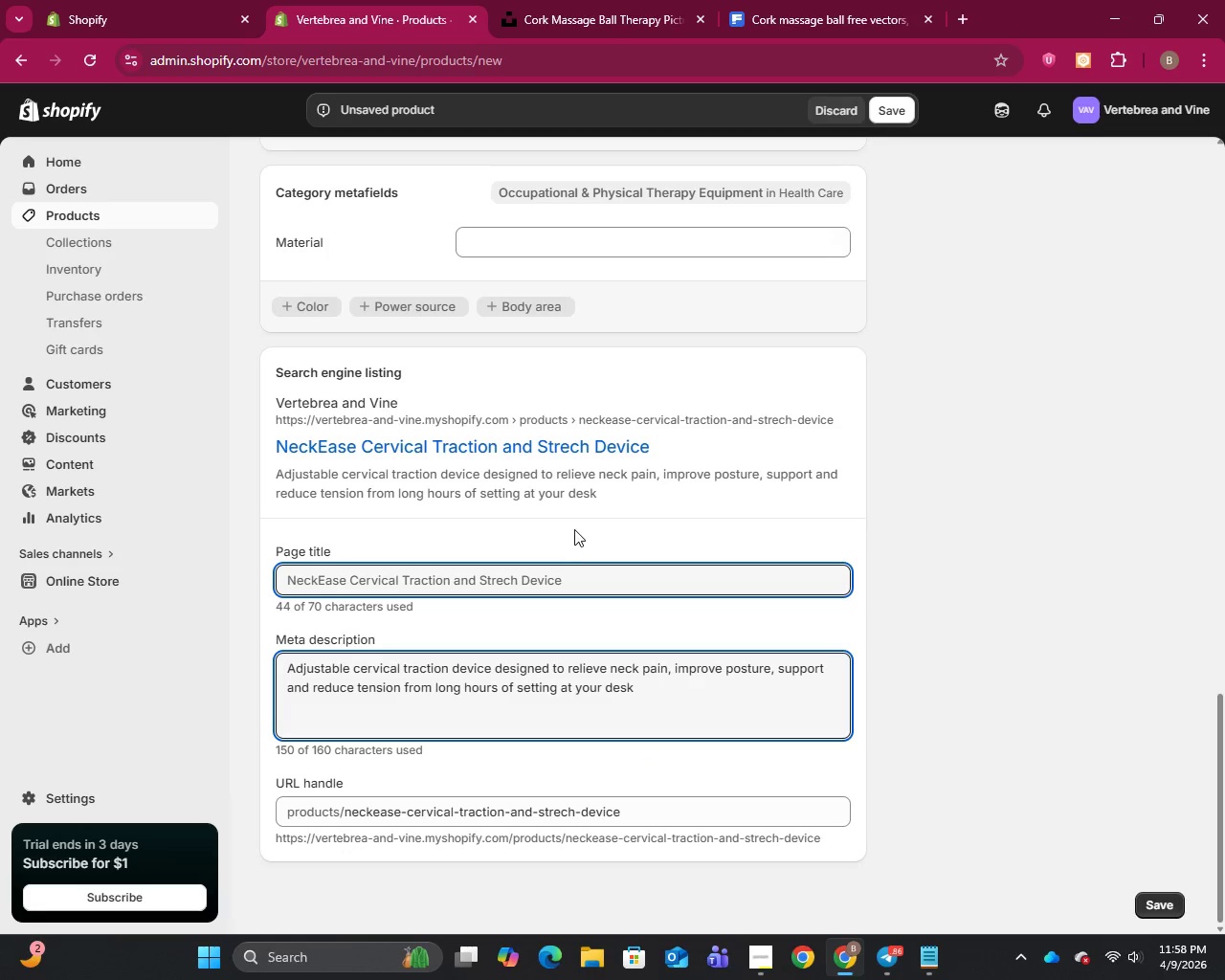 
scroll: coordinate [574, 526], scroll_direction: up, amount: 15.0
 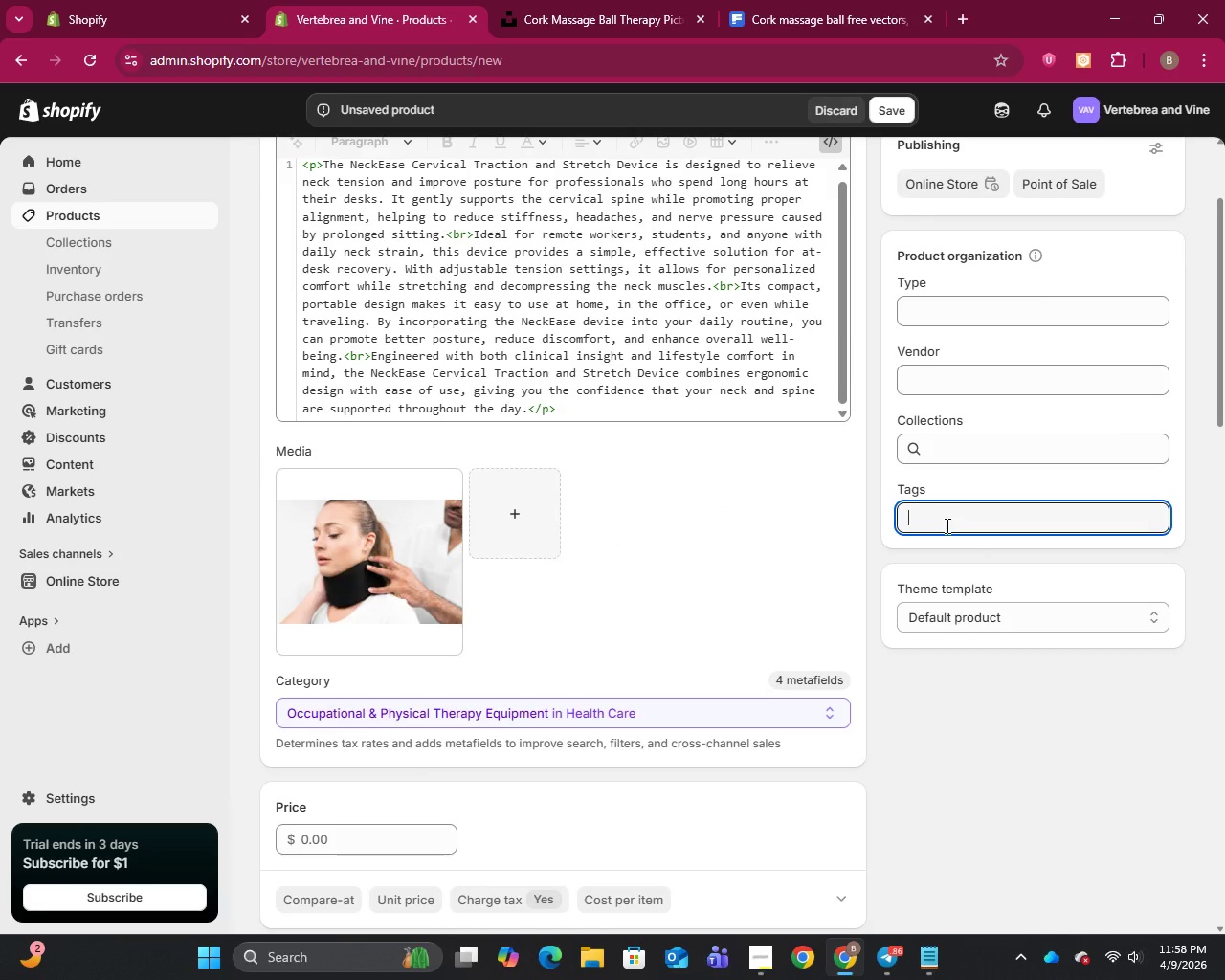 
type(neck pain relief)
 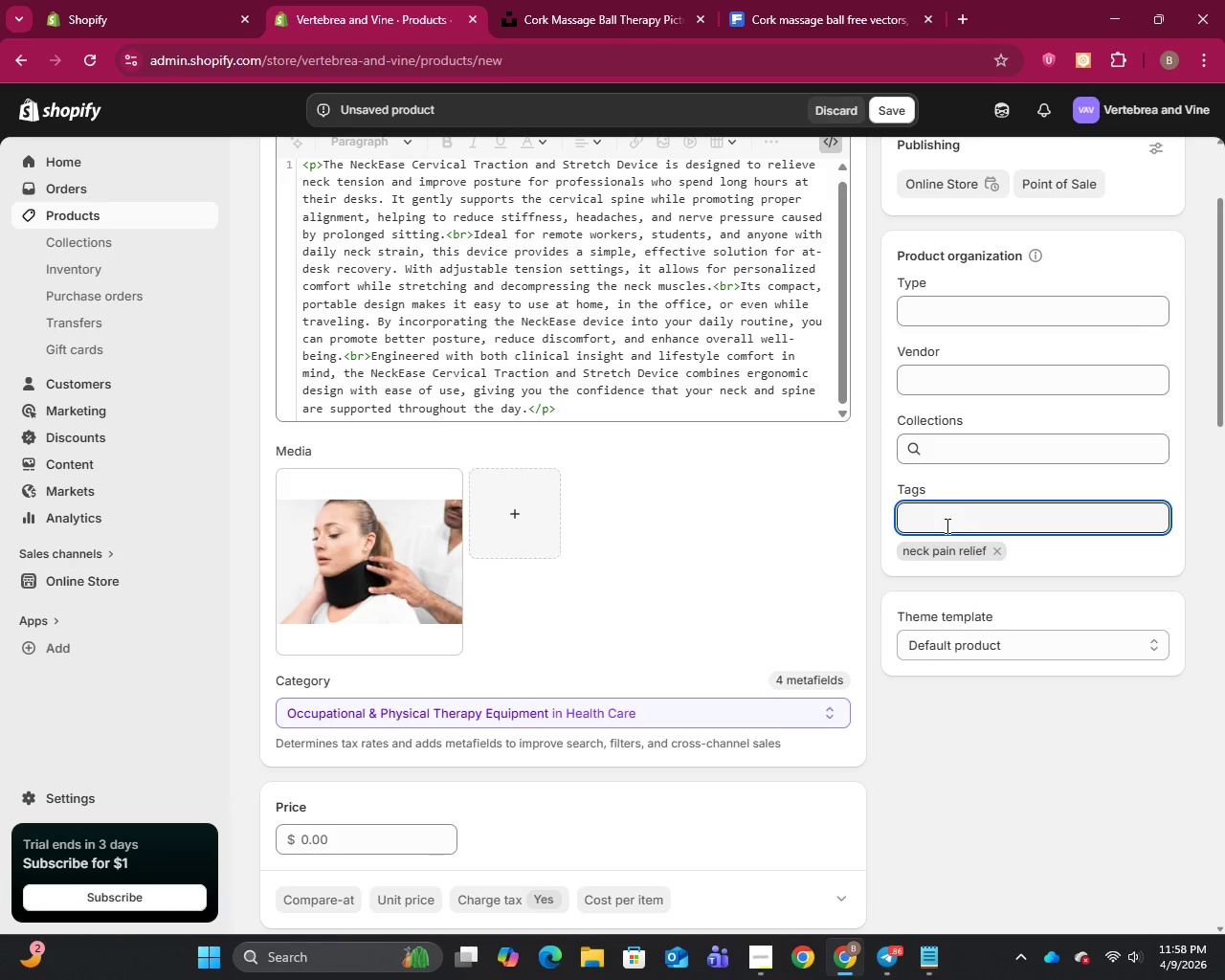 
key(Enter)
 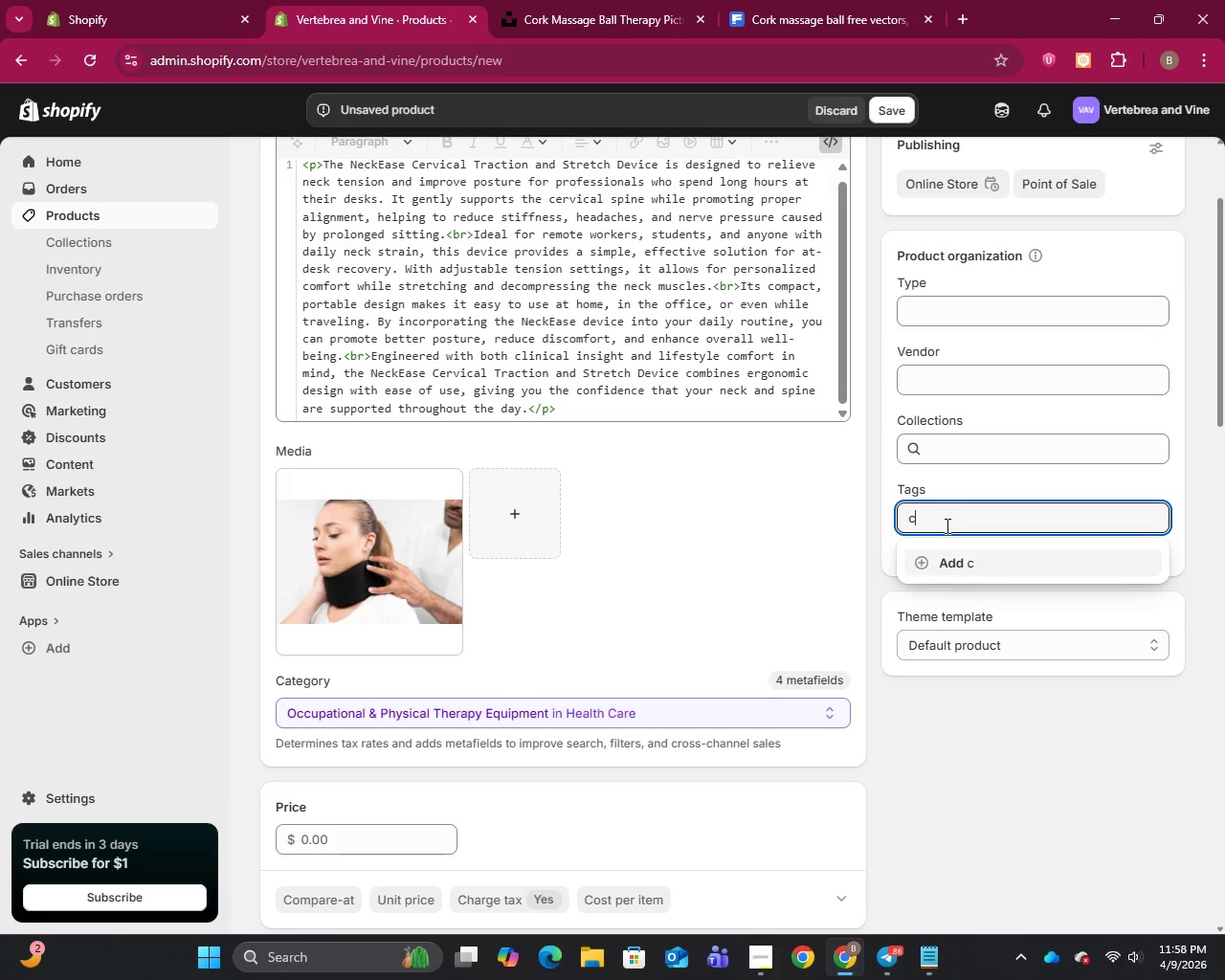 
type(cervical traction)
 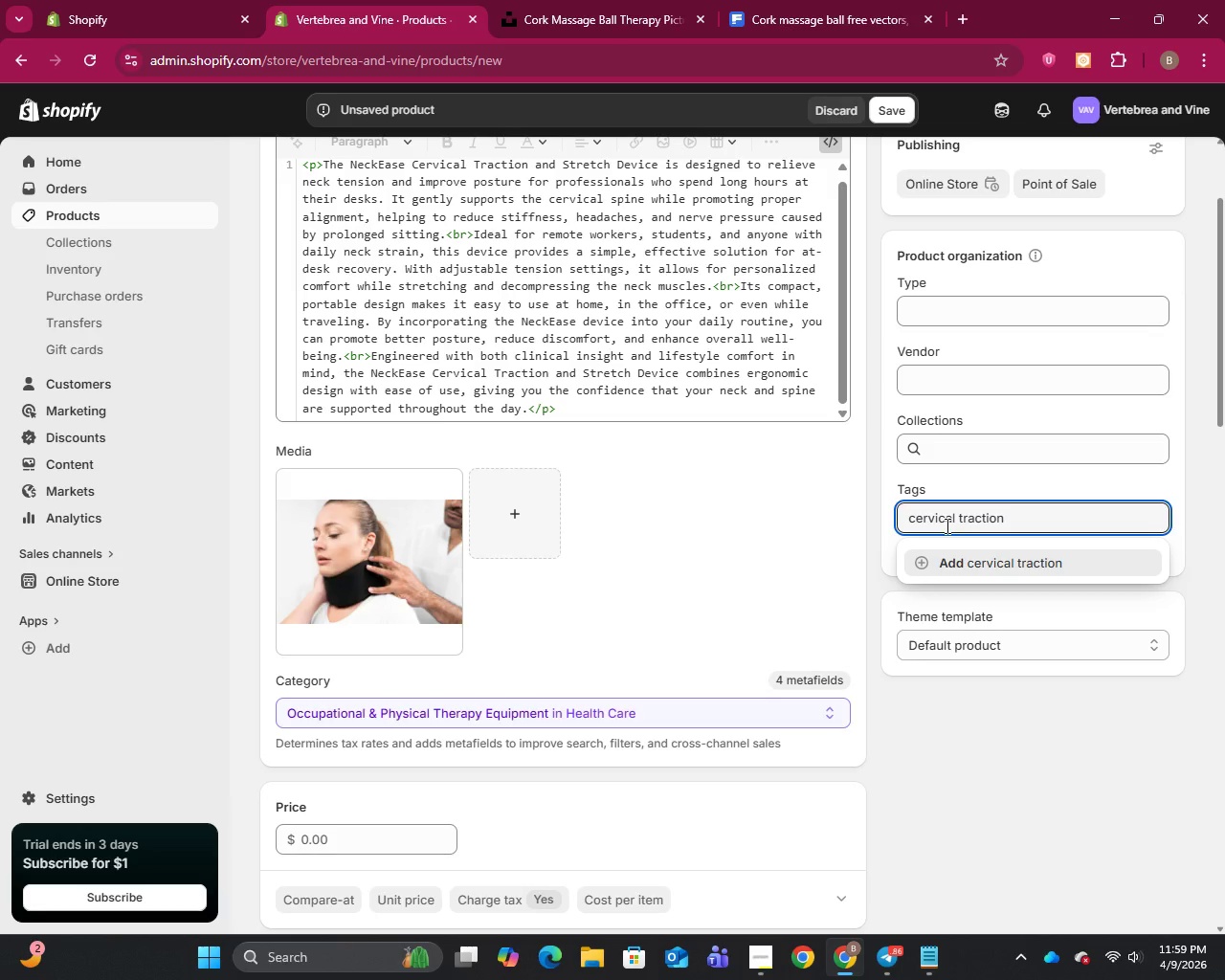 
key(Enter)
 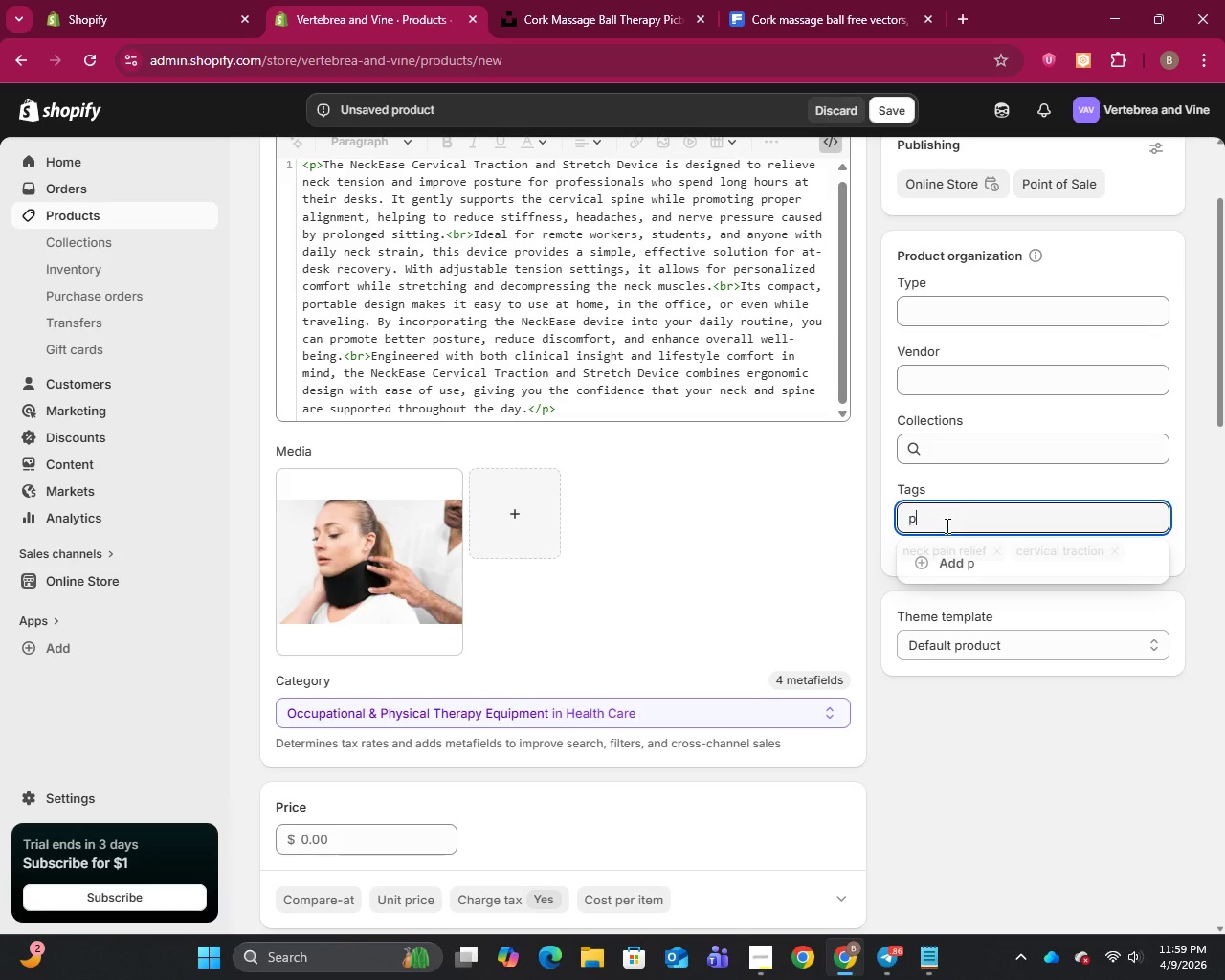 
type(posture support)
 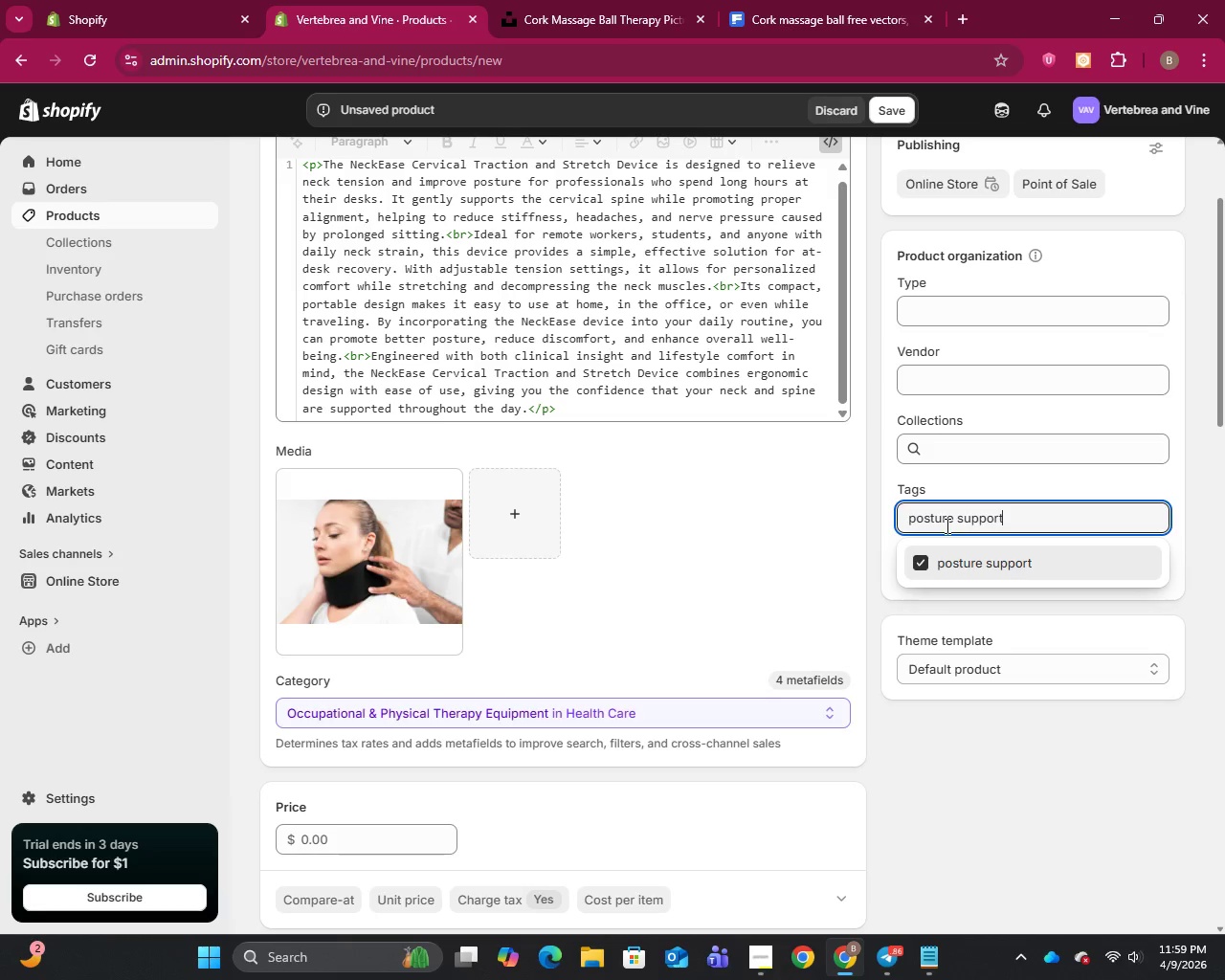 
key(Enter)
 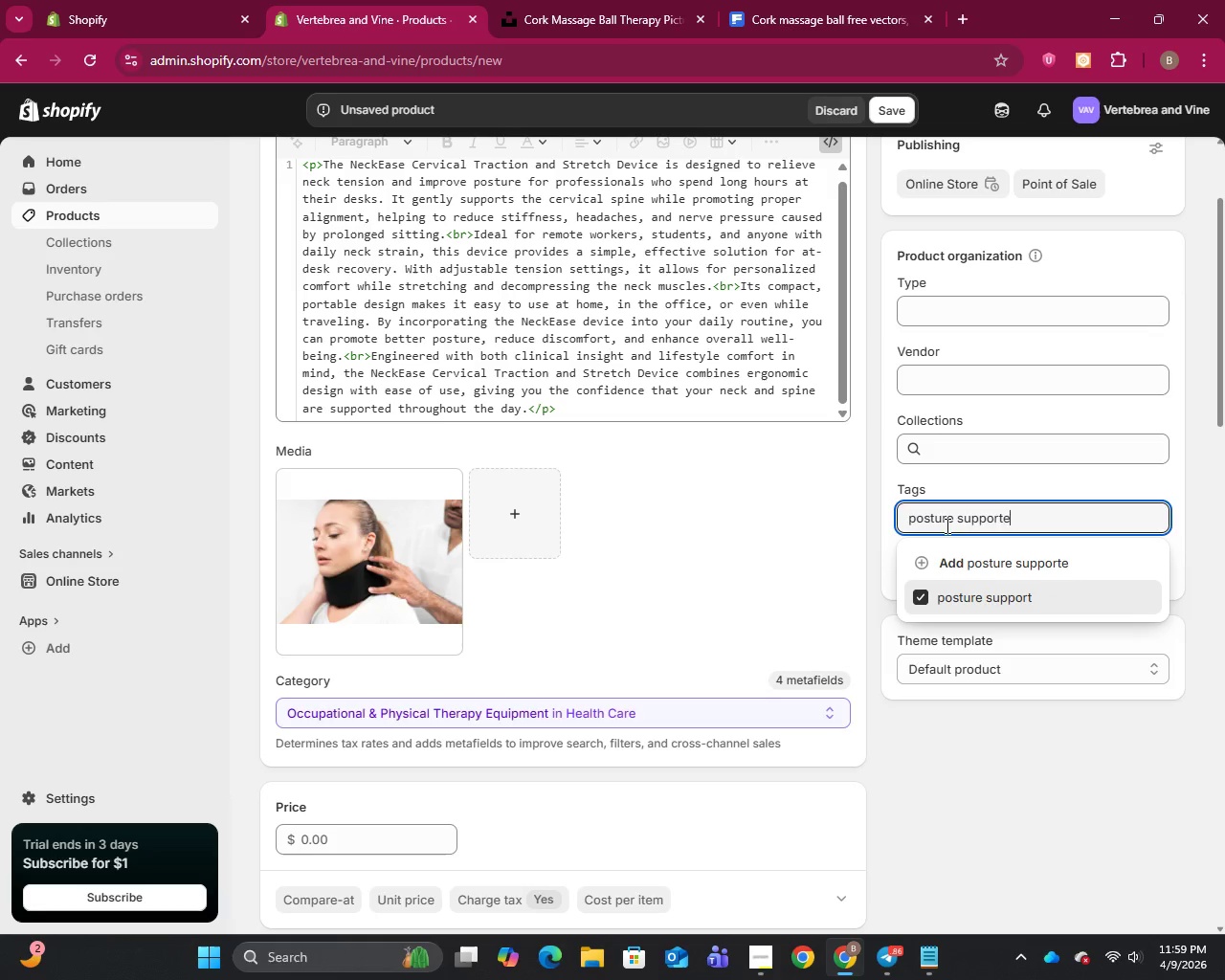 
type(ergonomic device)
 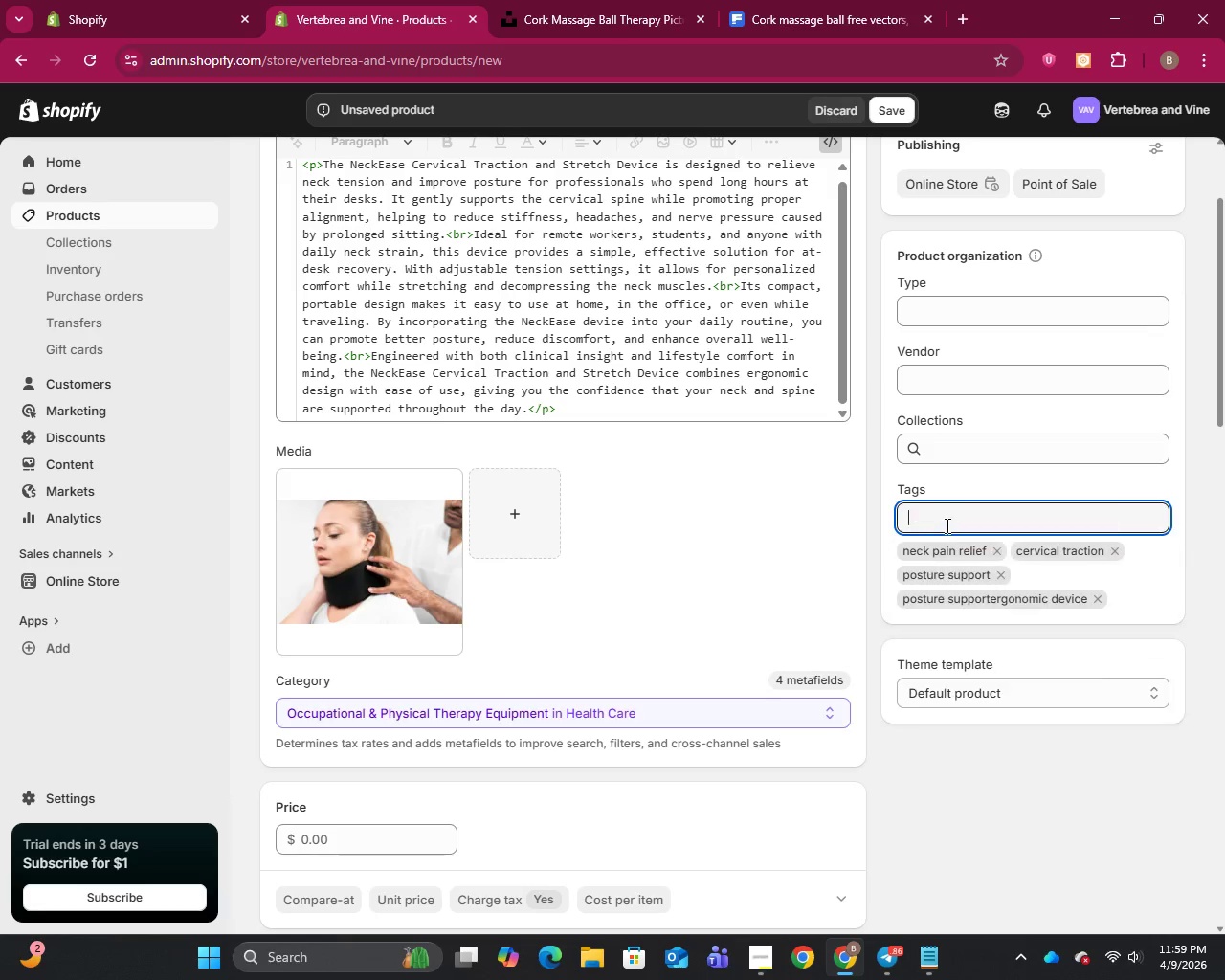 
key(Enter)
 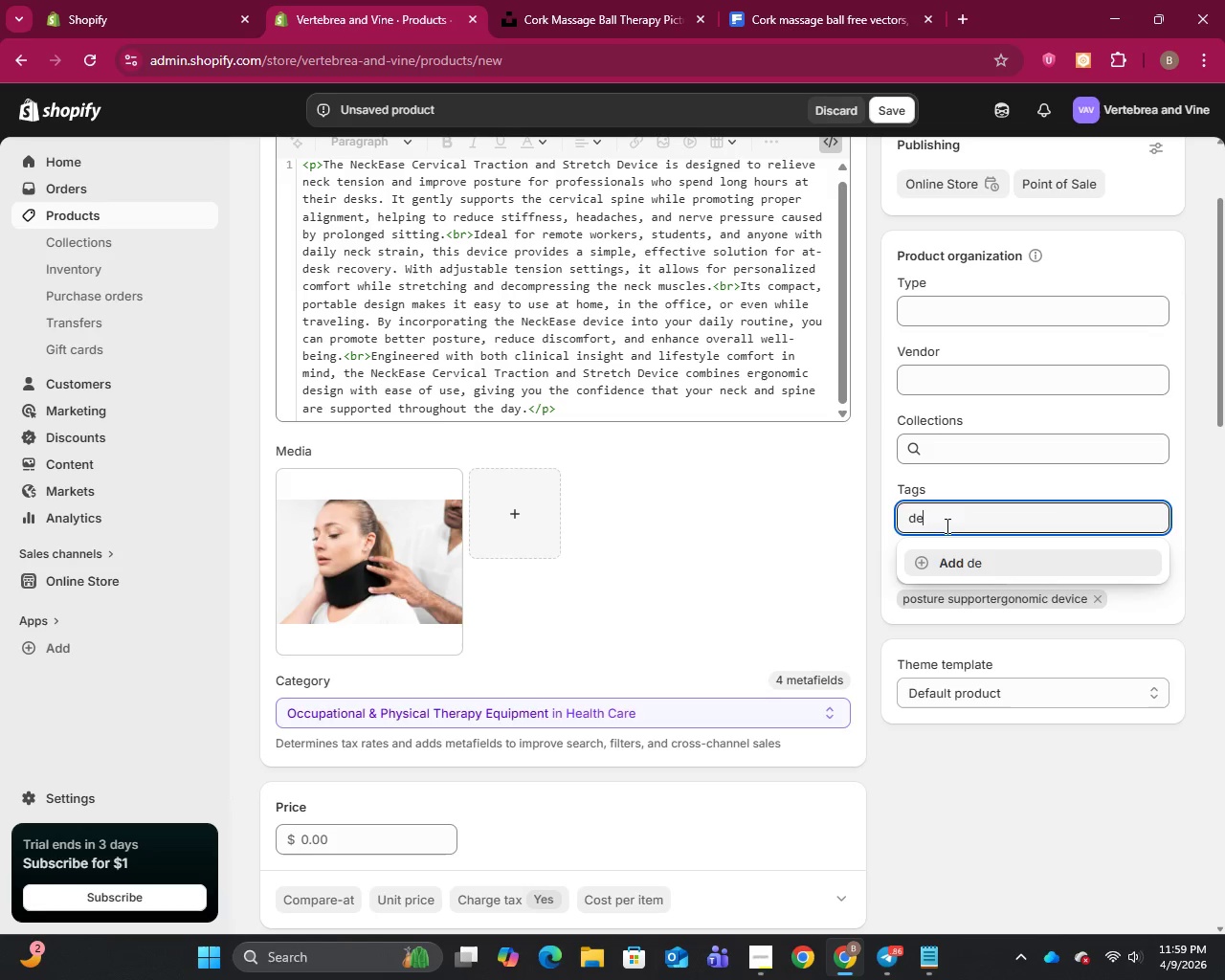 
type(desk reco)
 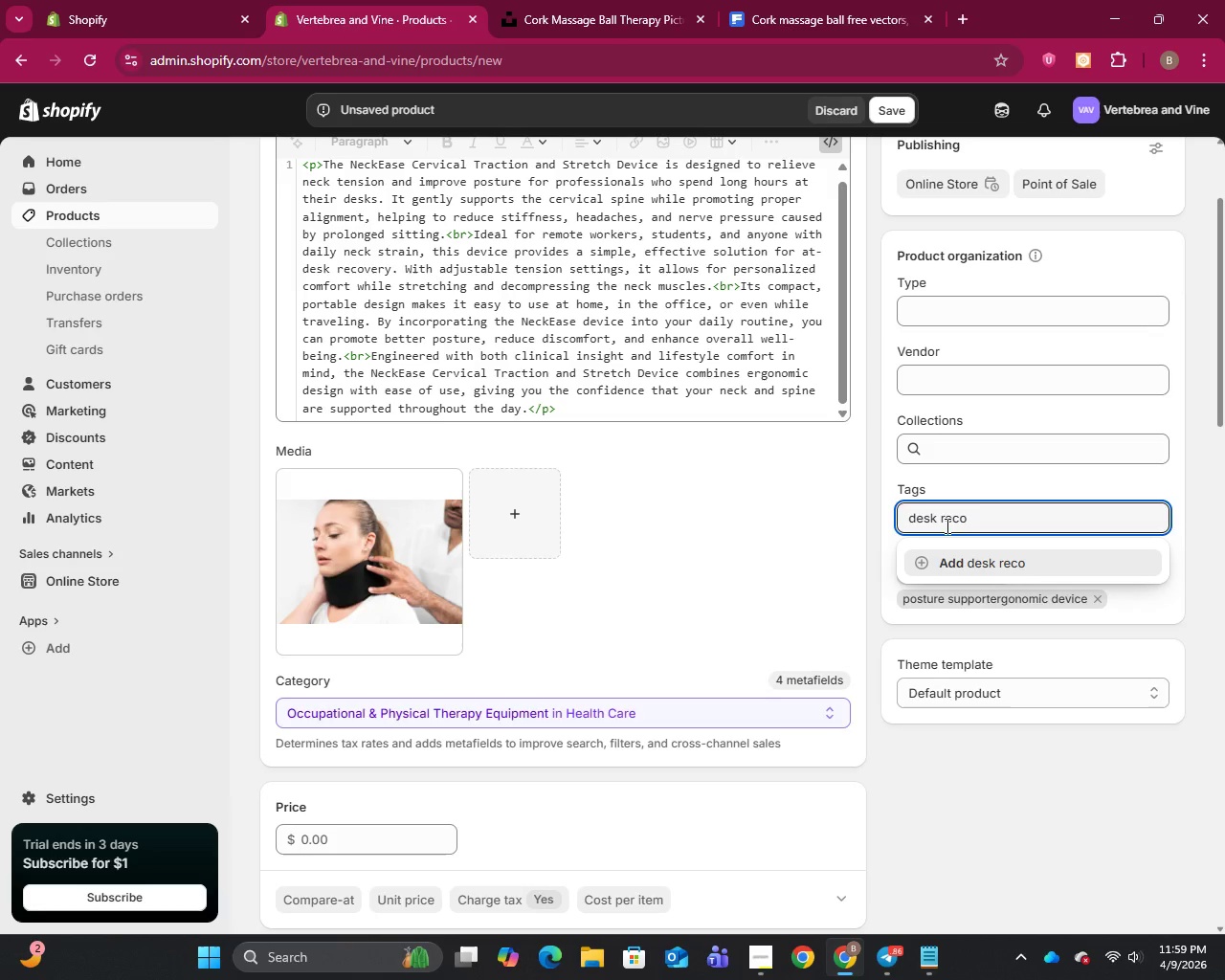 
type(very)
 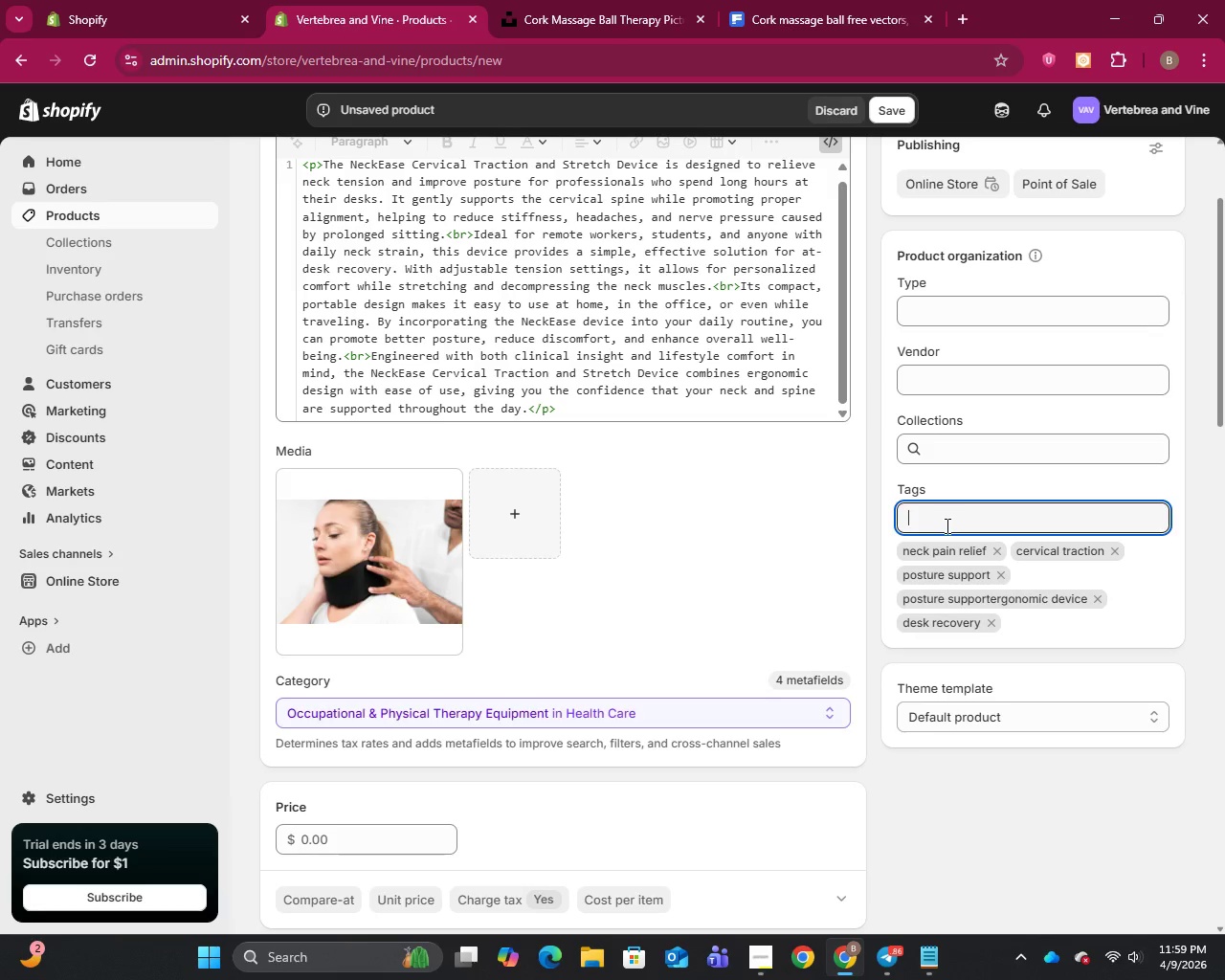 
key(Enter)
 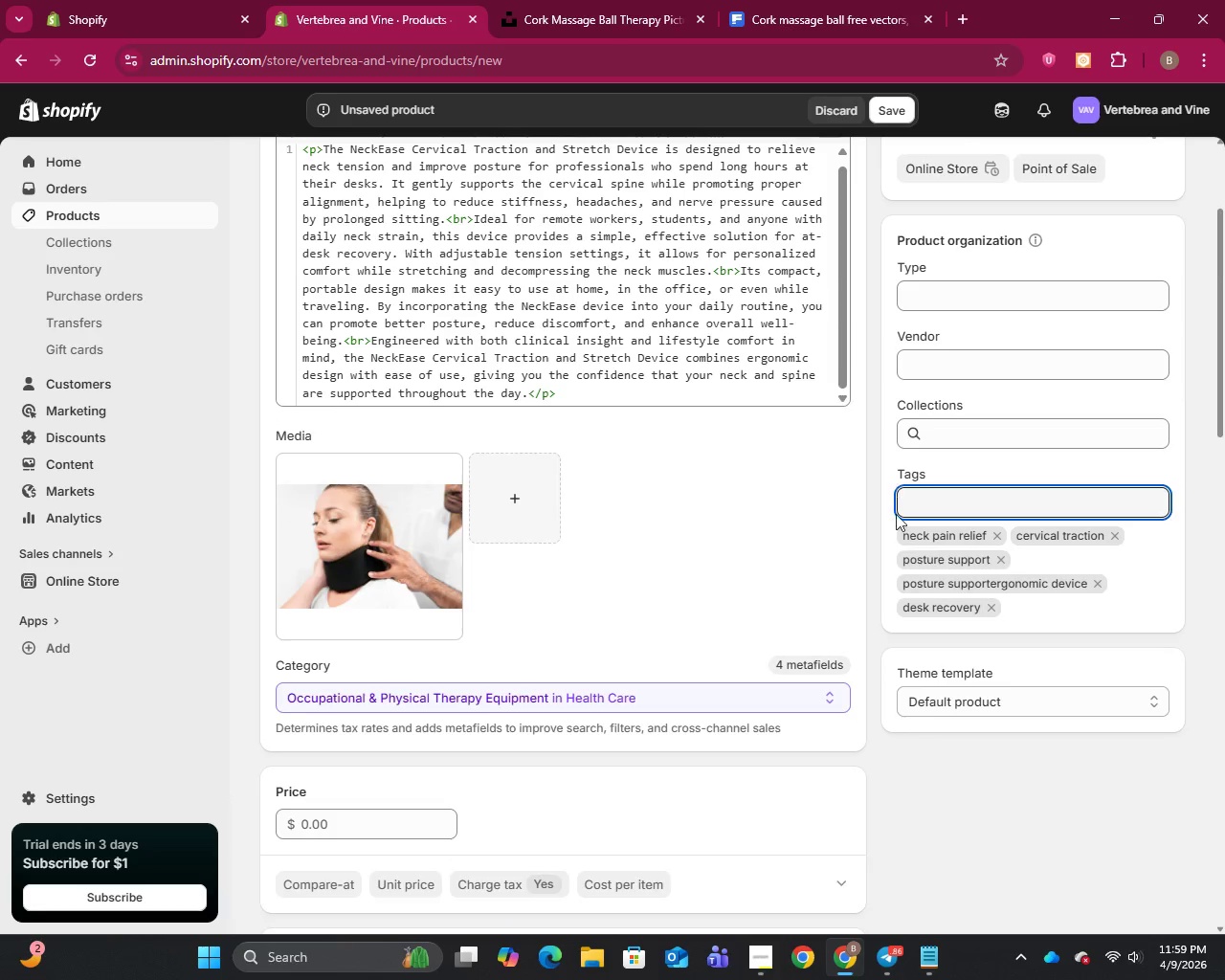 
scroll: coordinate [876, 600], scroll_direction: down, amount: 23.0
 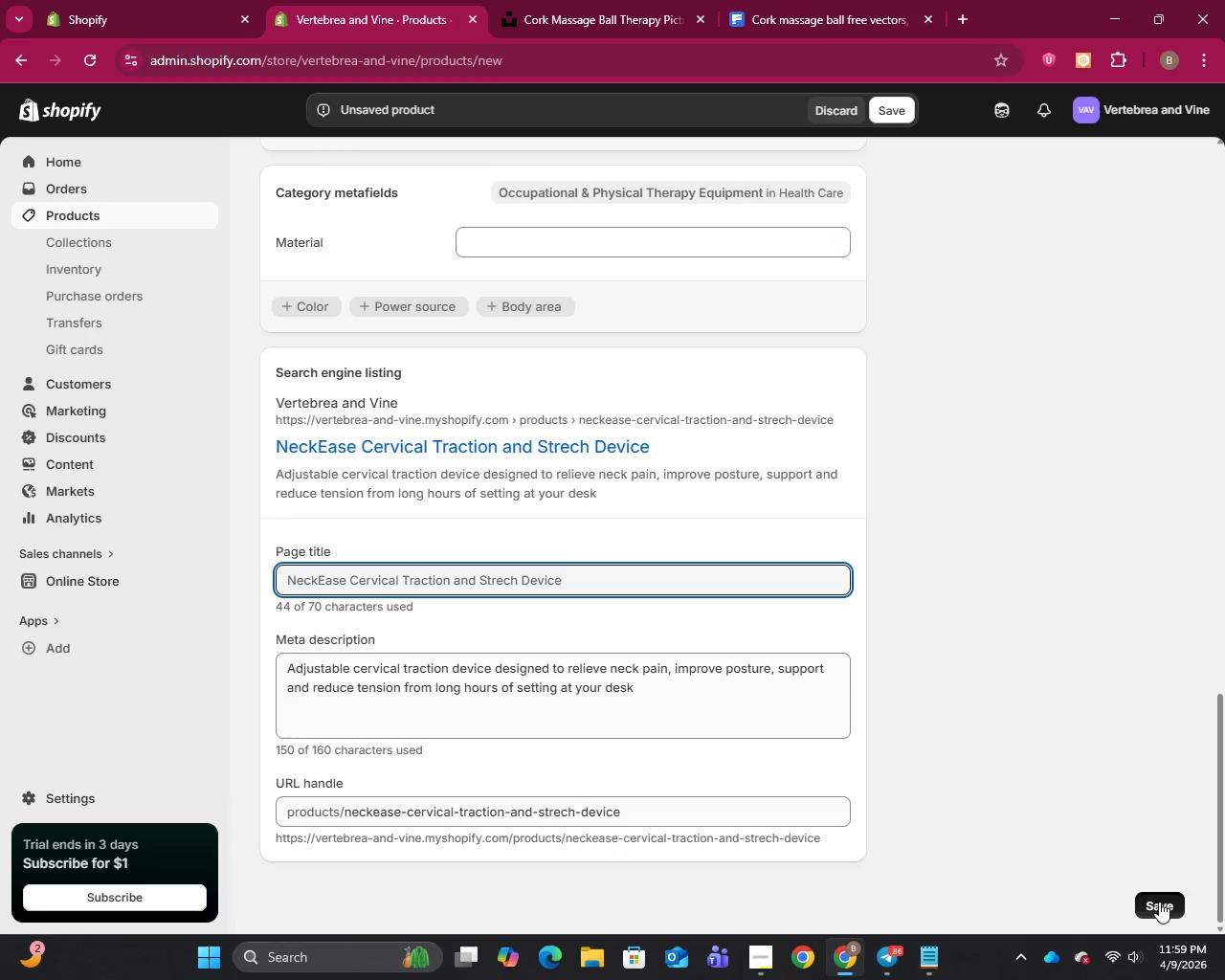 
left_click([1159, 902])
 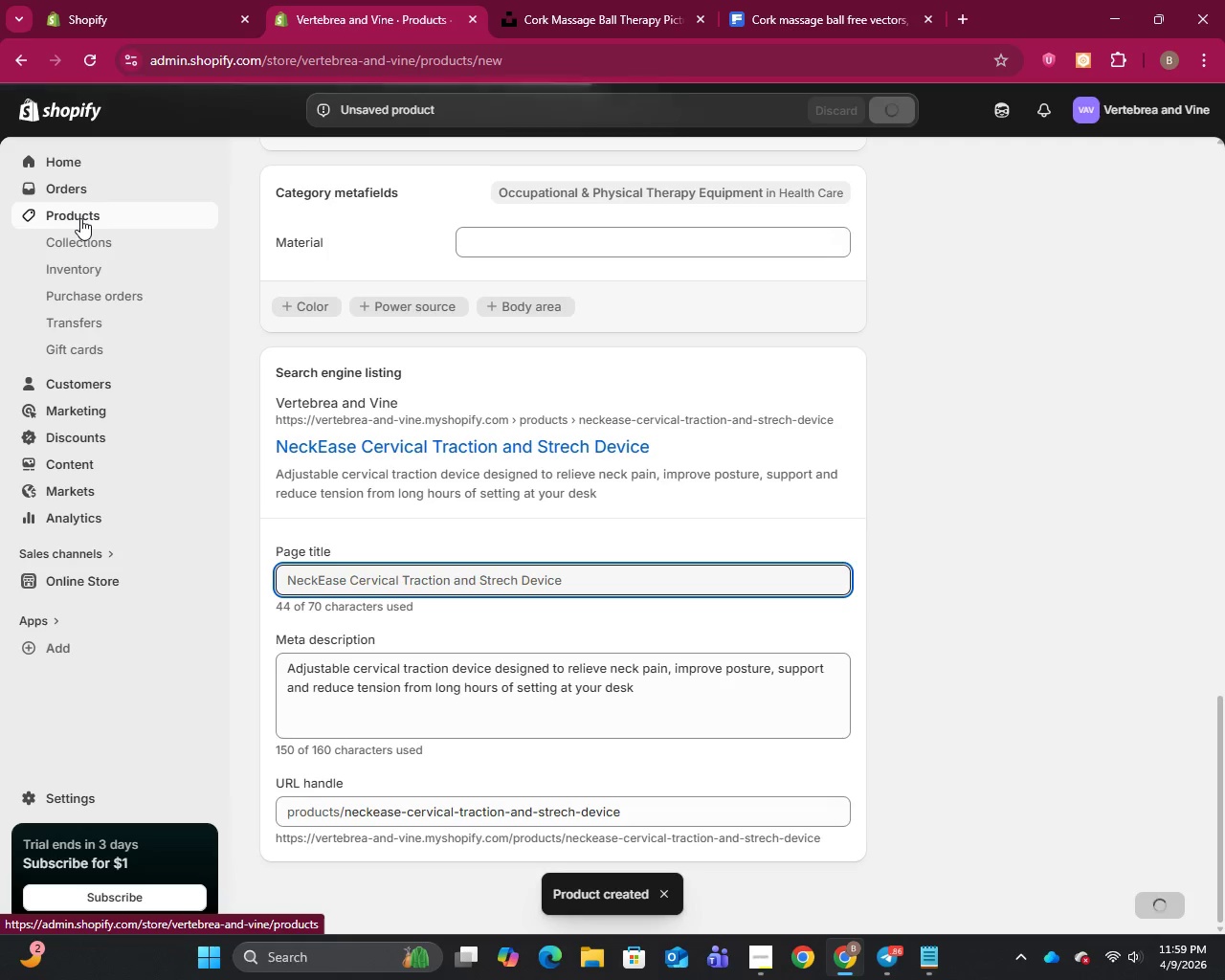 
wait(6.92)
 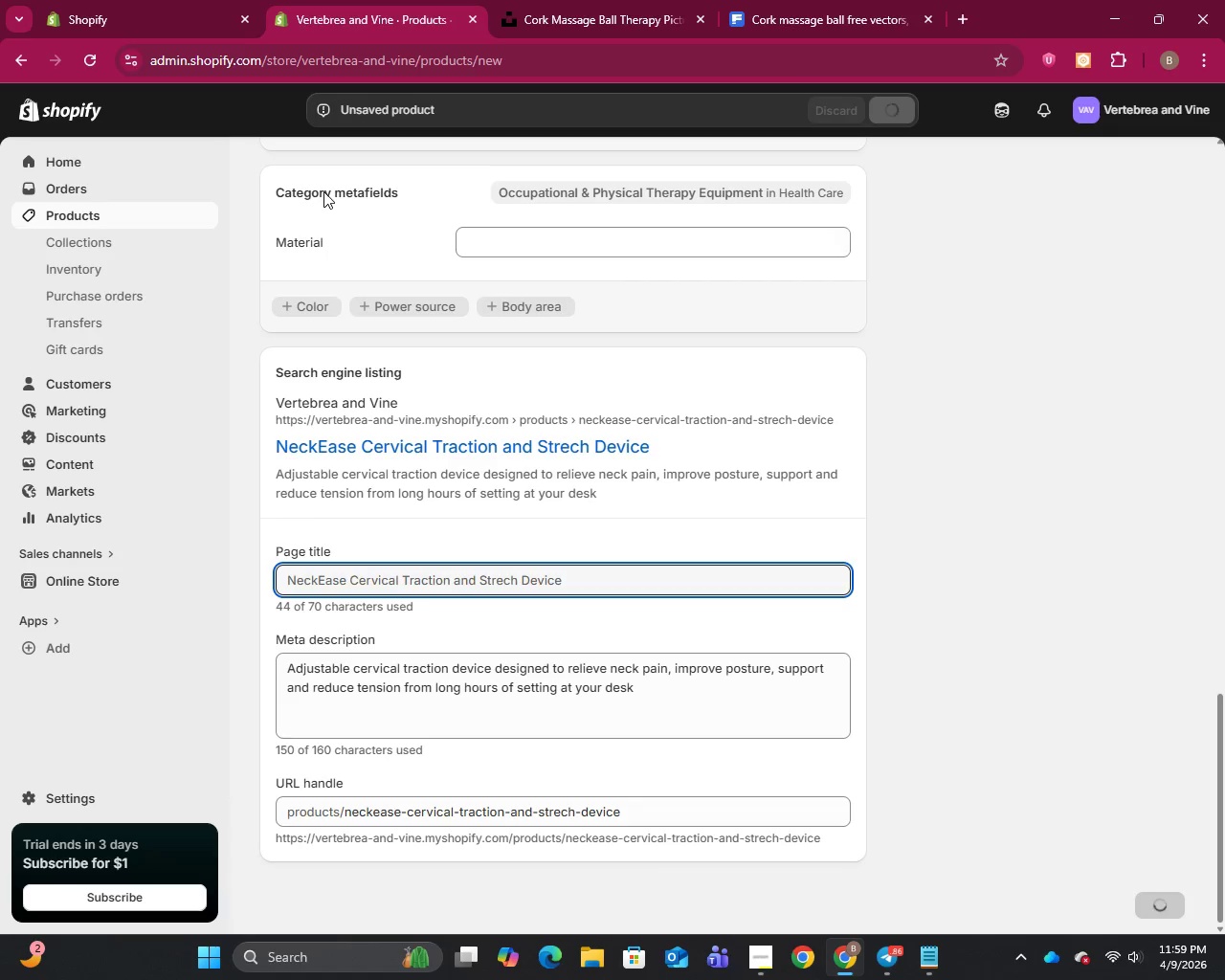 
left_click([80, 218])
 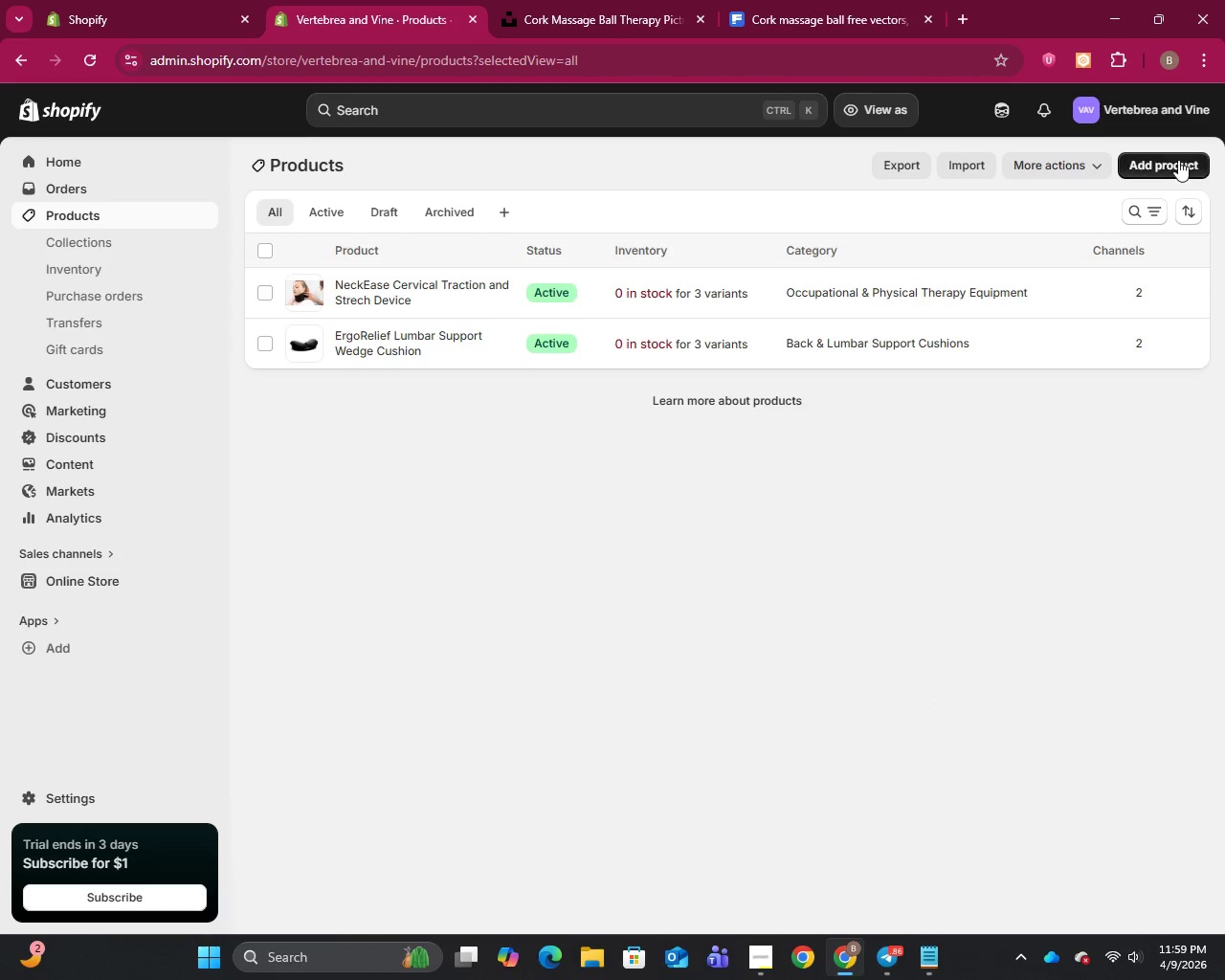 
left_click([1173, 161])
 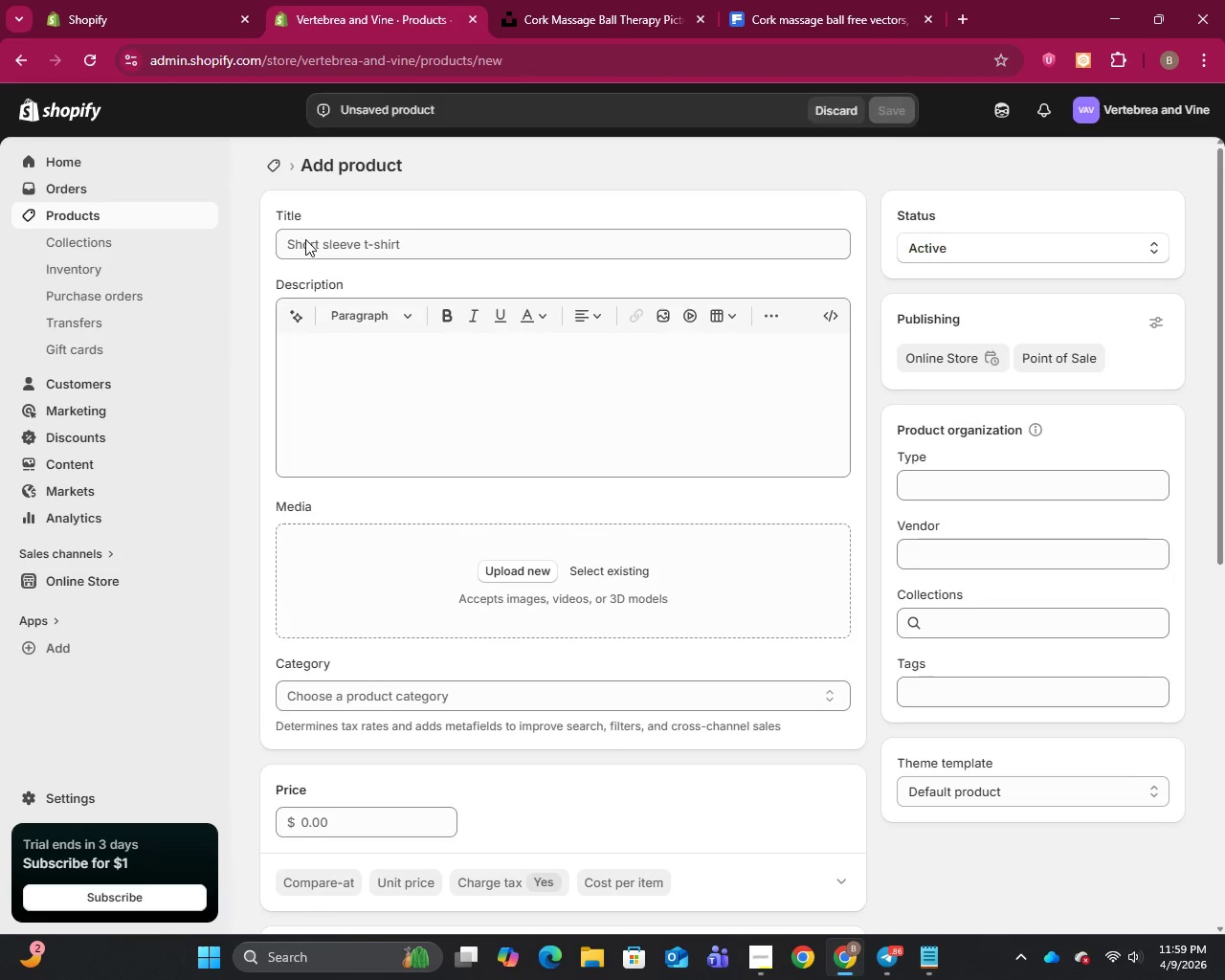 
left_click([305, 239])
 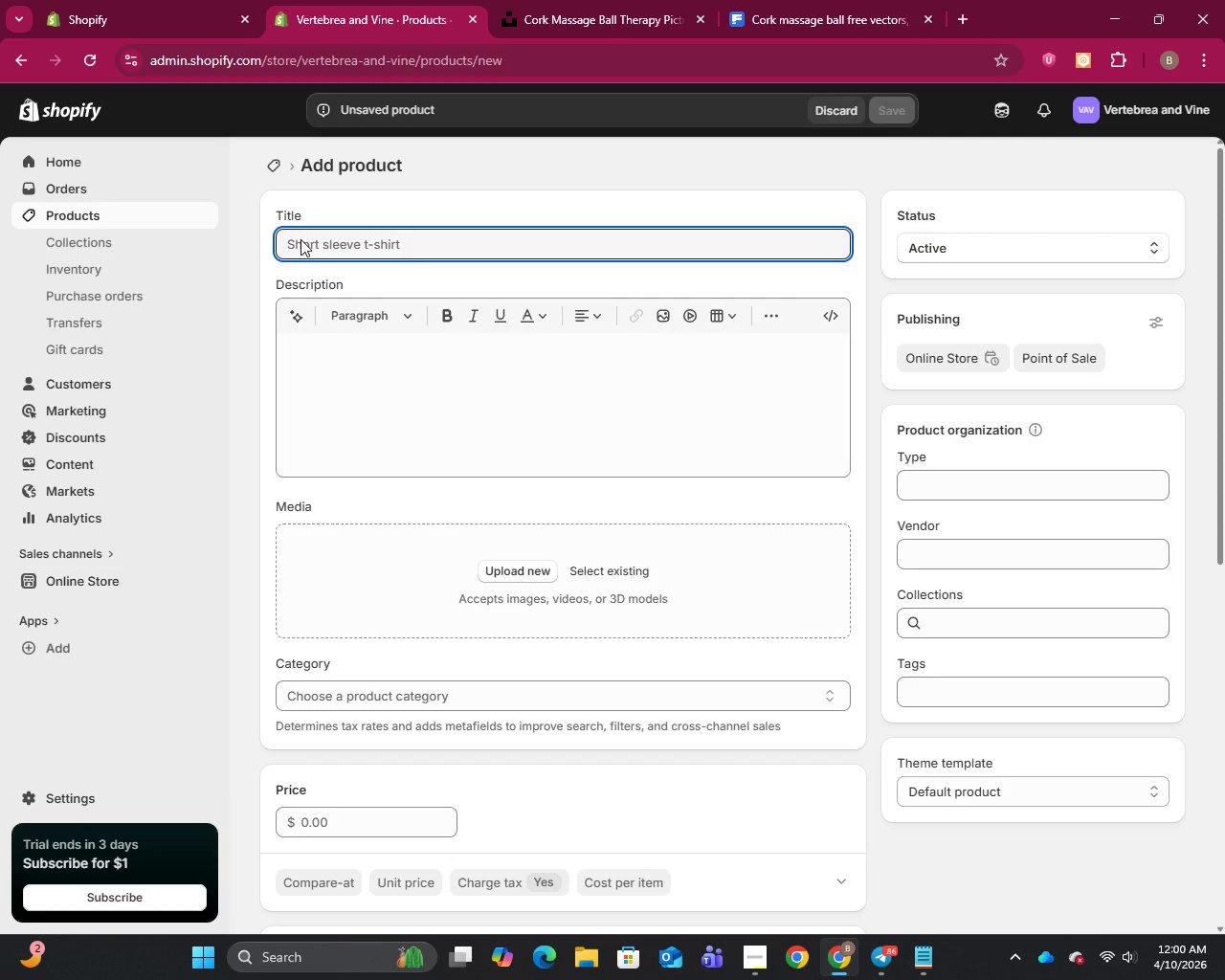 
type(CoreRestore Cork Massage Ball Therapy Set)
 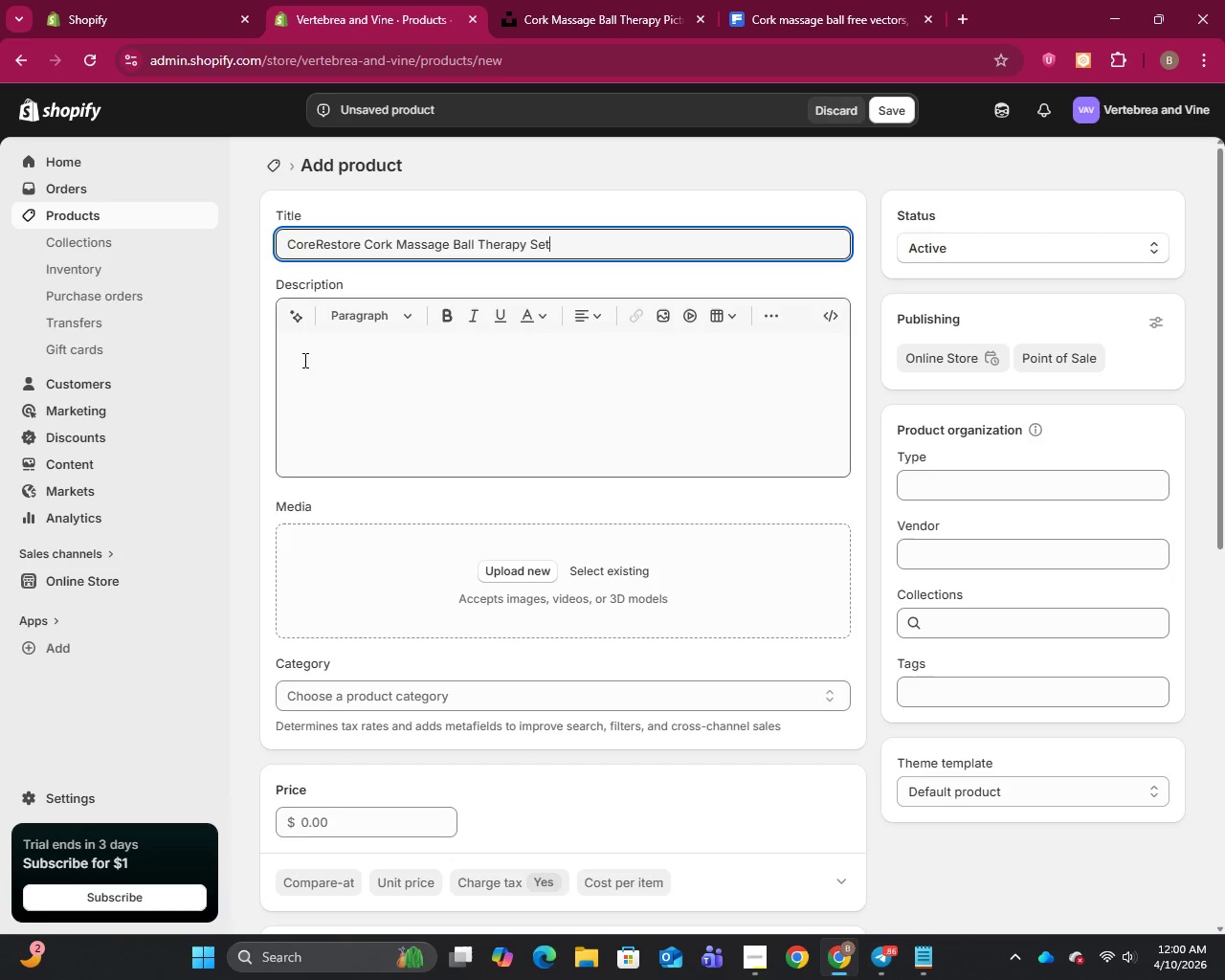 
left_click([303, 360])
 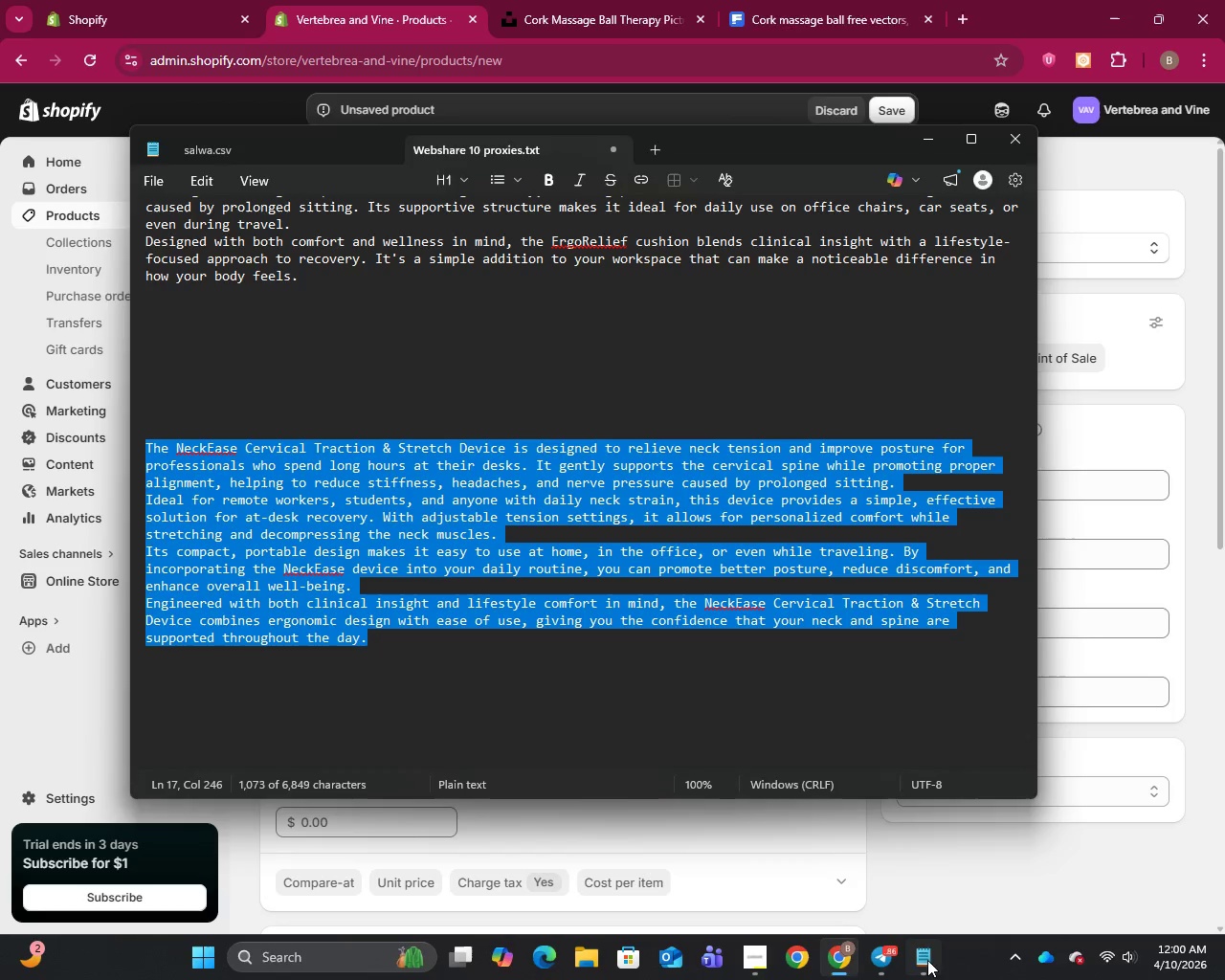 
left_click([927, 964])
 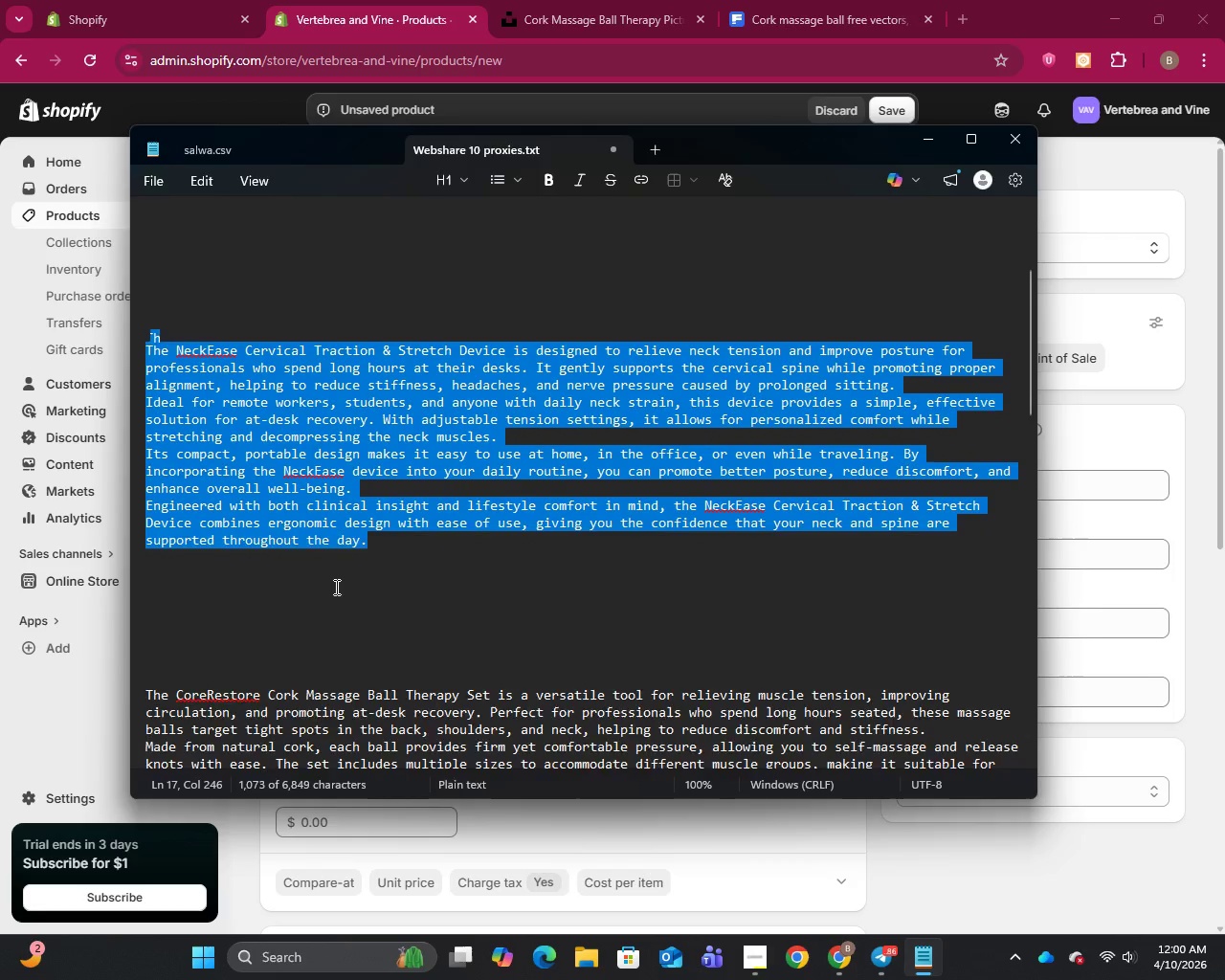 
scroll: coordinate [335, 586], scroll_direction: down, amount: 7.0
 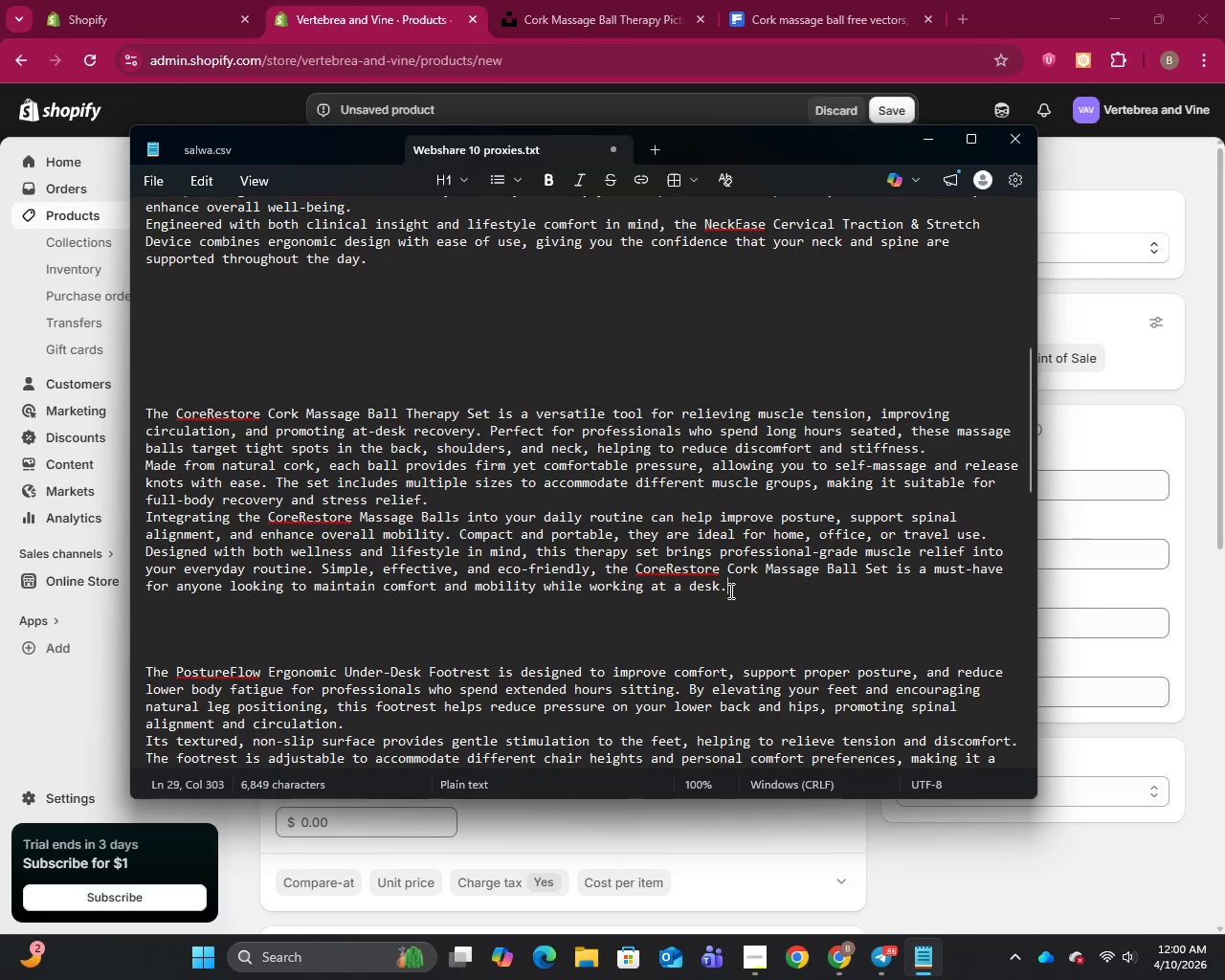 
left_click_drag(start_coordinate=[729, 590], to_coordinate=[142, 412])
 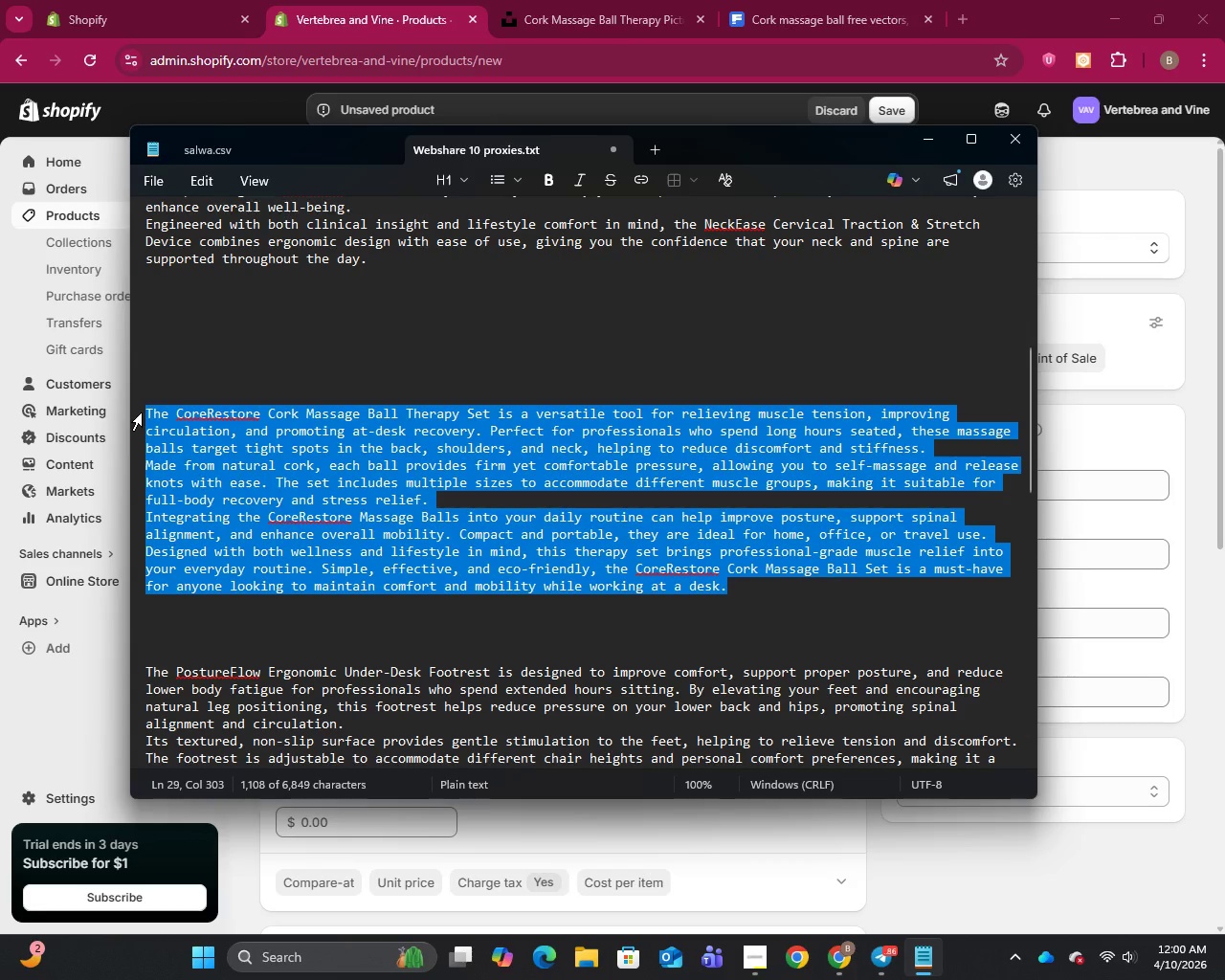 
key(Control+C)
 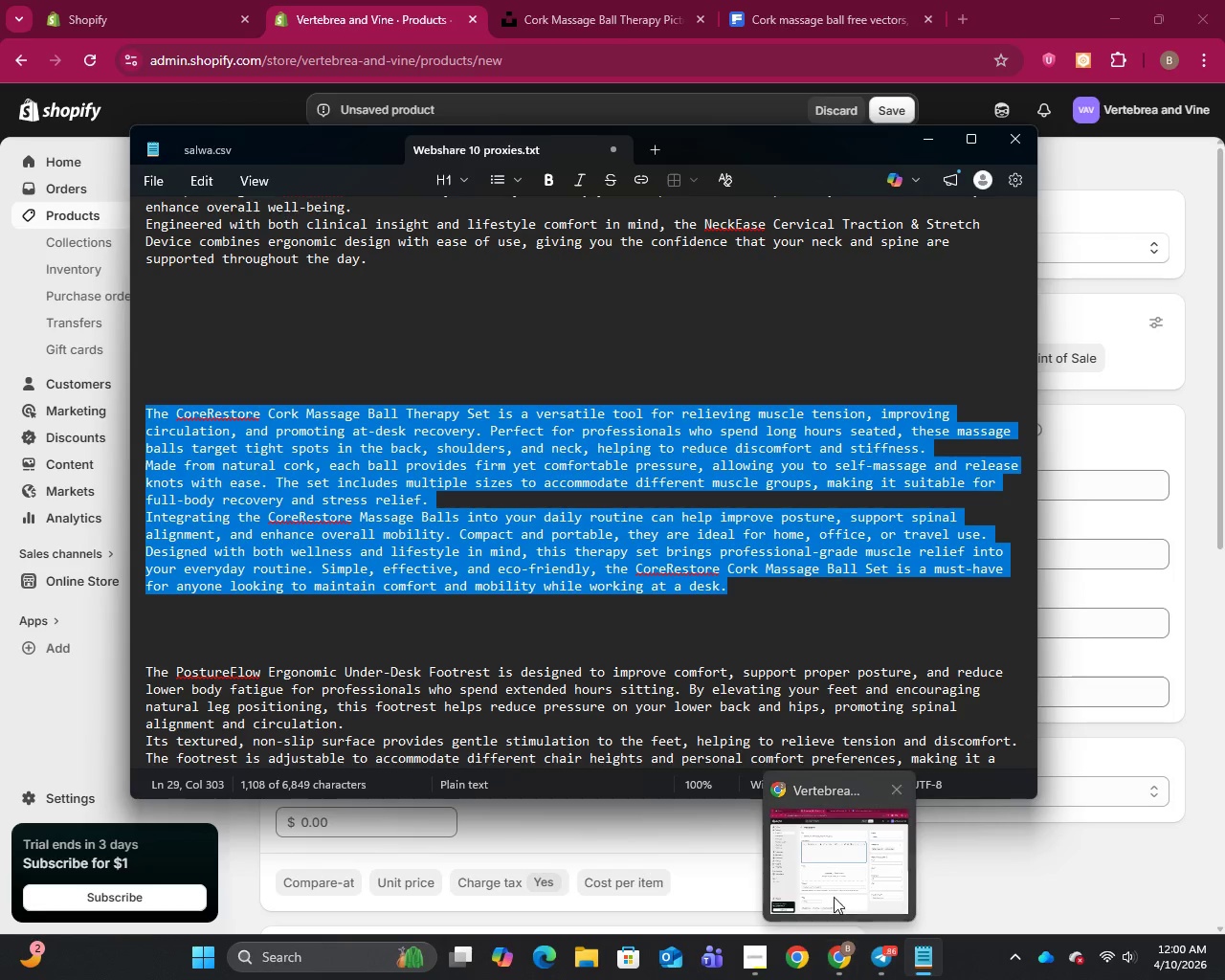 
left_click([833, 892])
 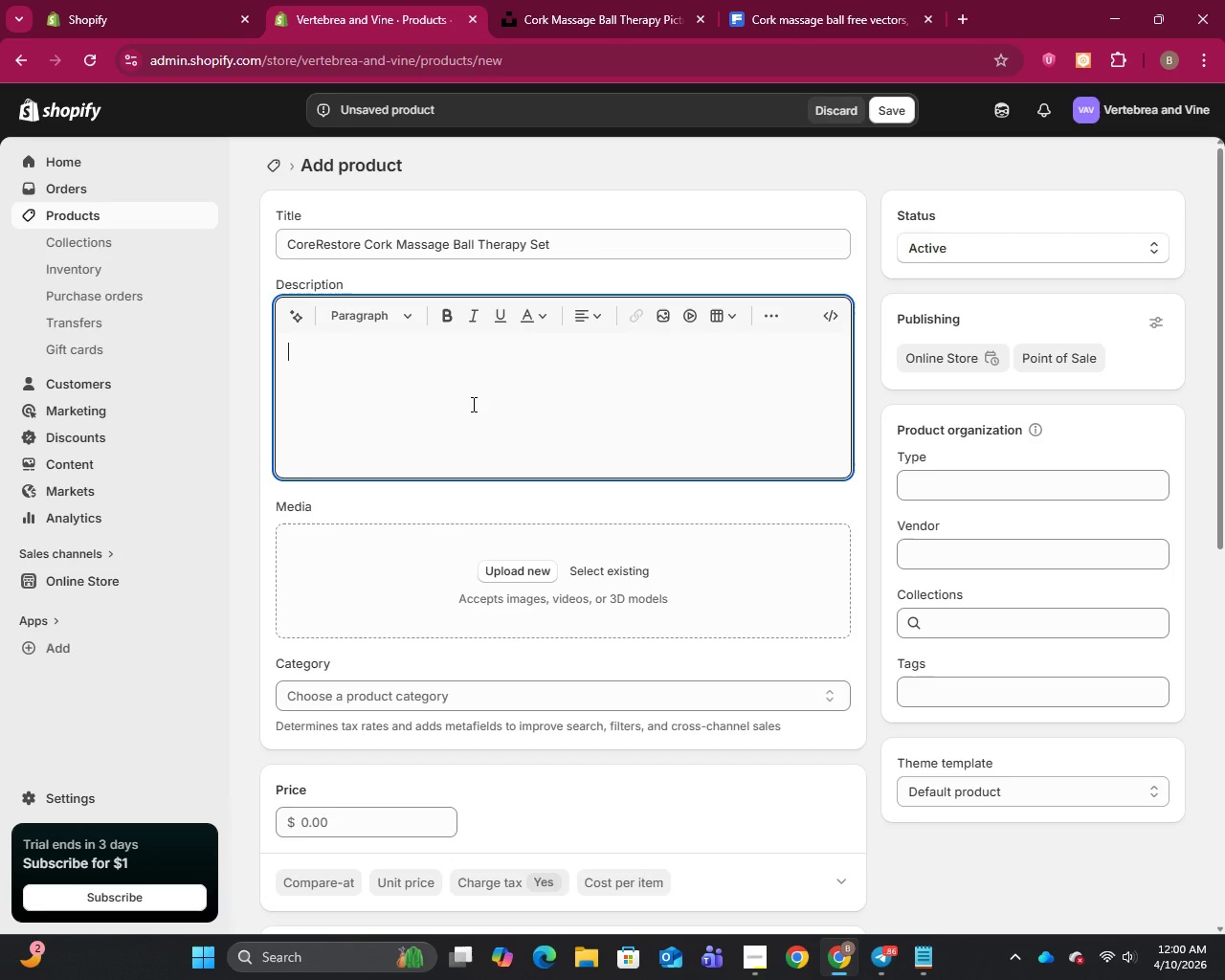 
key(Control+V)
 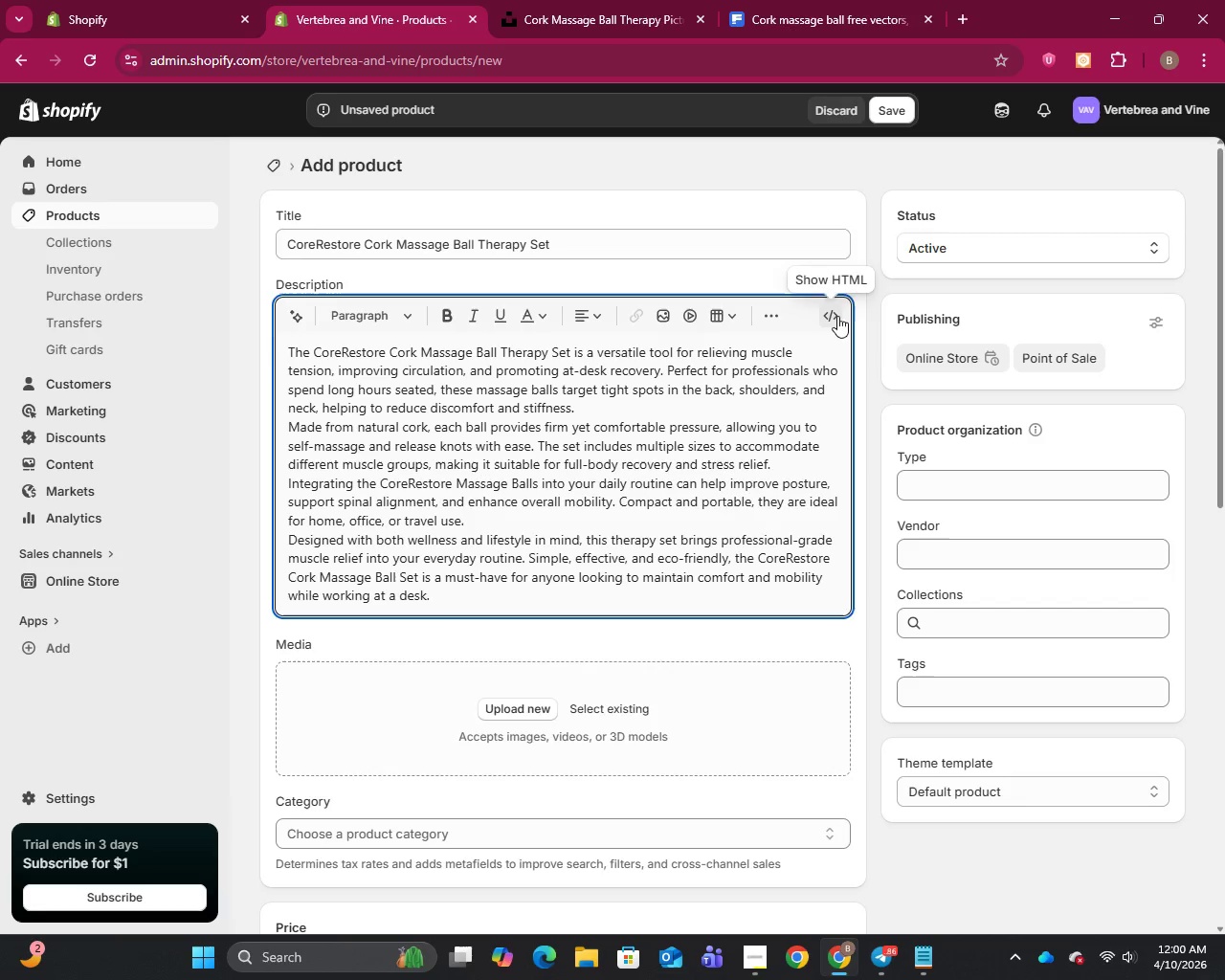 
left_click([837, 316])
 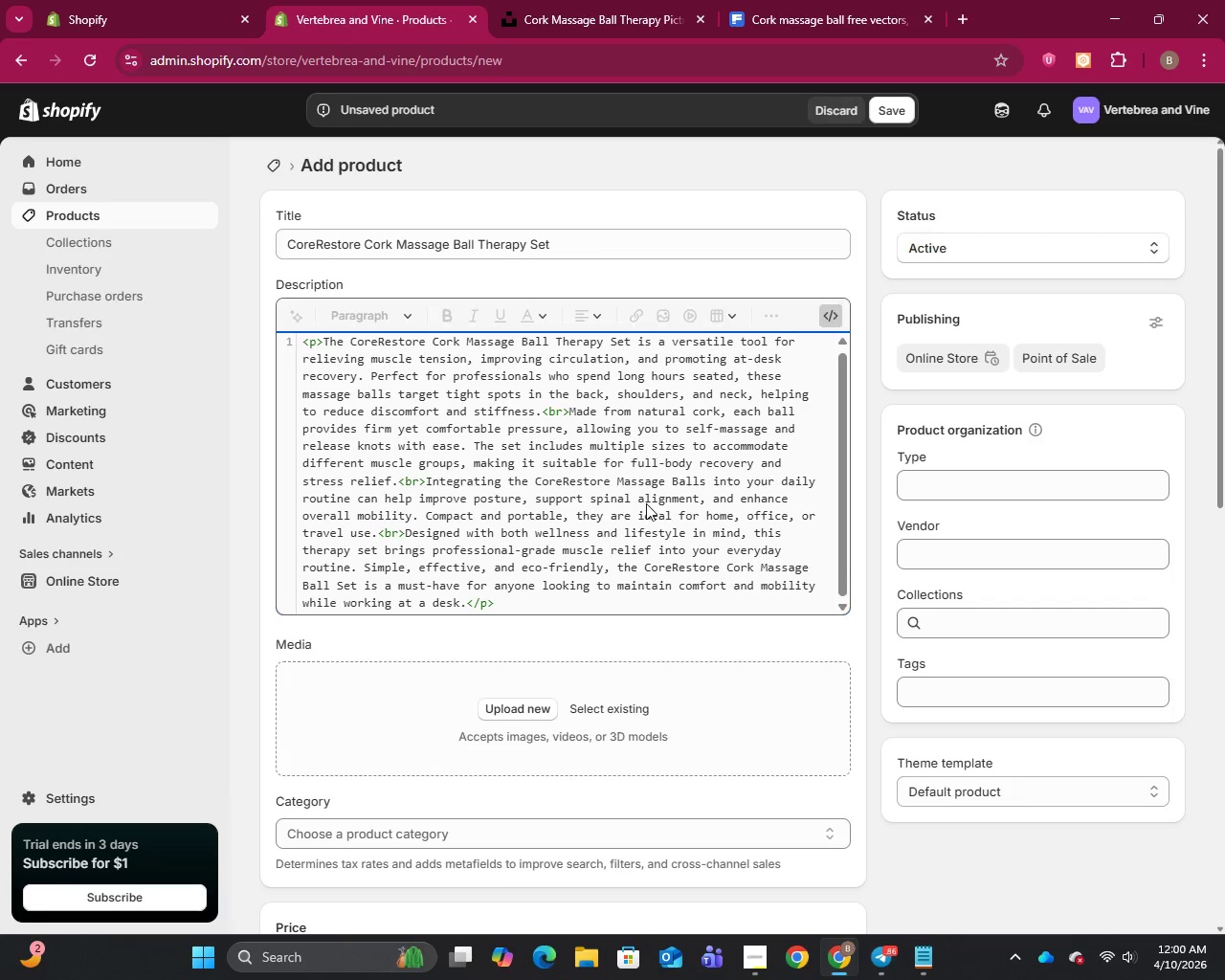 
scroll: coordinate [645, 506], scroll_direction: down, amount: 3.0
 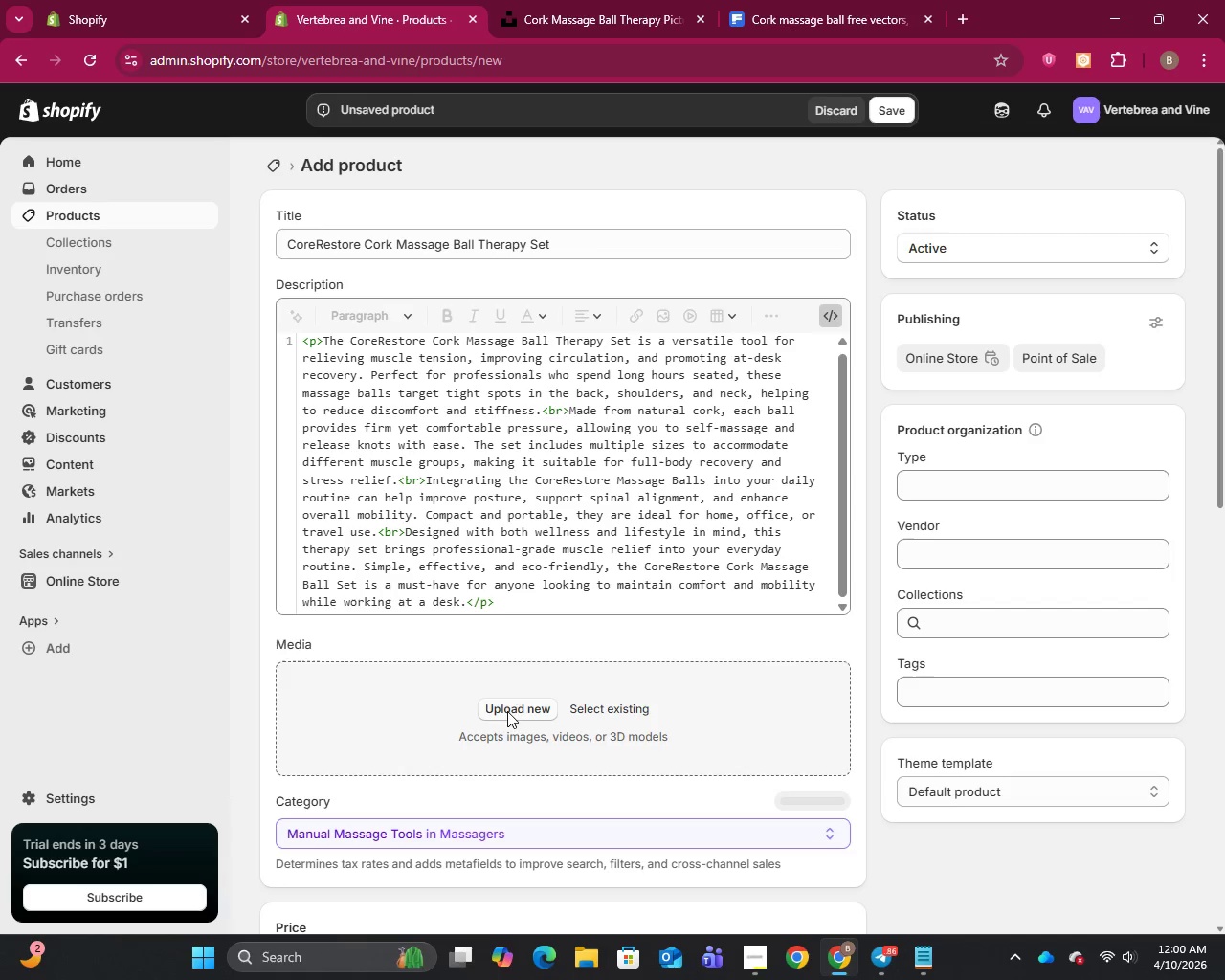 
left_click([508, 713])
 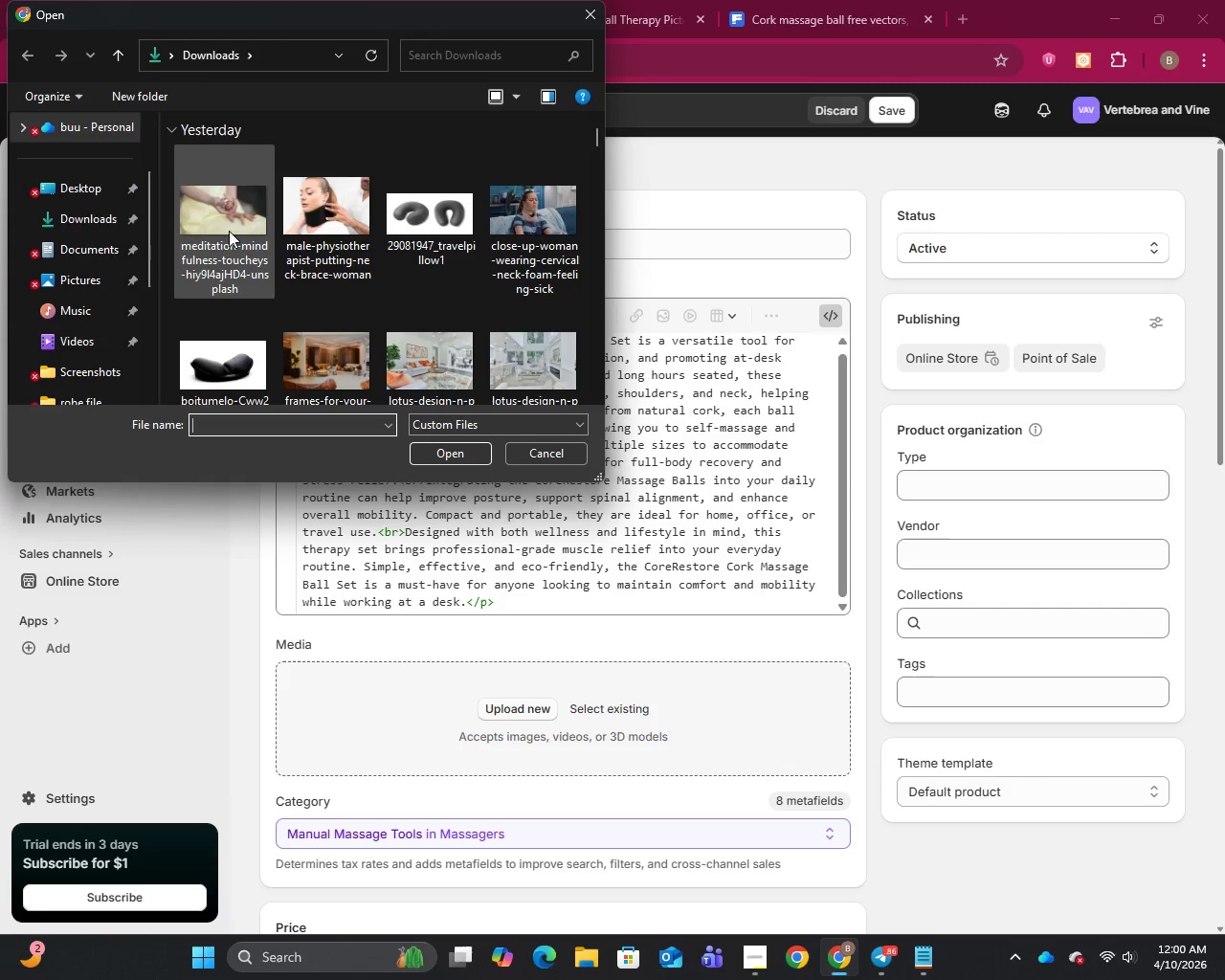 
left_click([229, 231])
 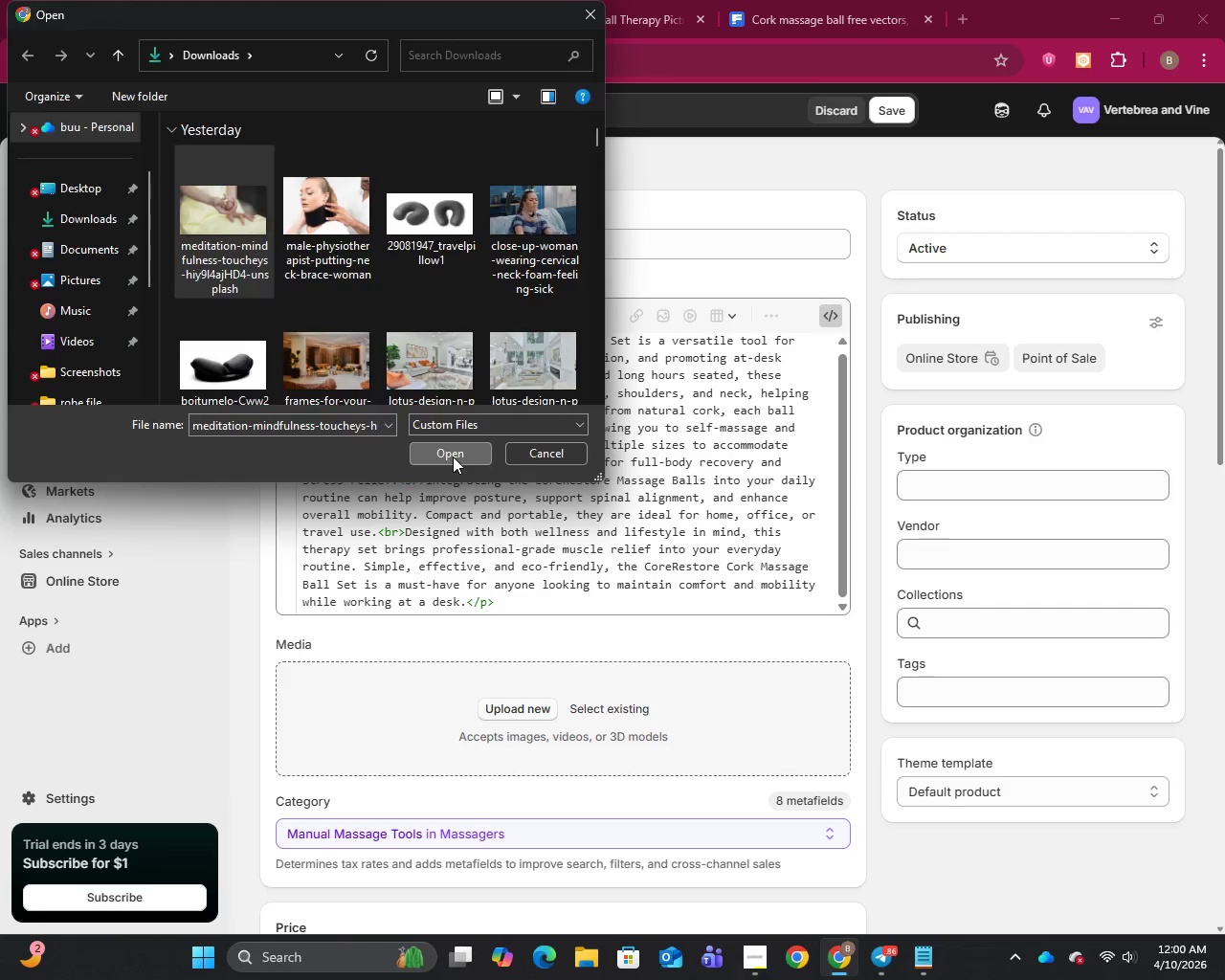 
left_click([453, 457])
 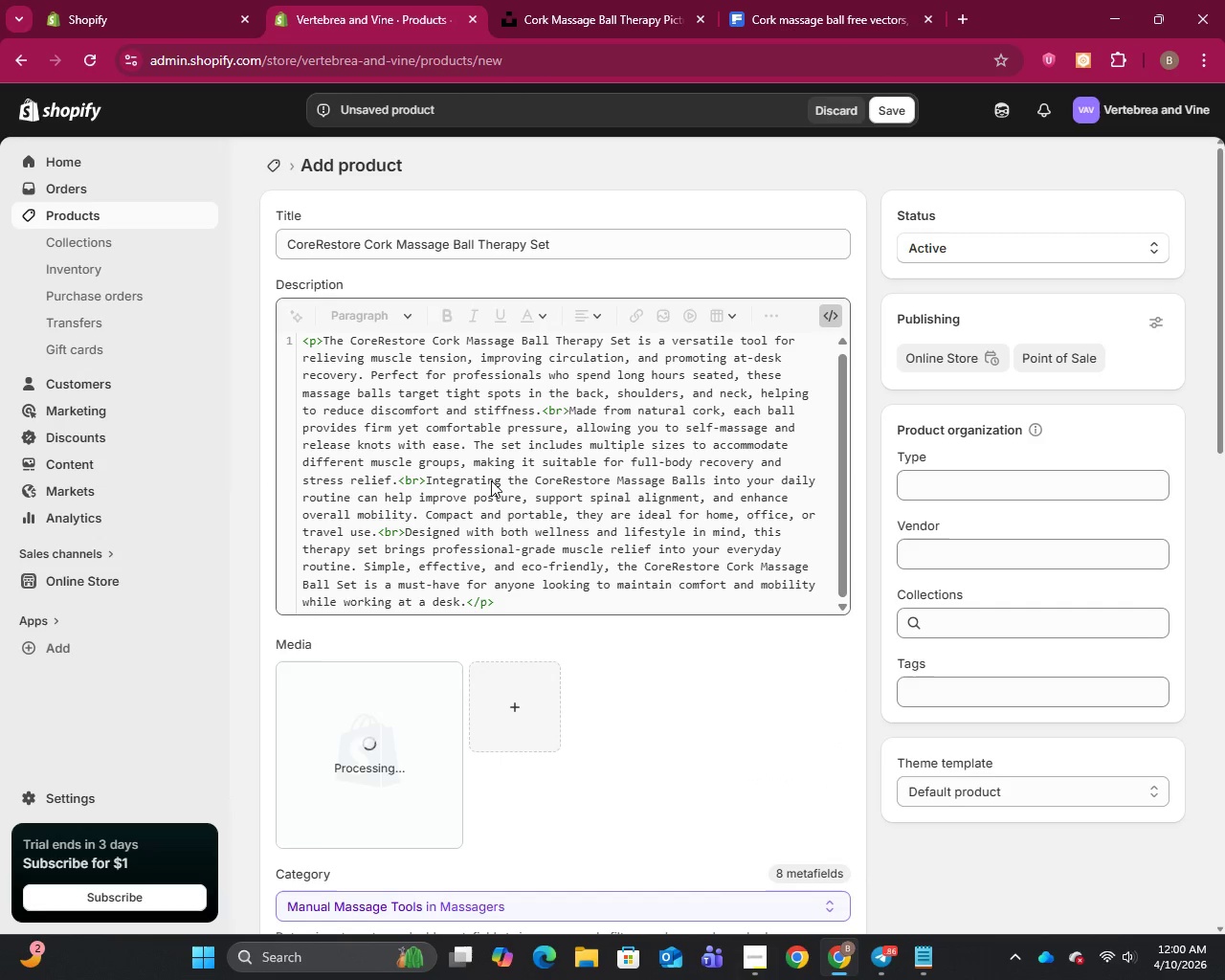 
scroll: coordinate [491, 480], scroll_direction: down, amount: 2.0
 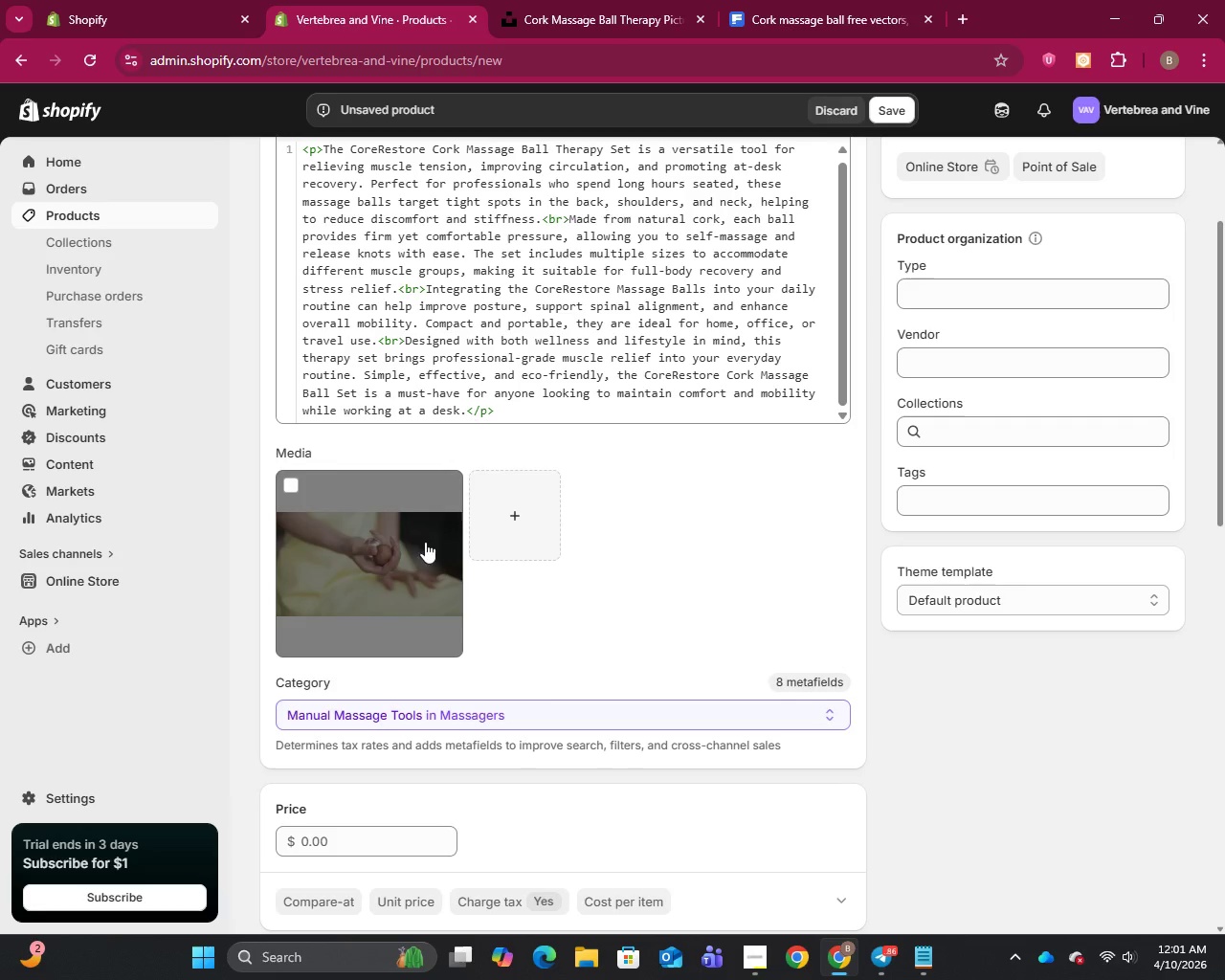 
left_click([412, 553])
 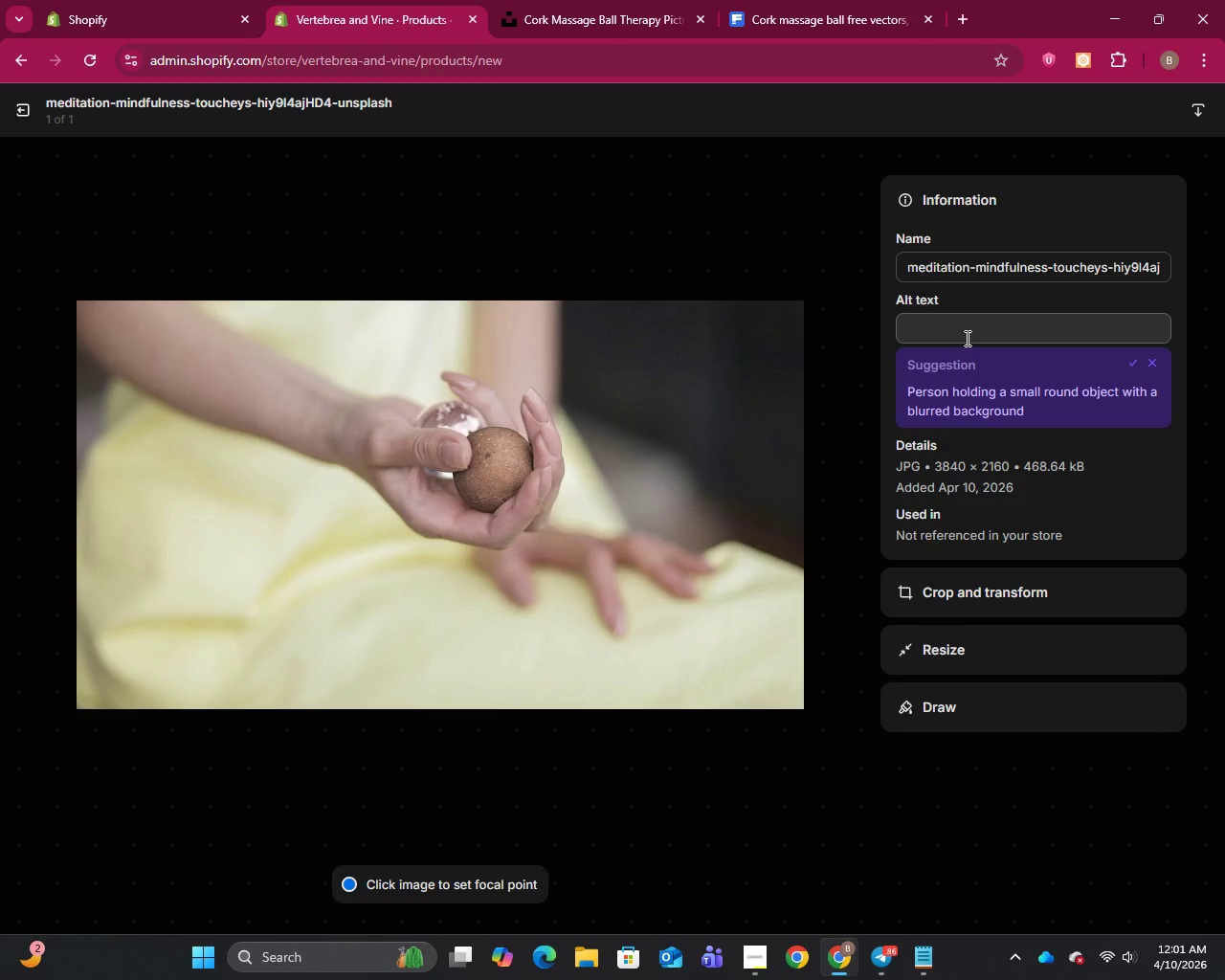 
wait(6.3)
 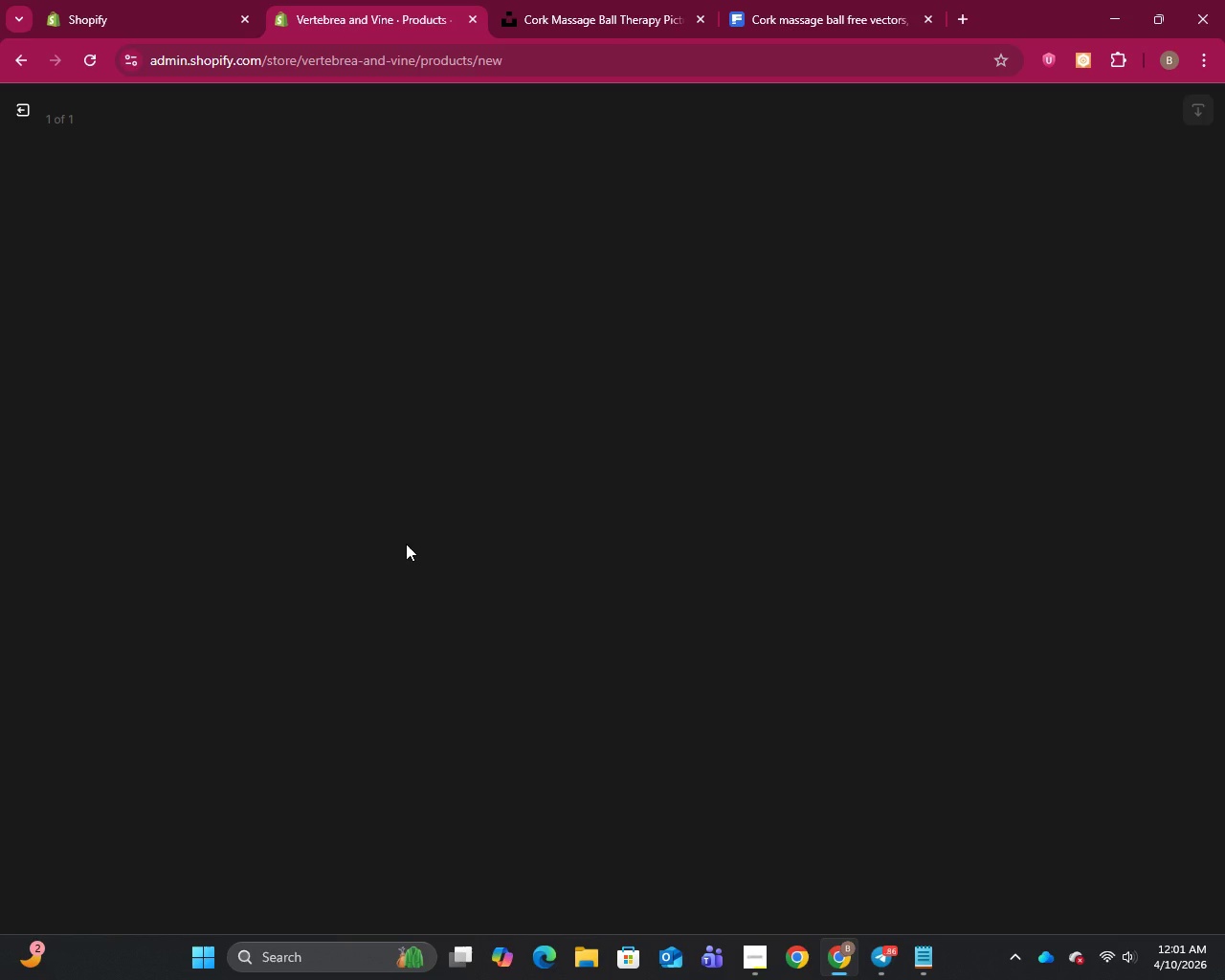 
left_click([963, 269])
 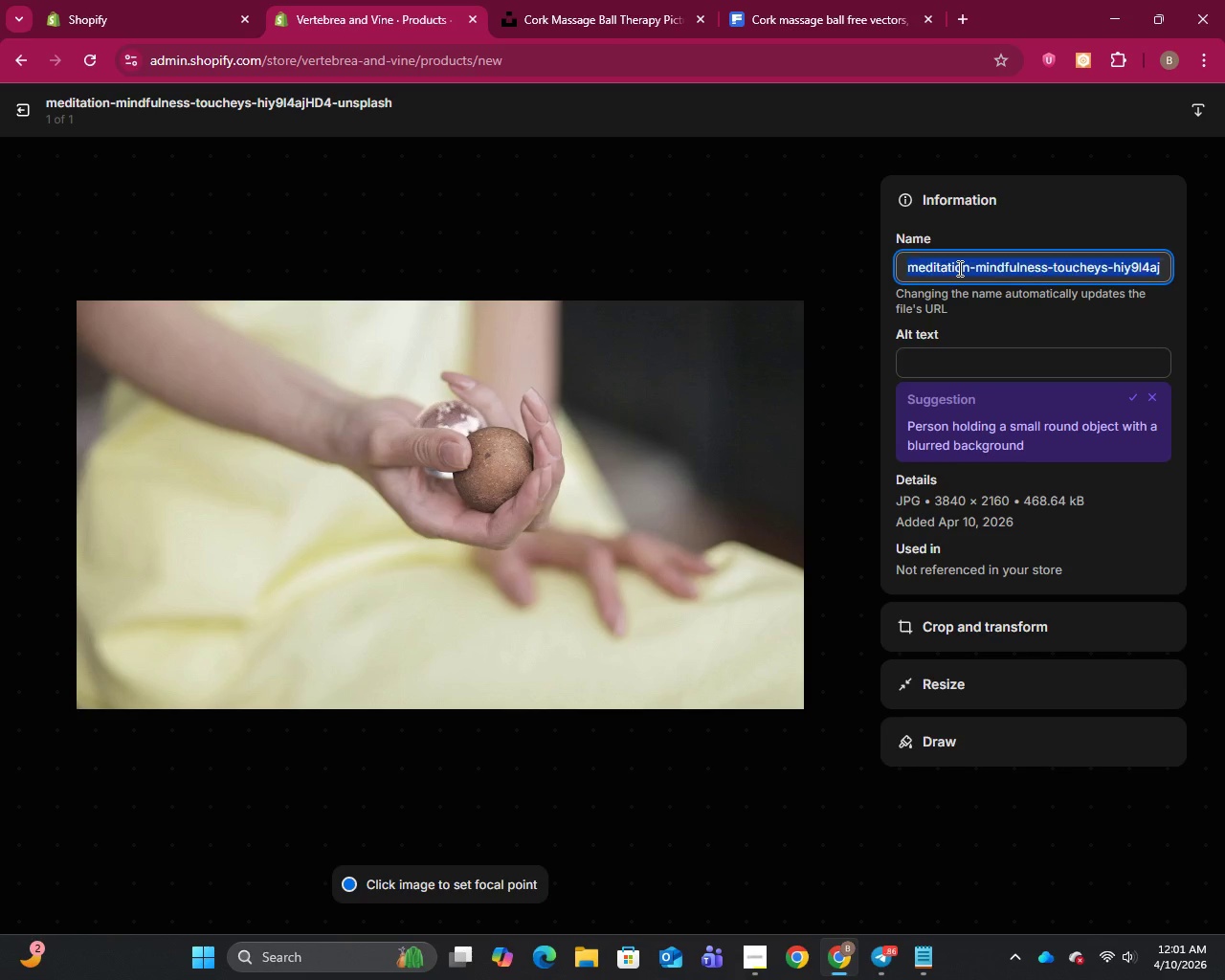 
key(Control+A)
 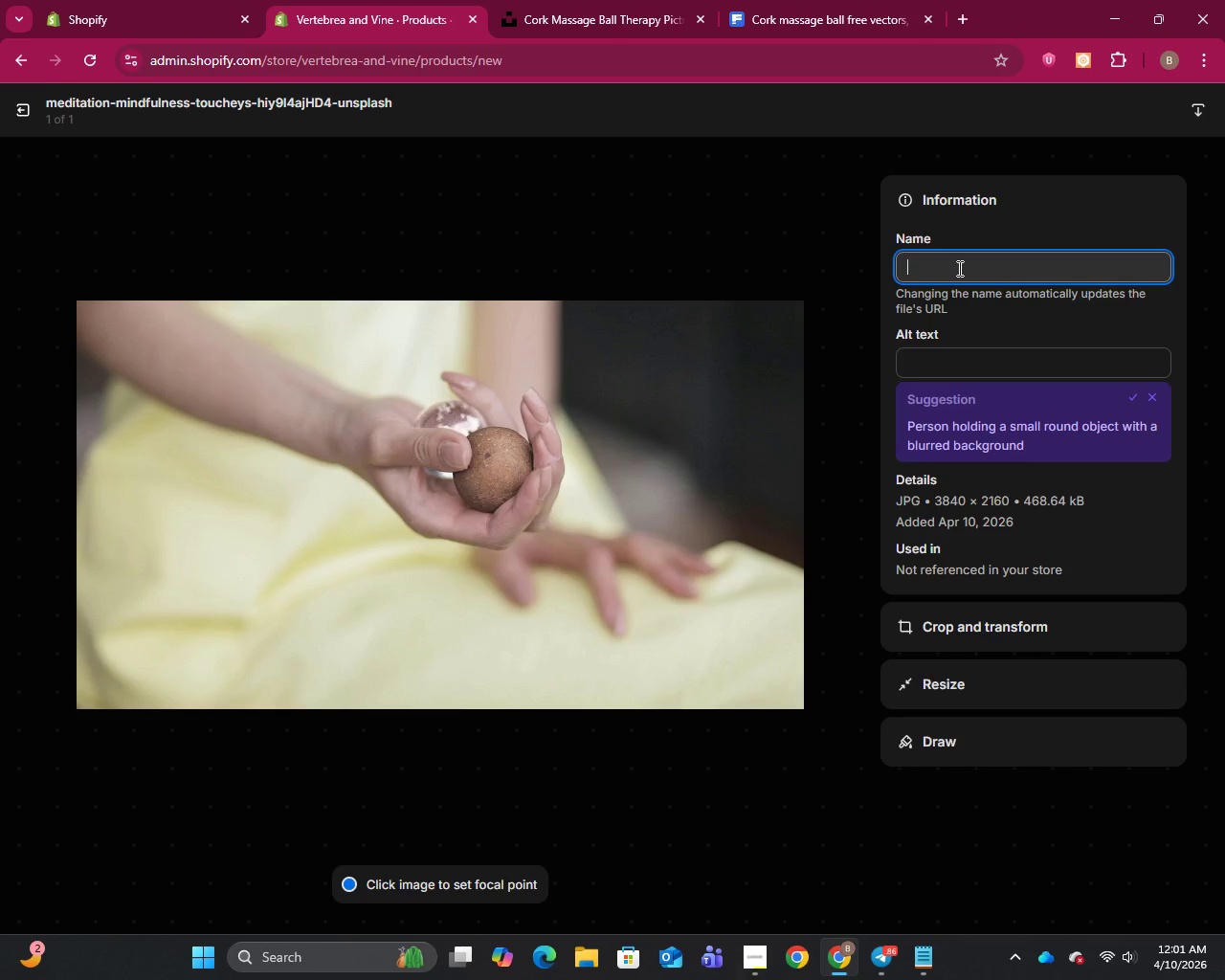 
key(Backspace)
type(cork massage ball)
 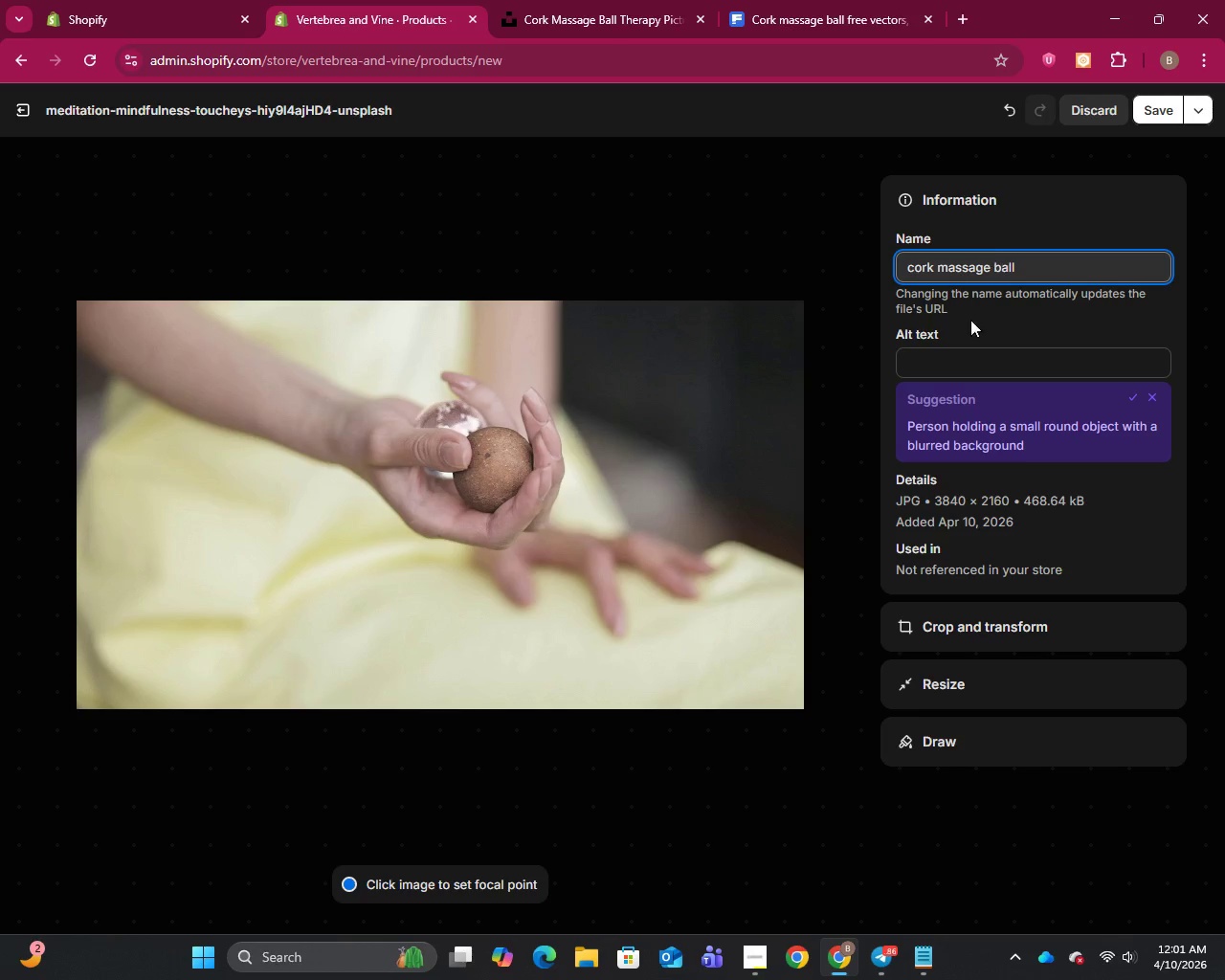 
left_click([944, 367])
 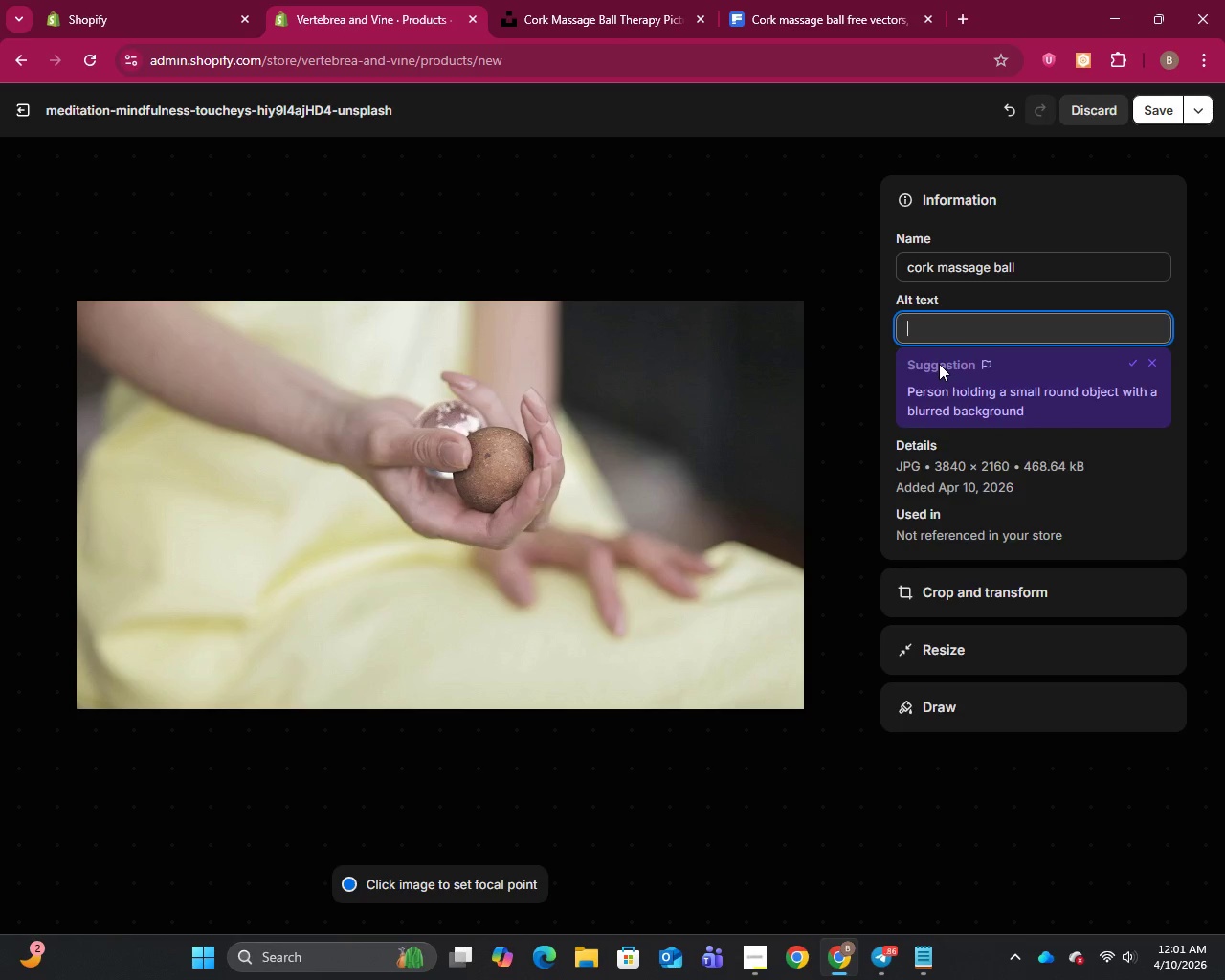 
type(cork massage ball for back and neck relif)
 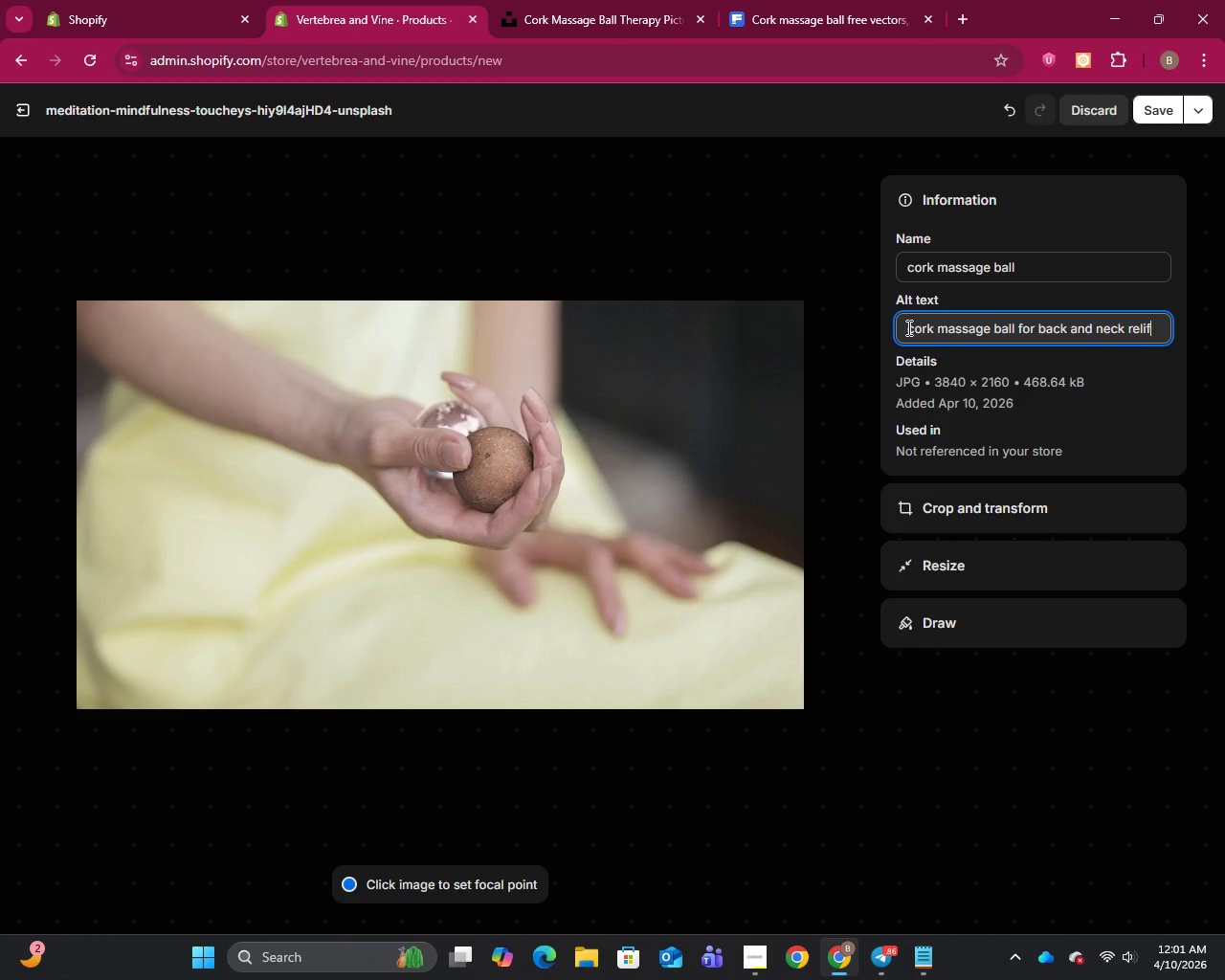 
wait(11.95)
 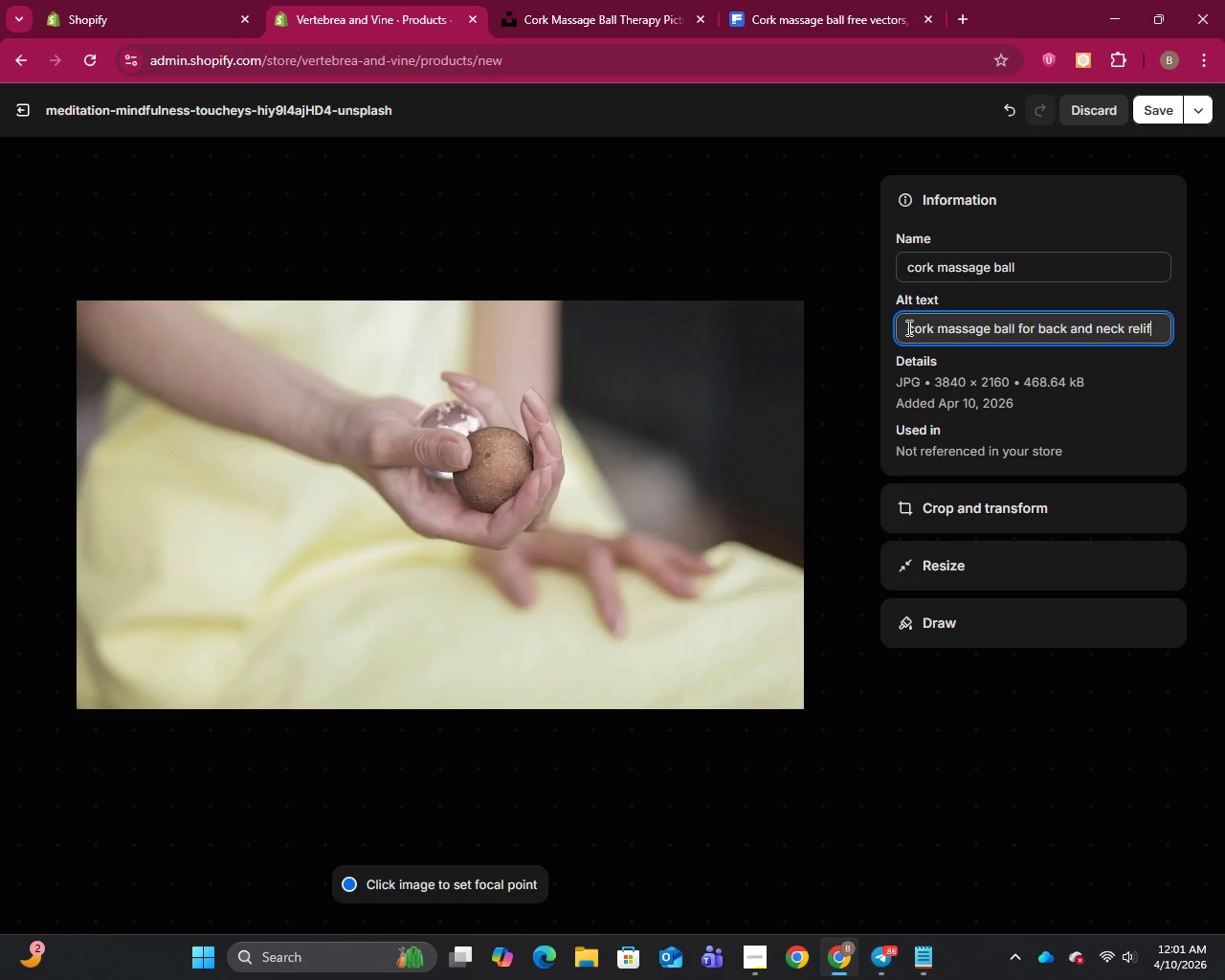 
left_click([907, 326])
 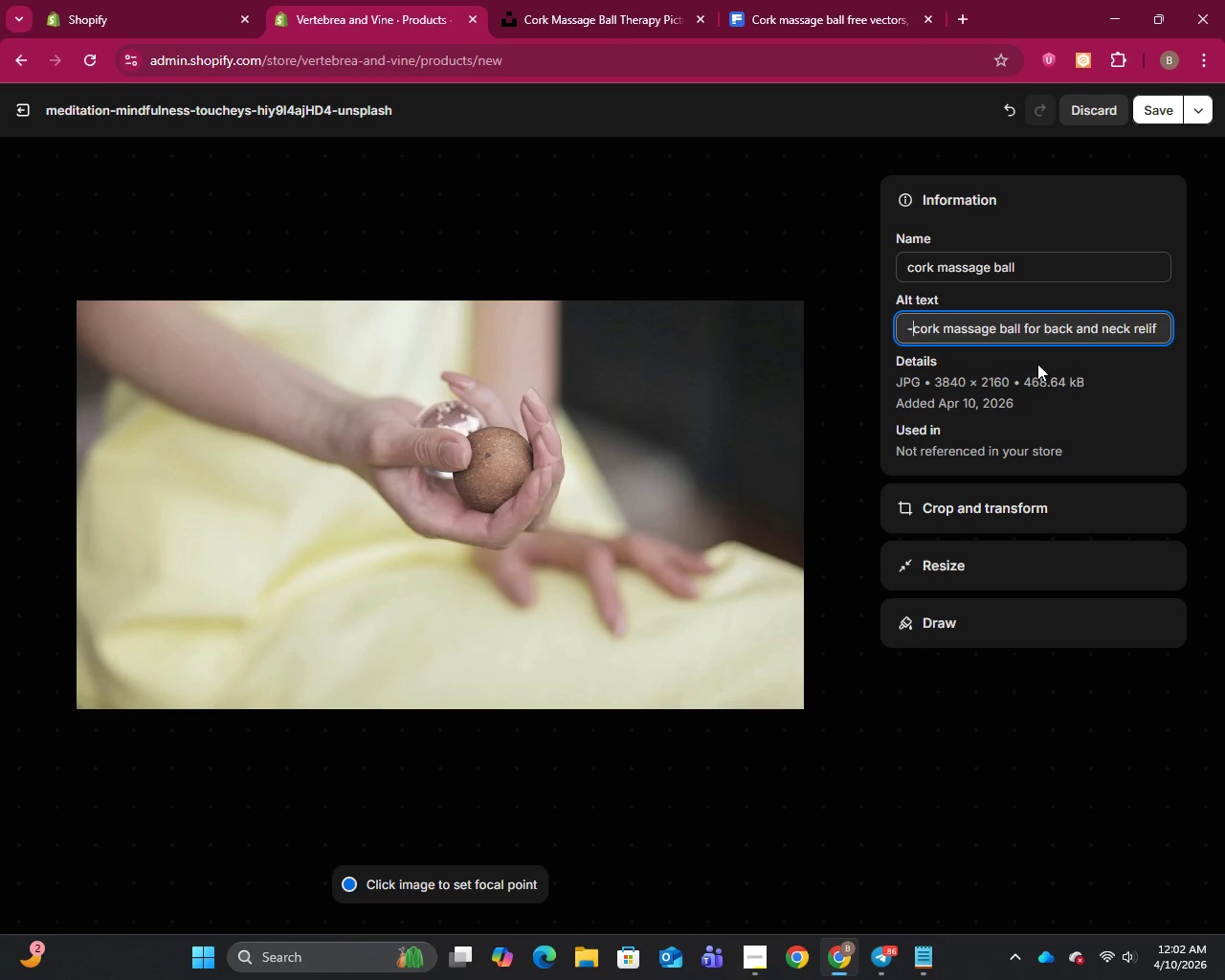 
key(Minus)
 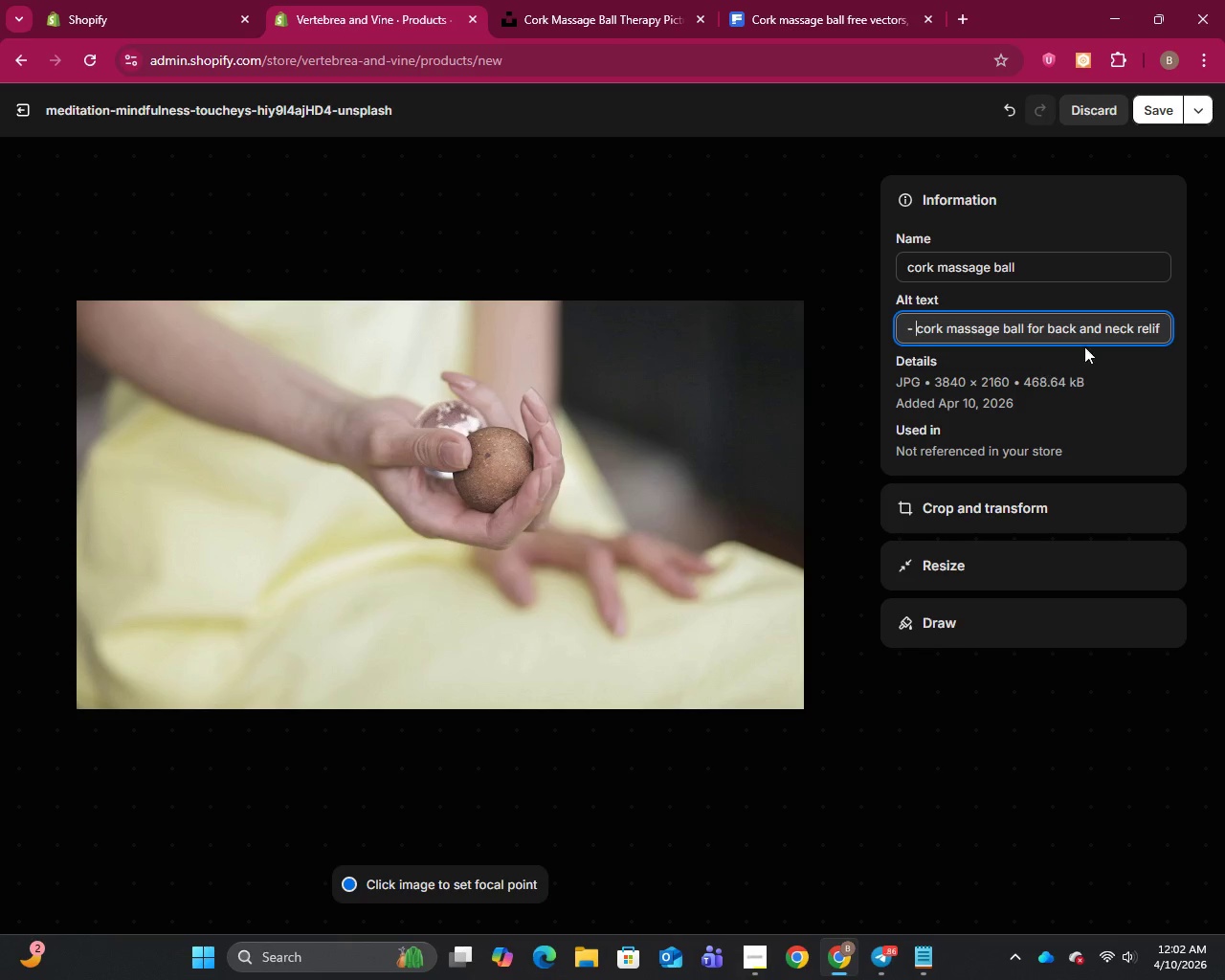 
key(Space)
 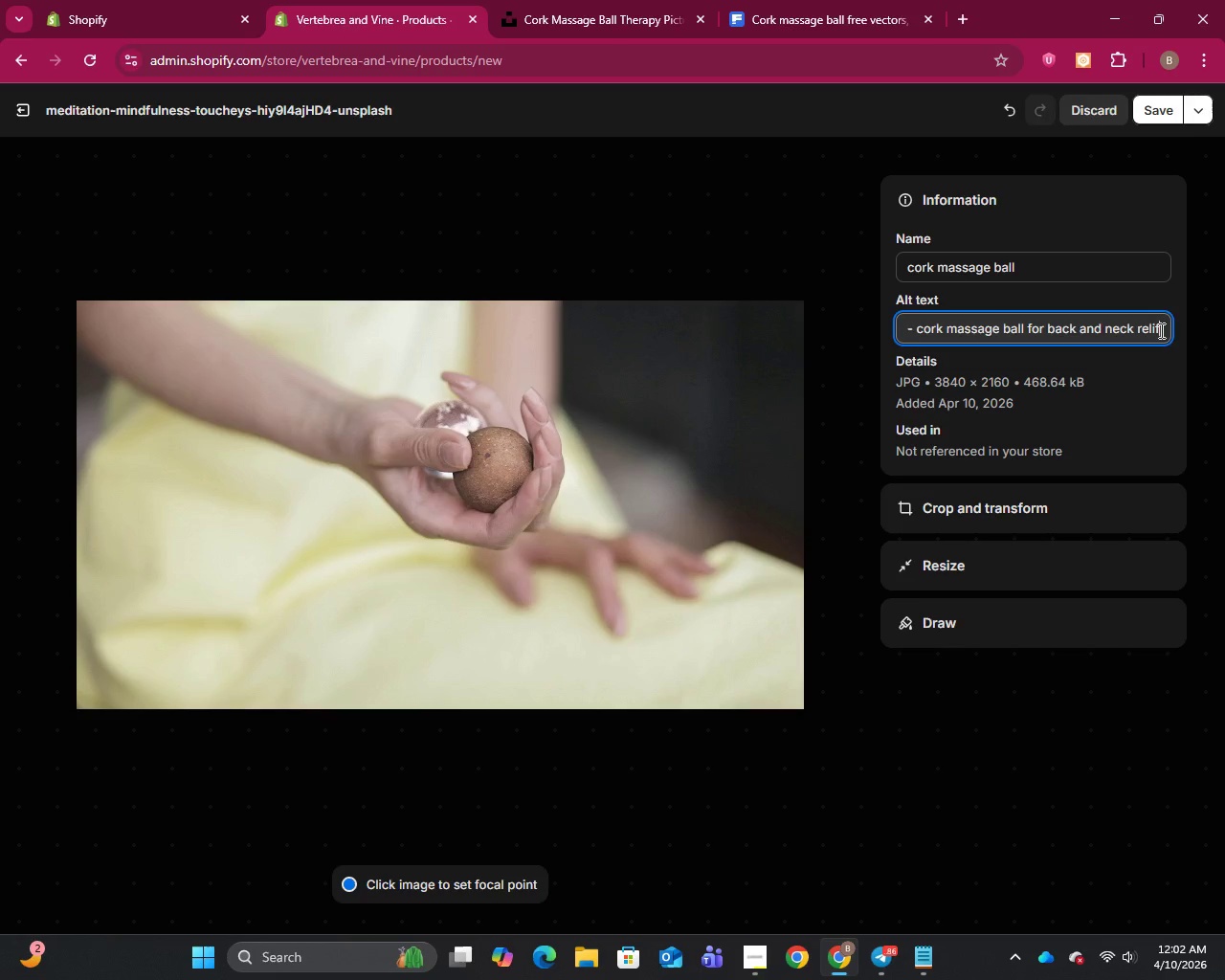 
key(Enter)
 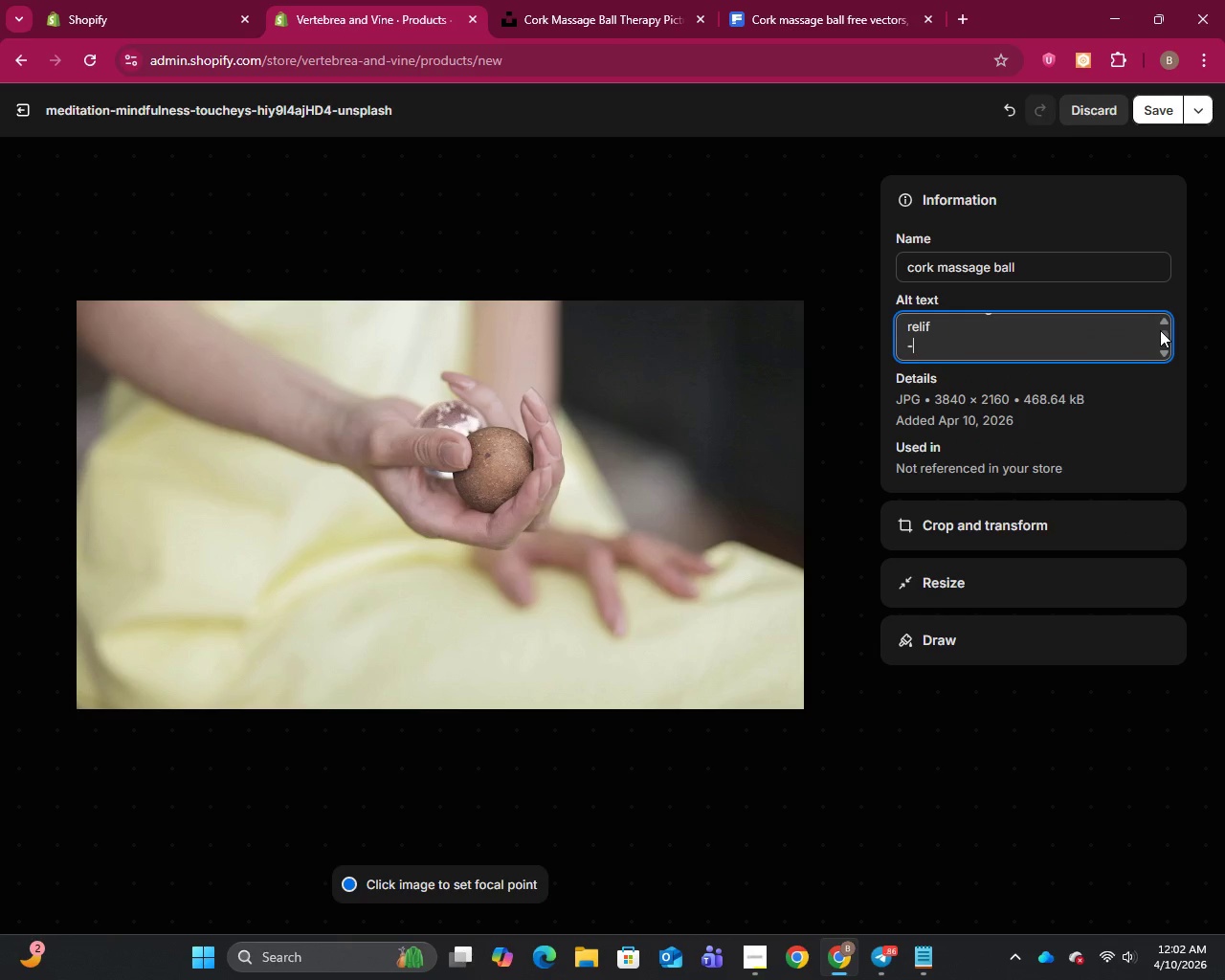 
type(- Therapy massage ball set for office and home use)
 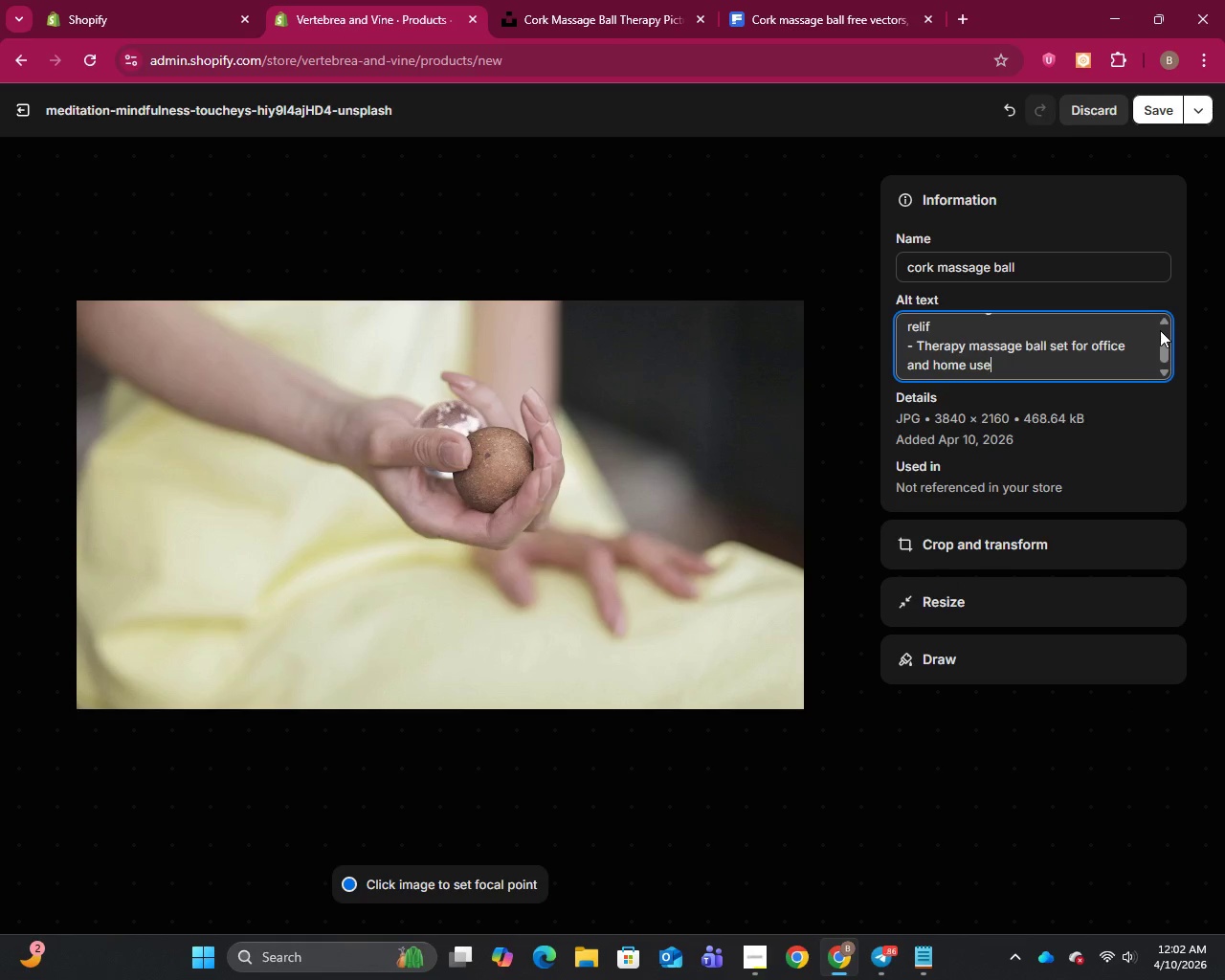 
key(Enter)
 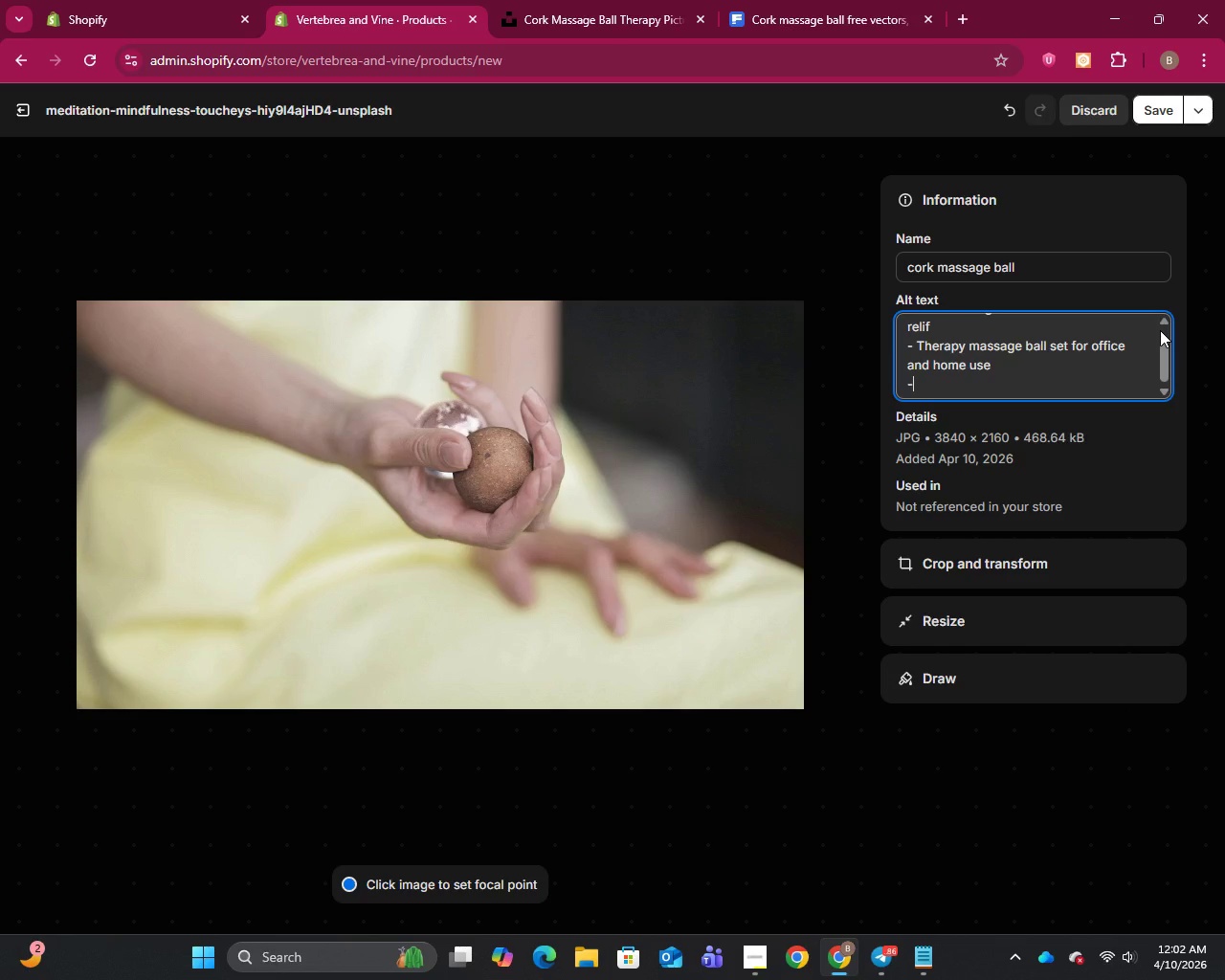 
type(- Muscle tension relief tool for posture support)
 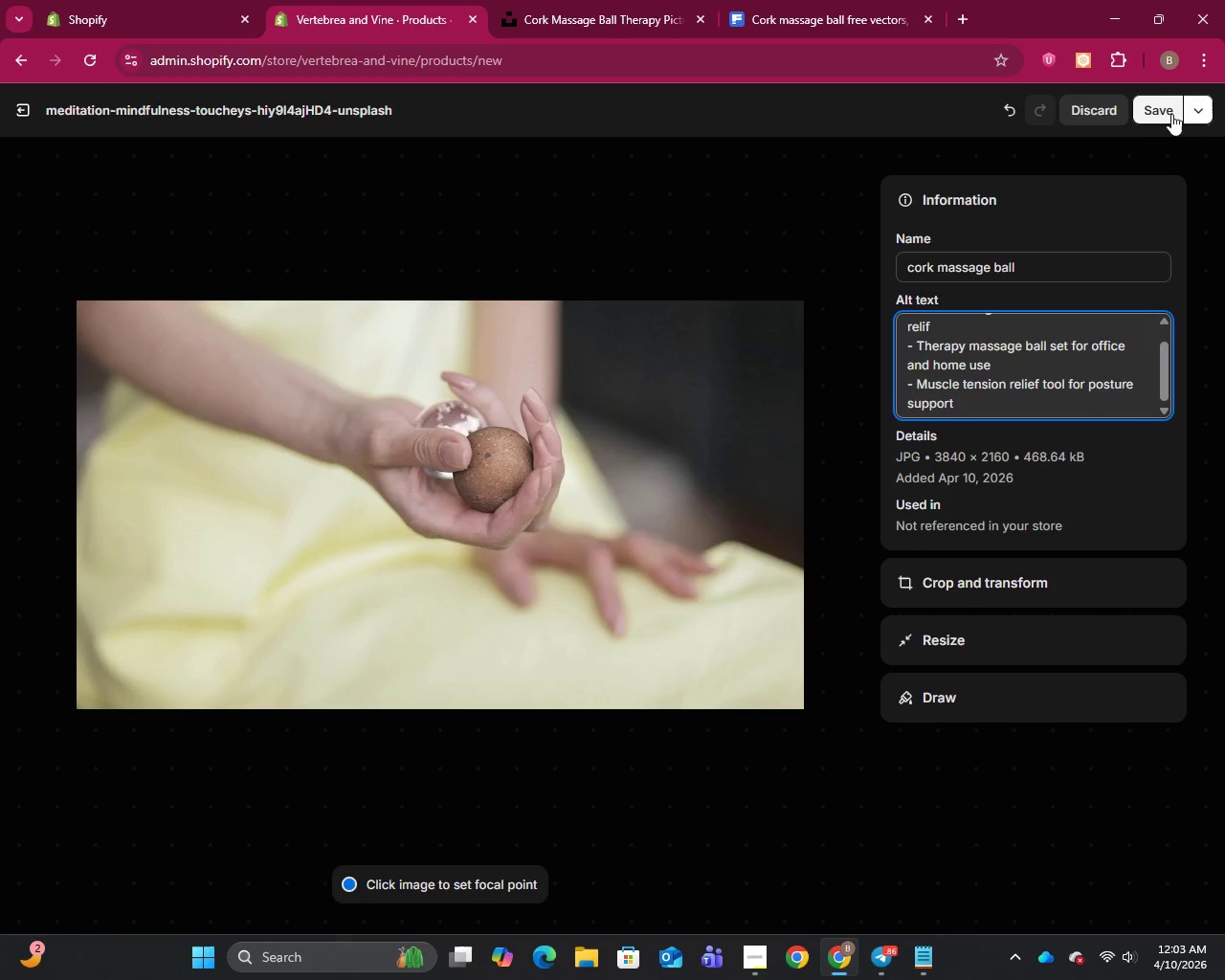 
left_click([1157, 106])
 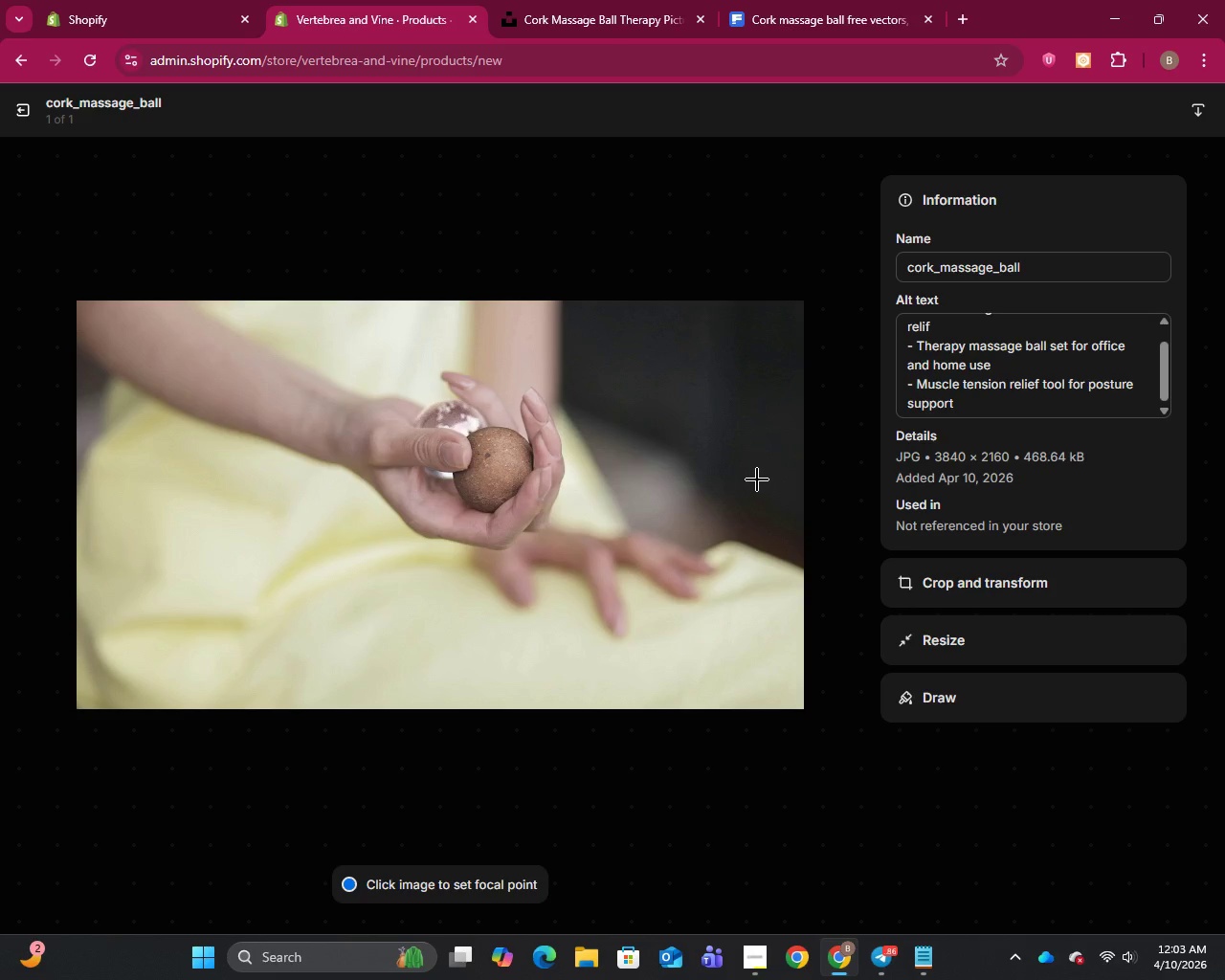 
wait(7.11)
 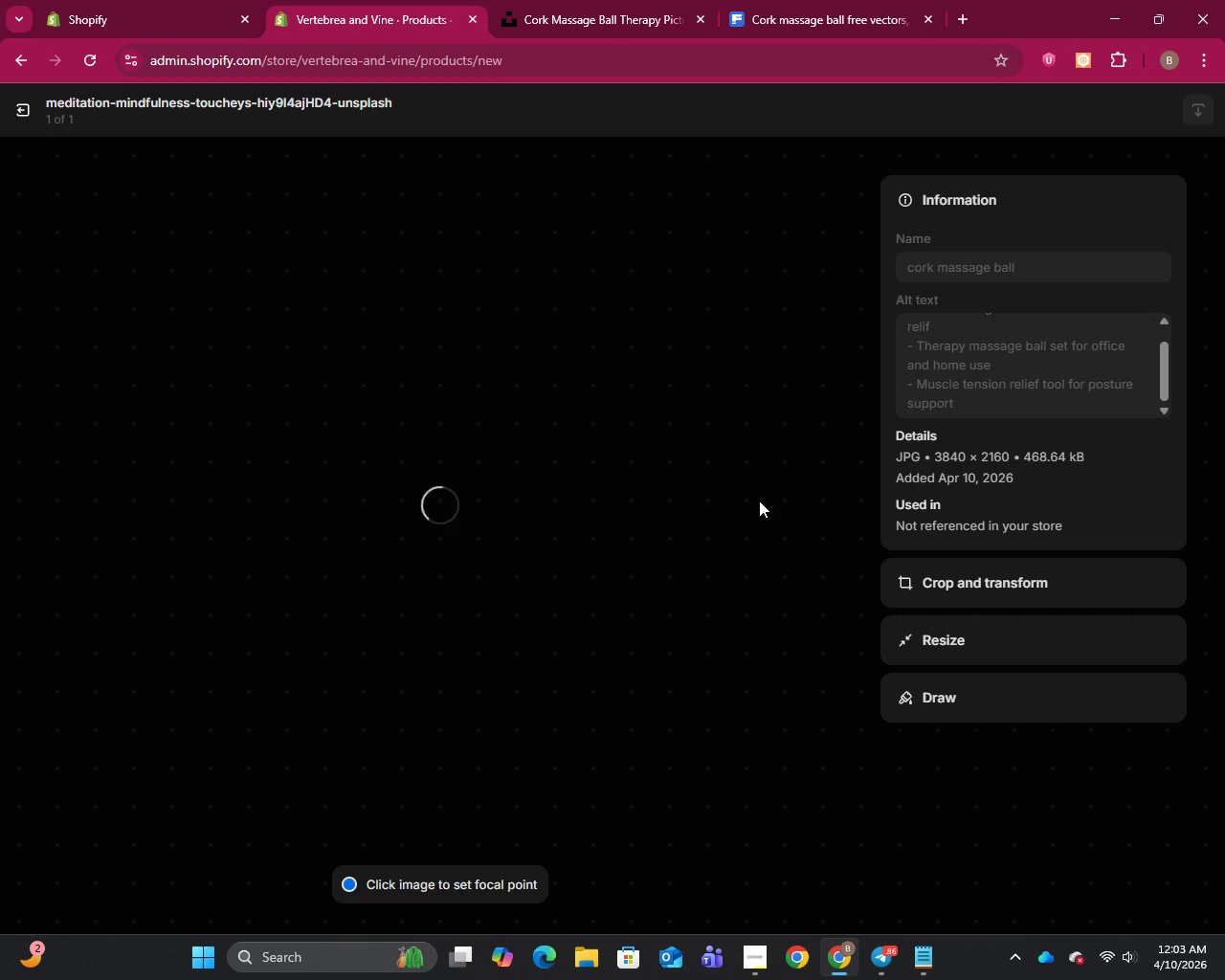 
scroll: coordinate [757, 479], scroll_direction: up, amount: 3.0
 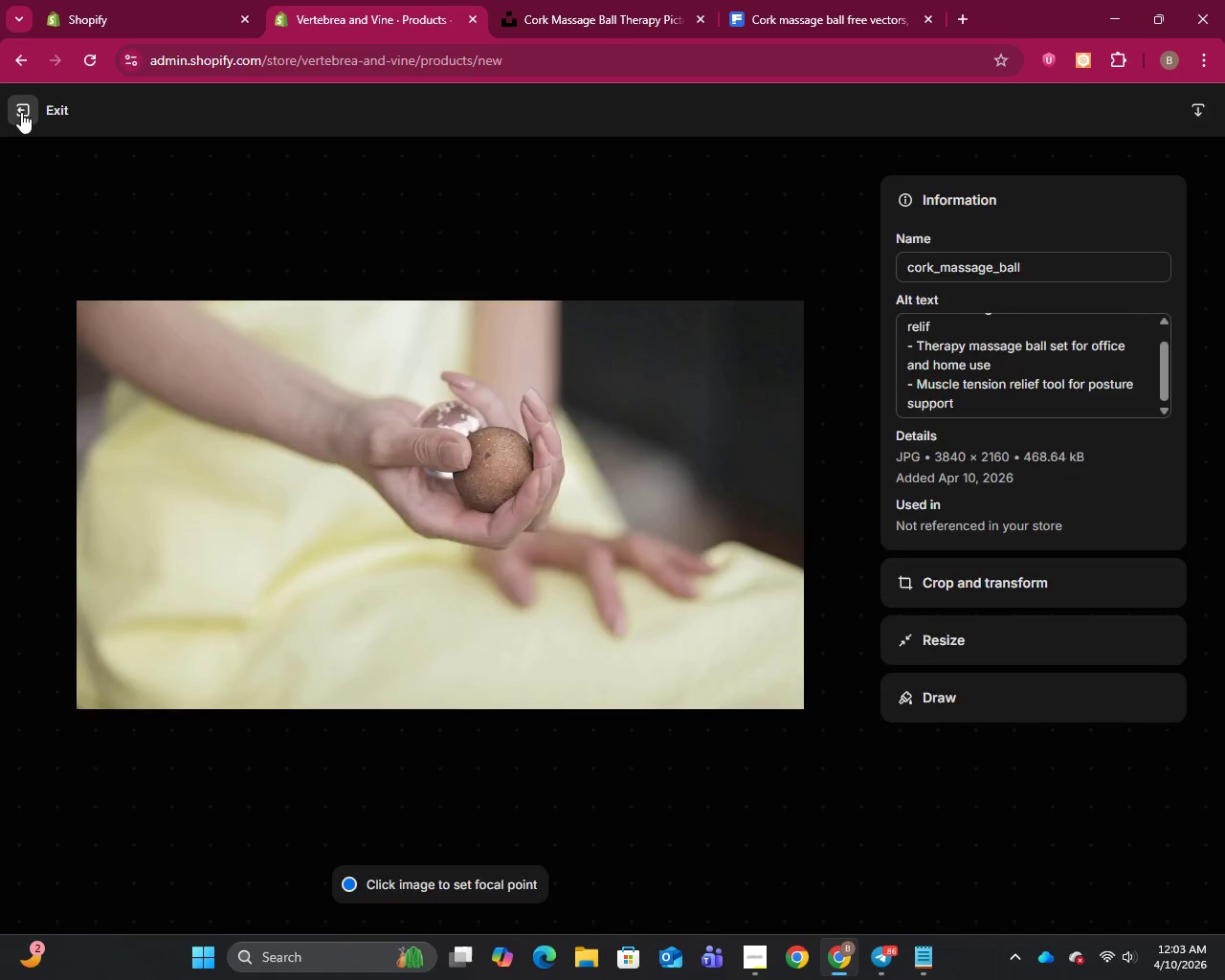 
left_click([21, 112])
 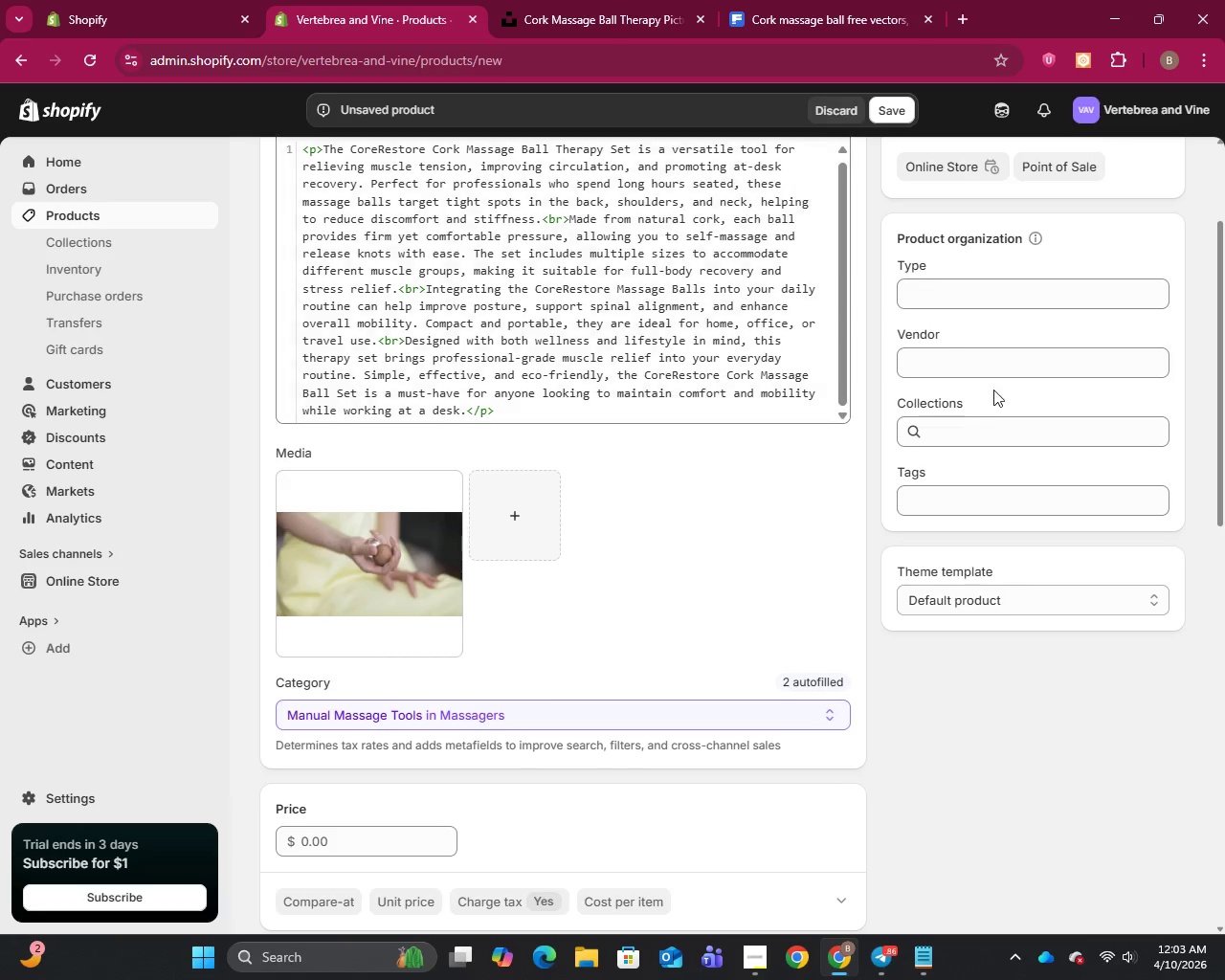 
left_click([946, 493])
 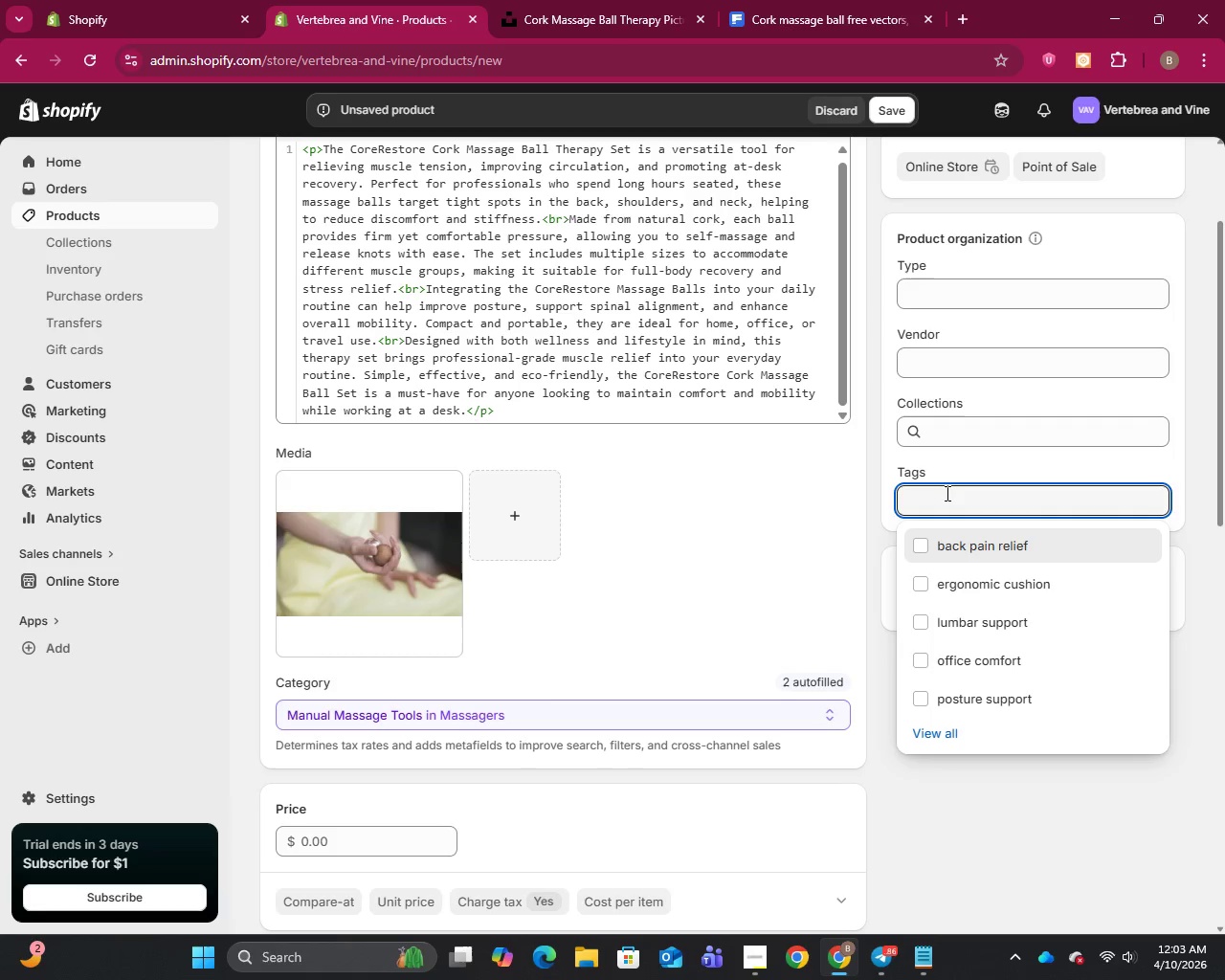 
wait(12.42)
 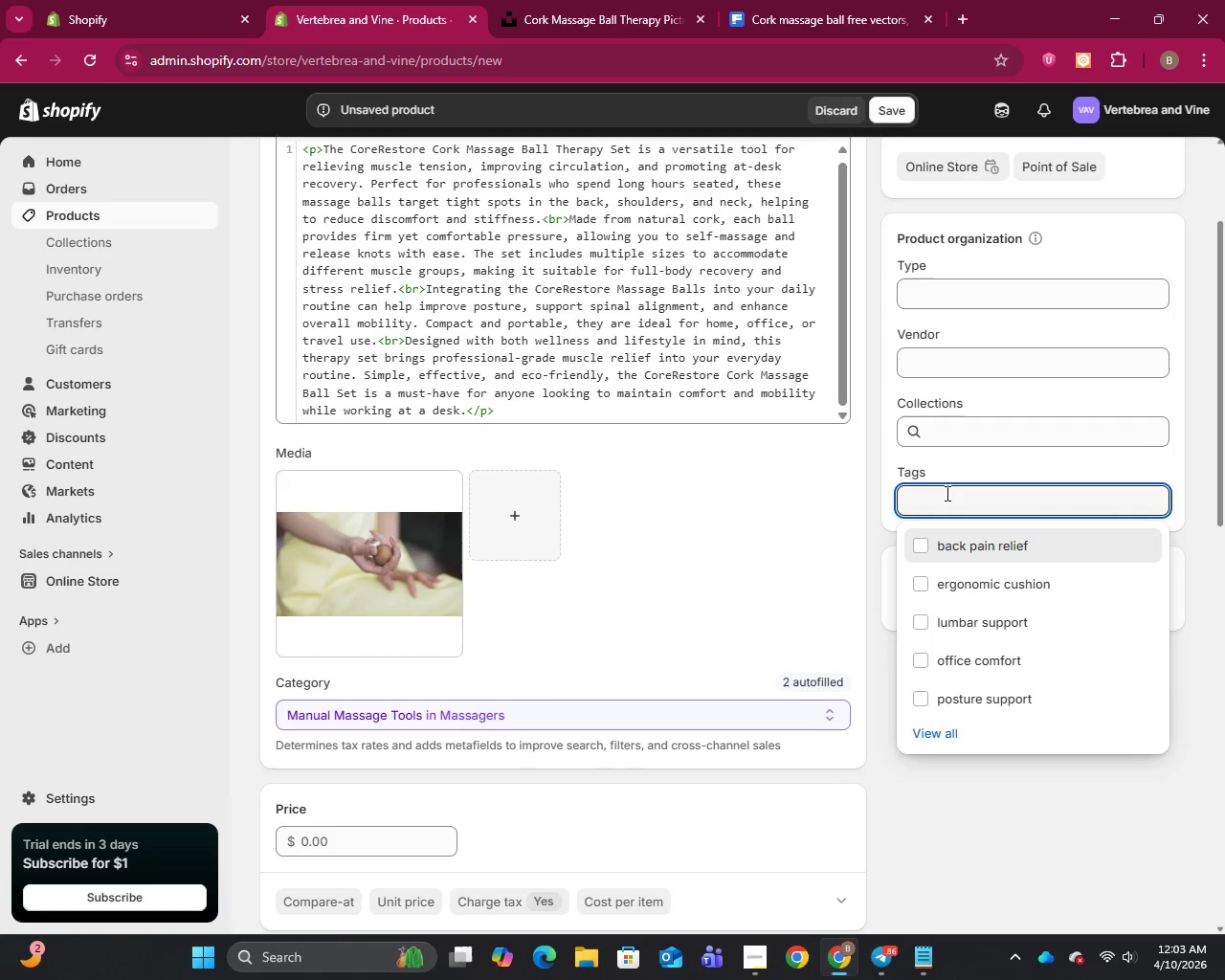 
type(massage balls)
 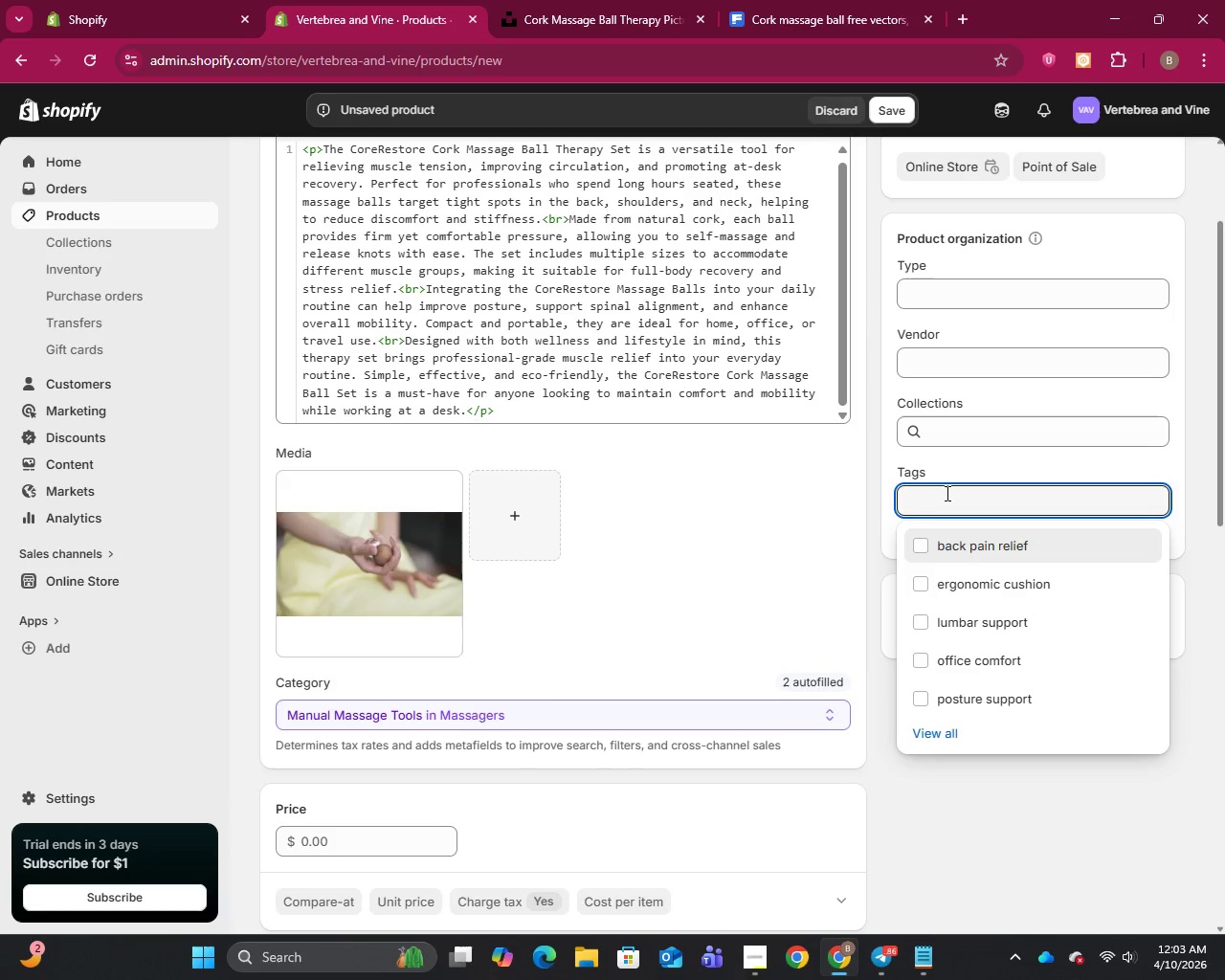 
key(Enter)
 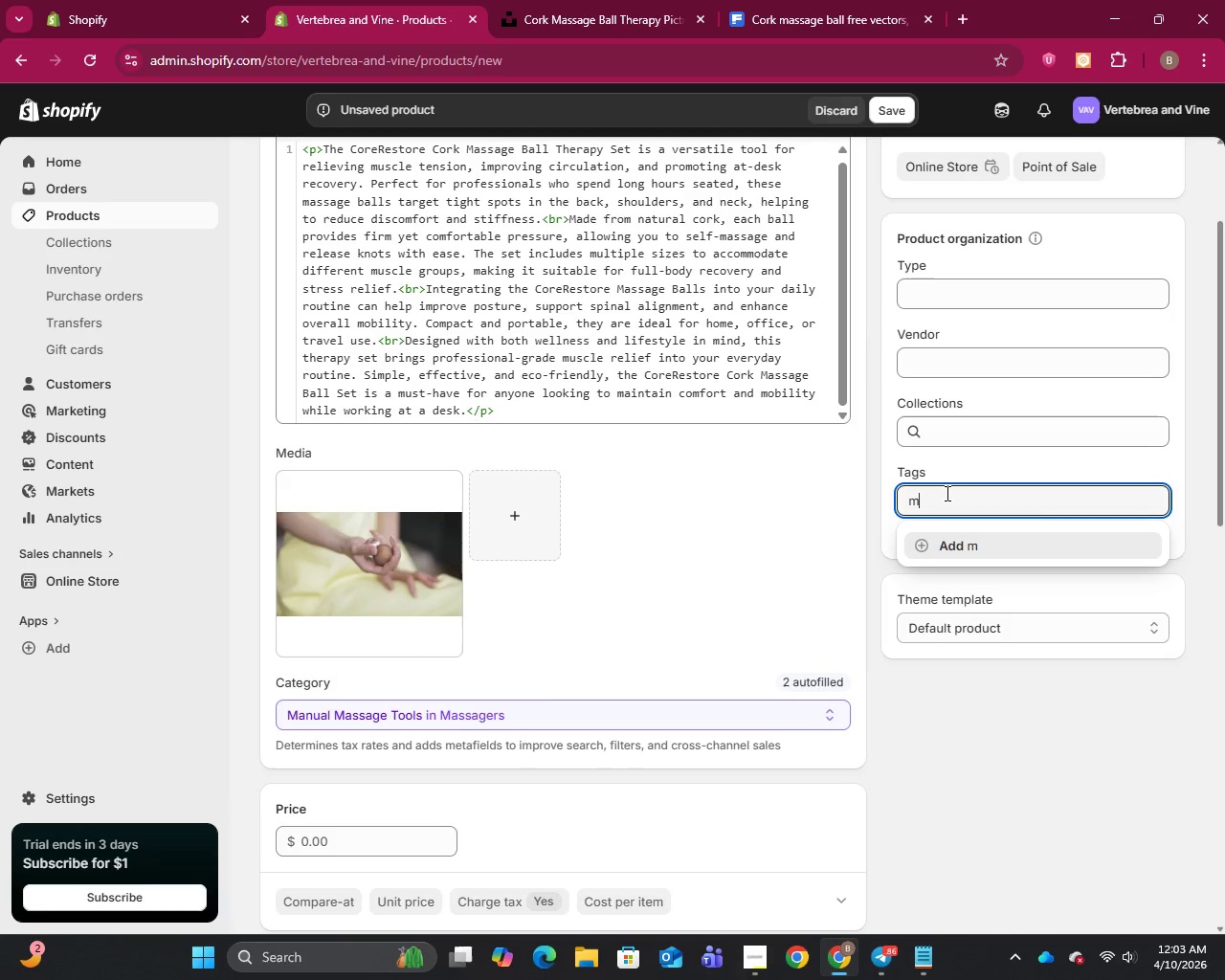 
type(muscle tension relef)
 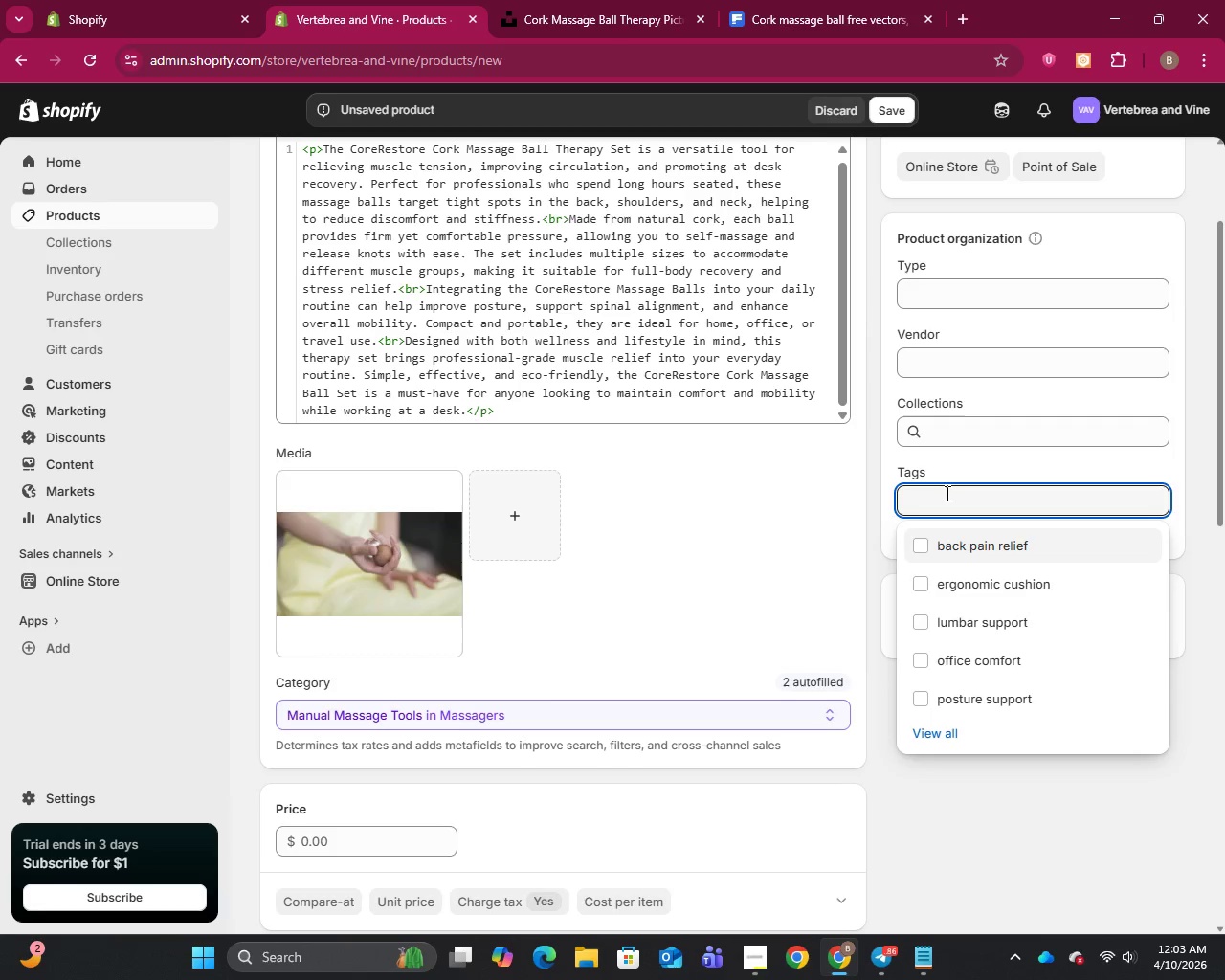 
key(Enter)
 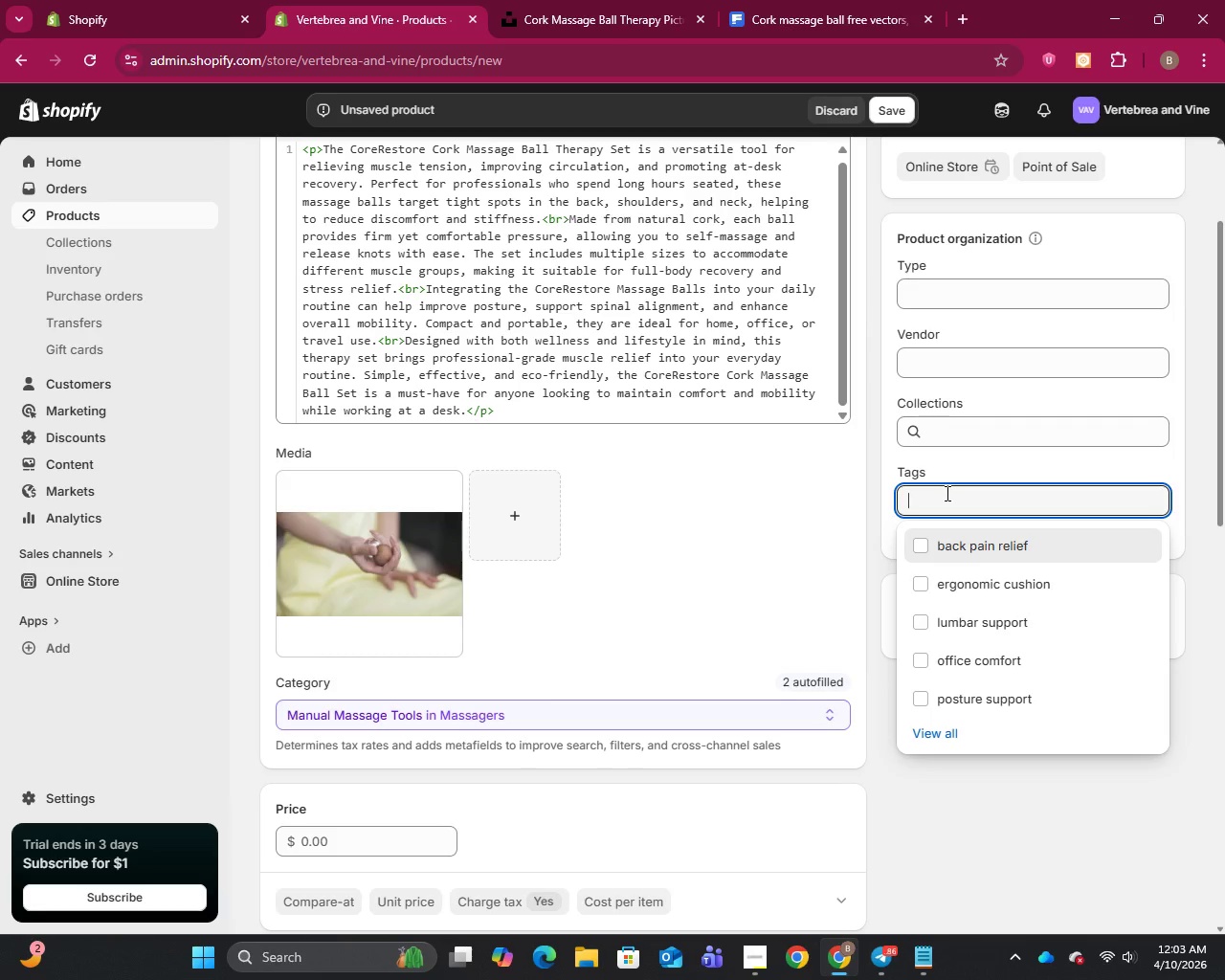 
type(postu)
 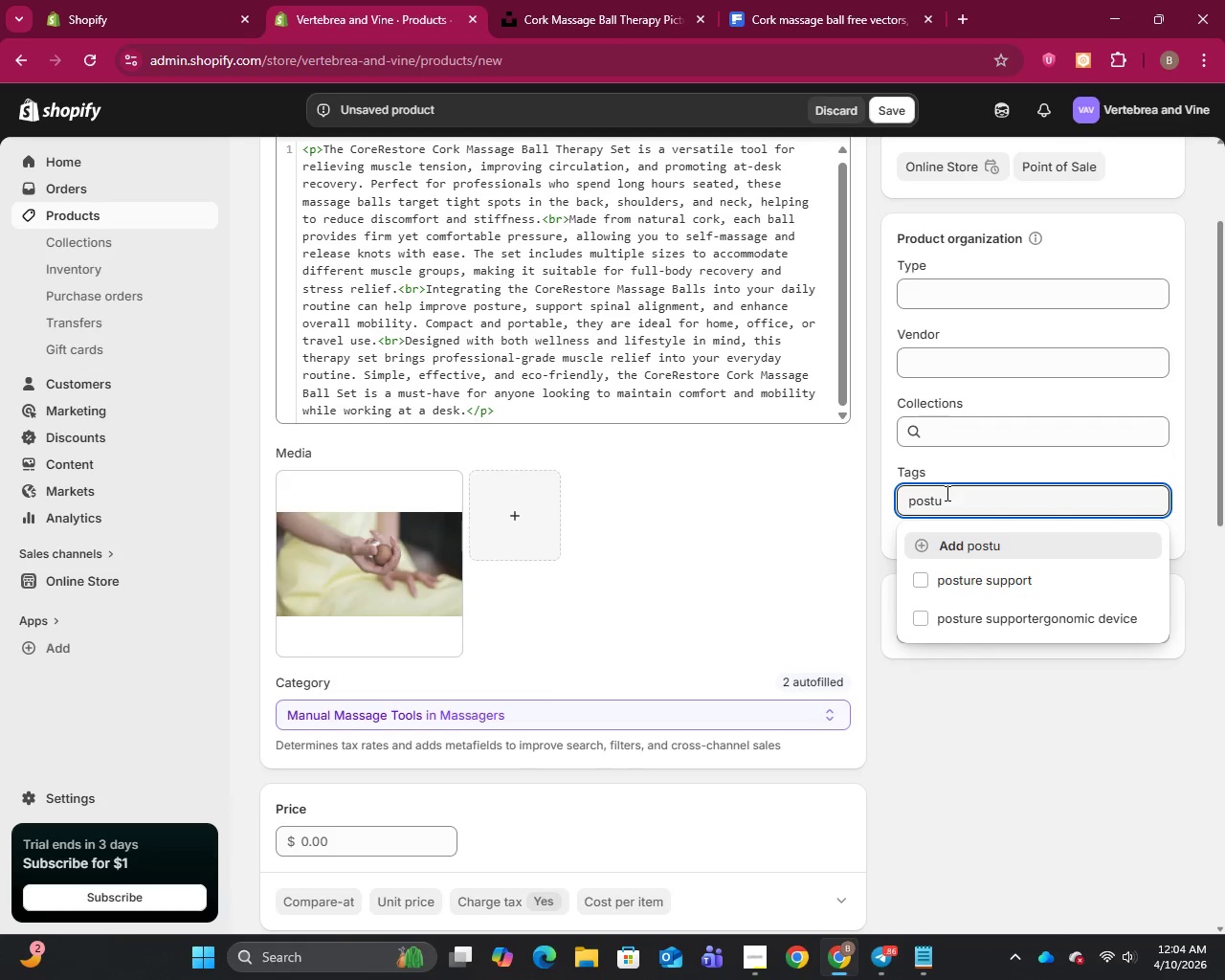 
type(re support)
 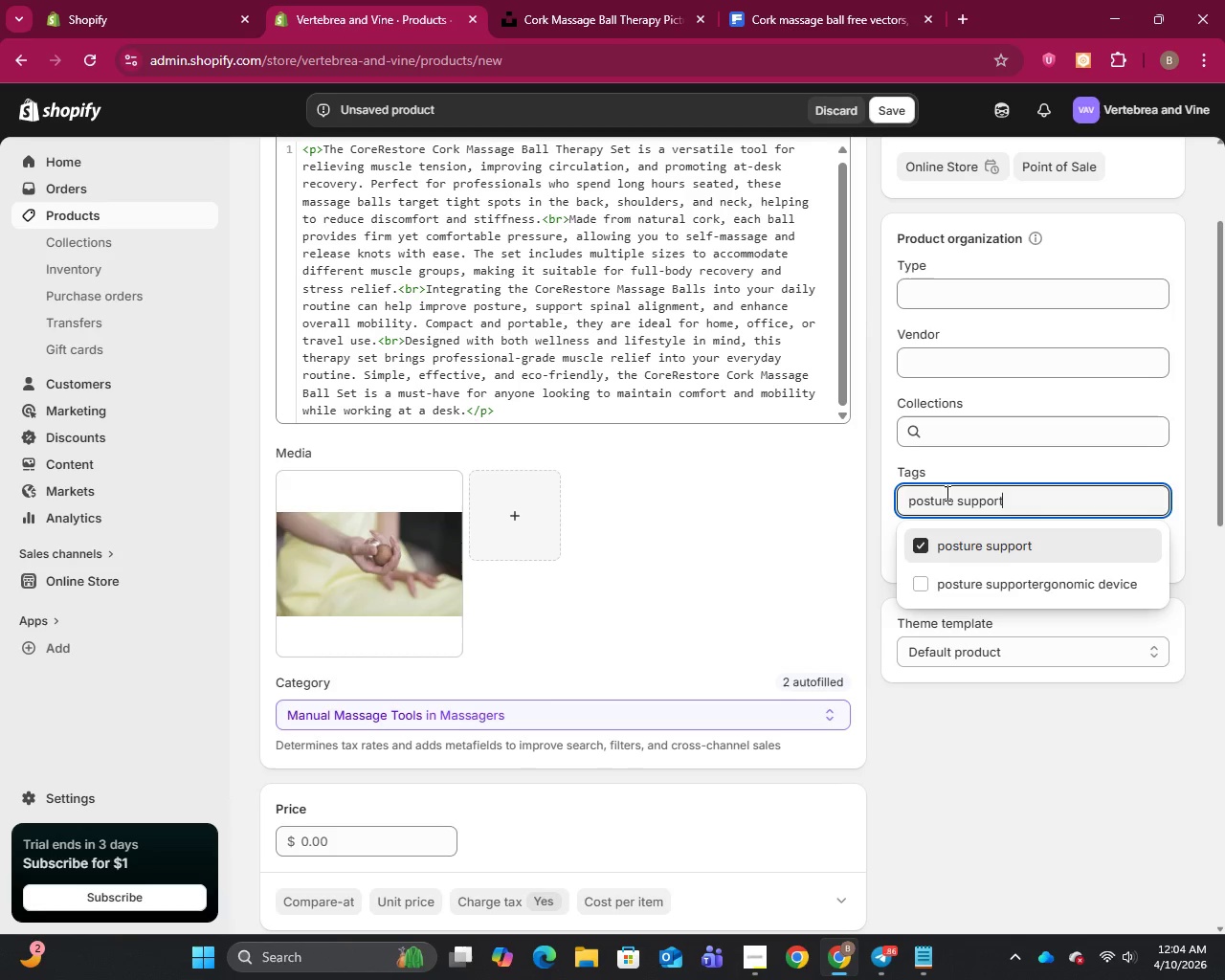 
key(Enter)
 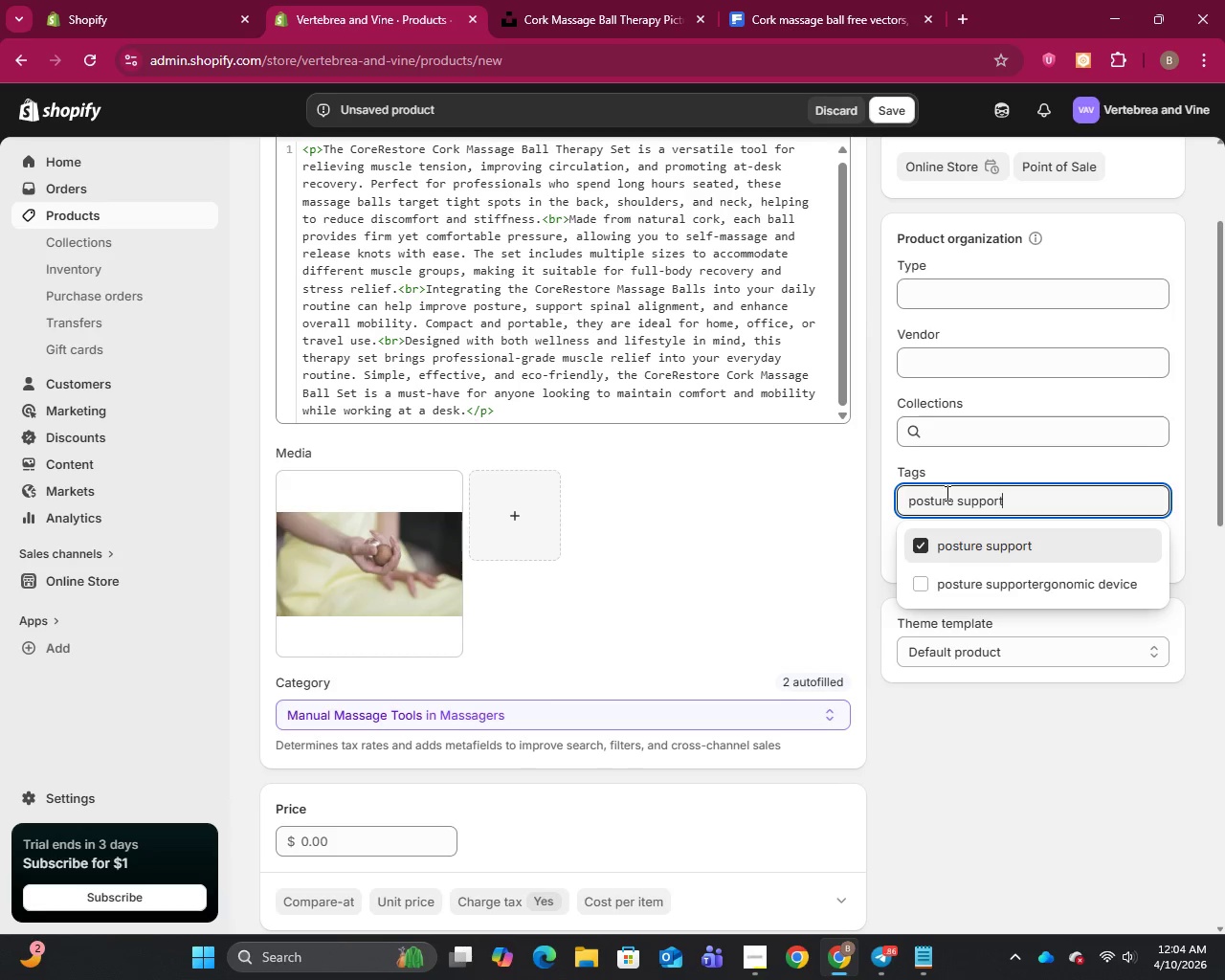 
key(Control+A)
 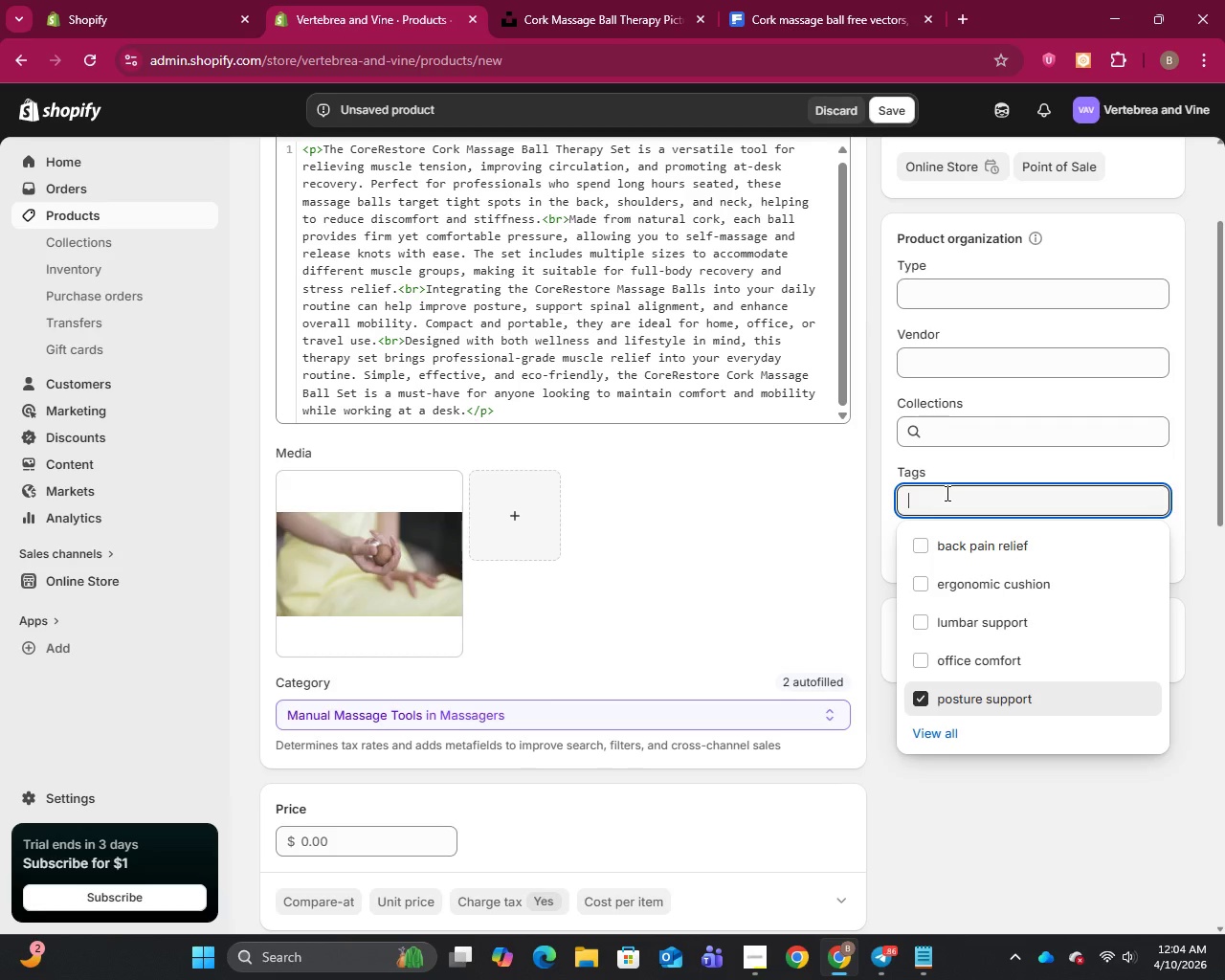 
key(Backspace)
 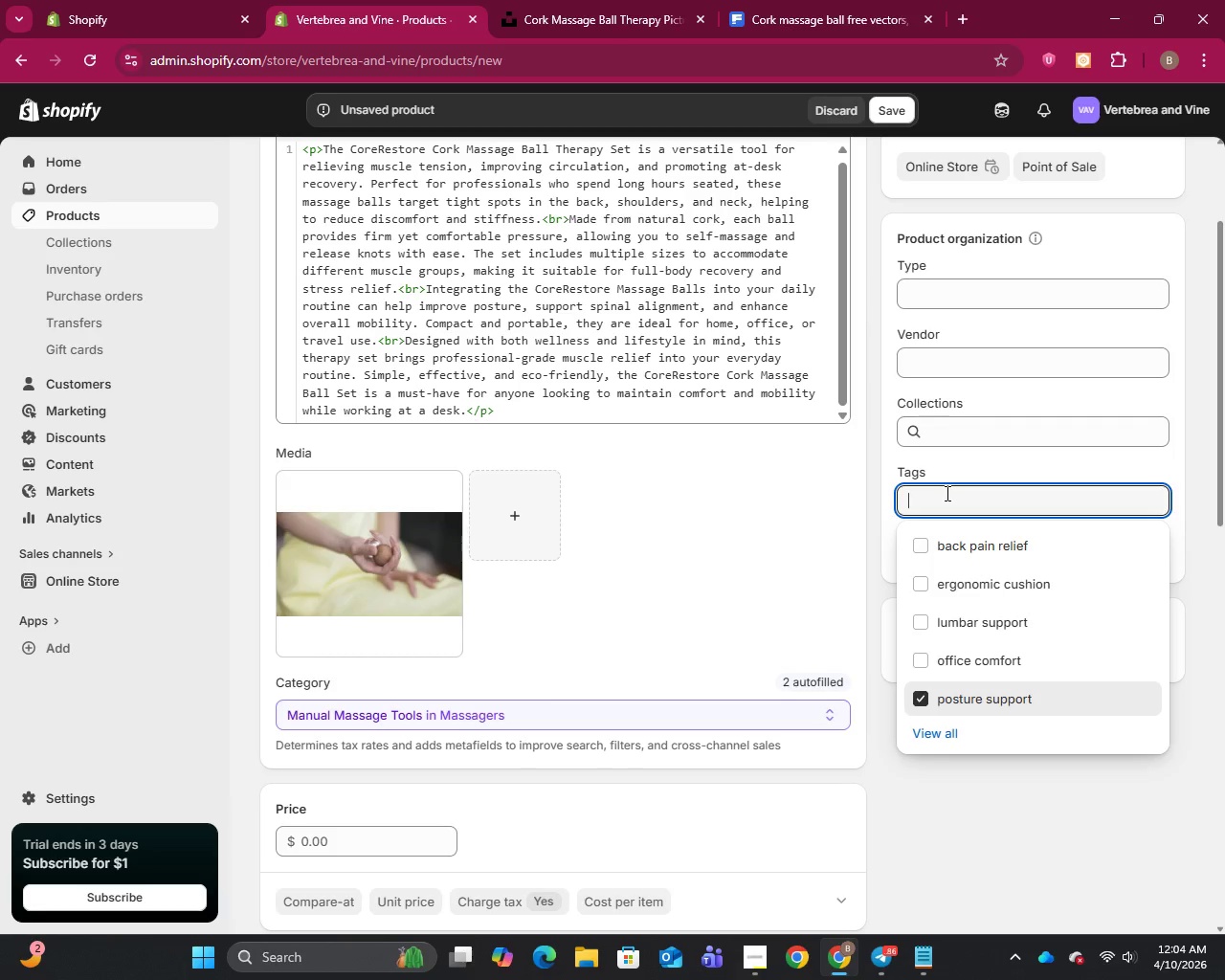 
type(er)
 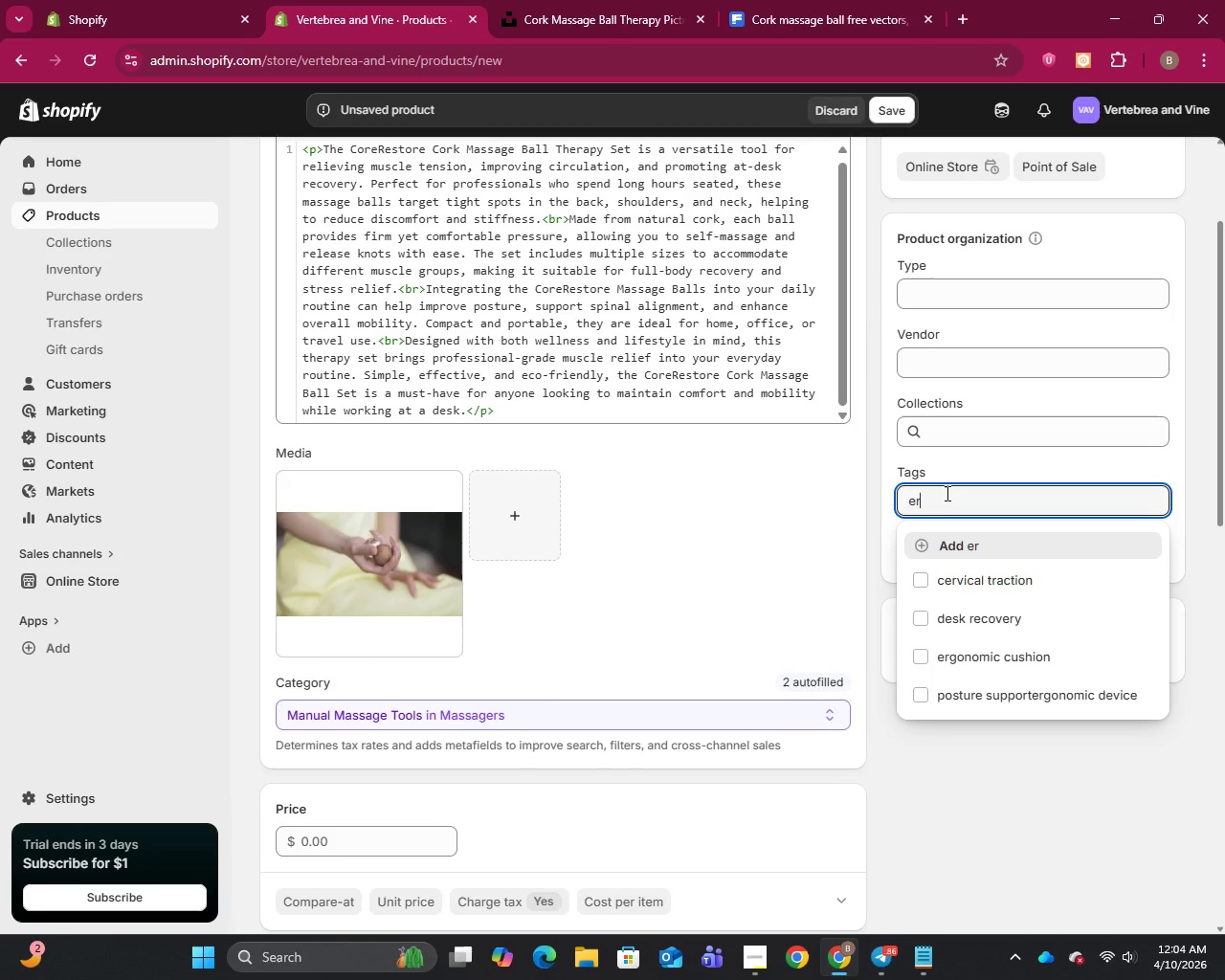 
type(gono,)
key(Backspace)
type(mic therapy)
 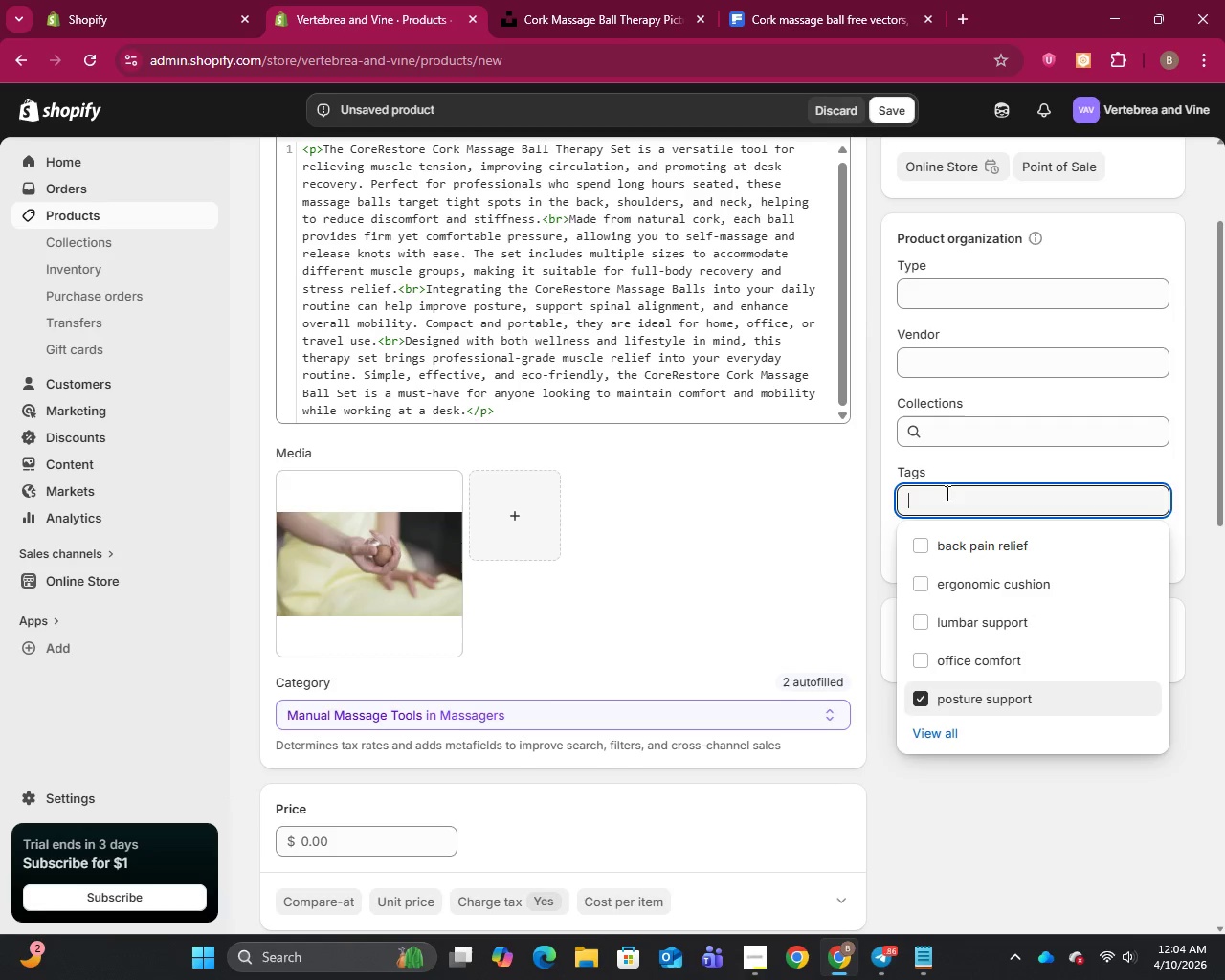 
key(Enter)
 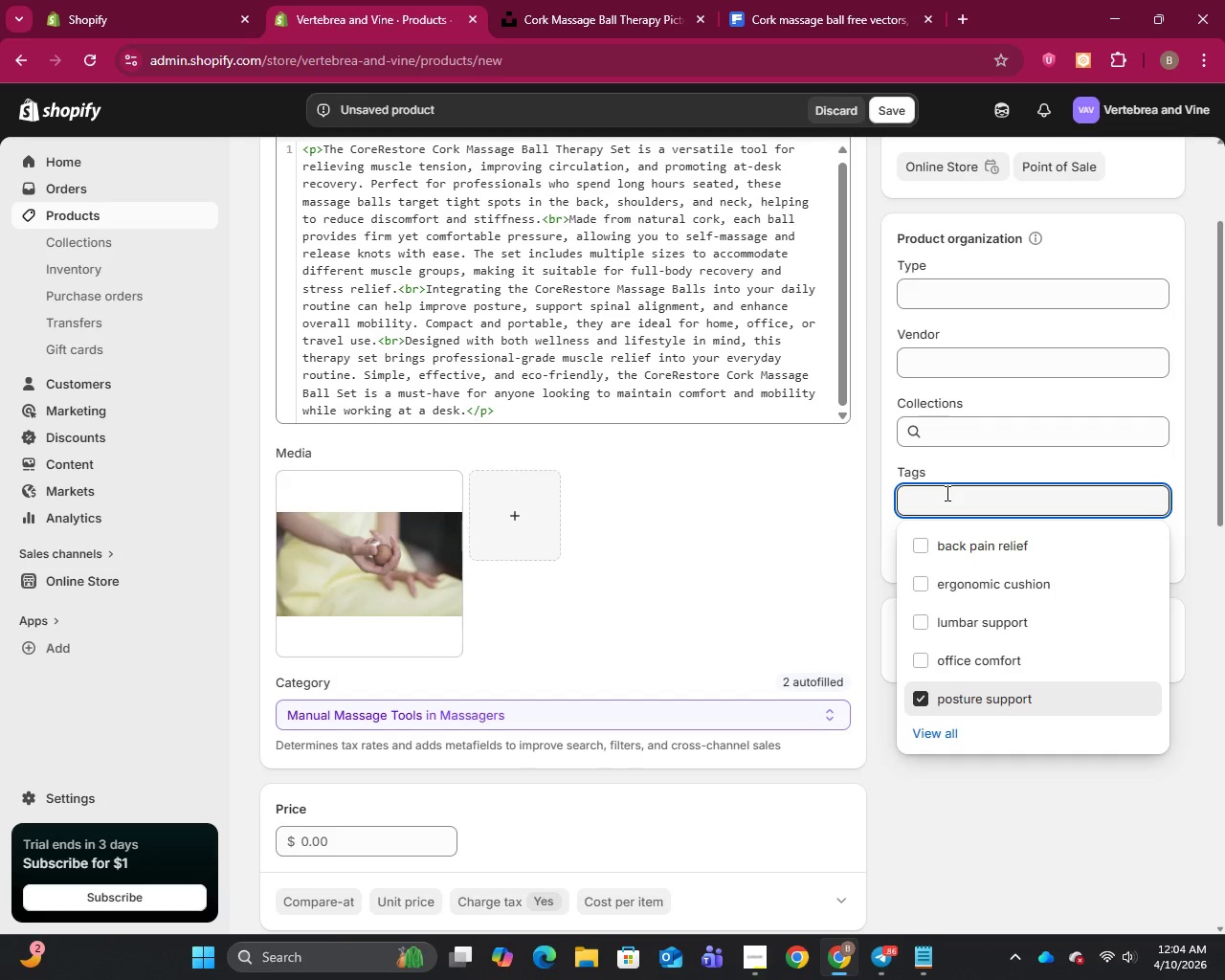 
type(office wellness)
 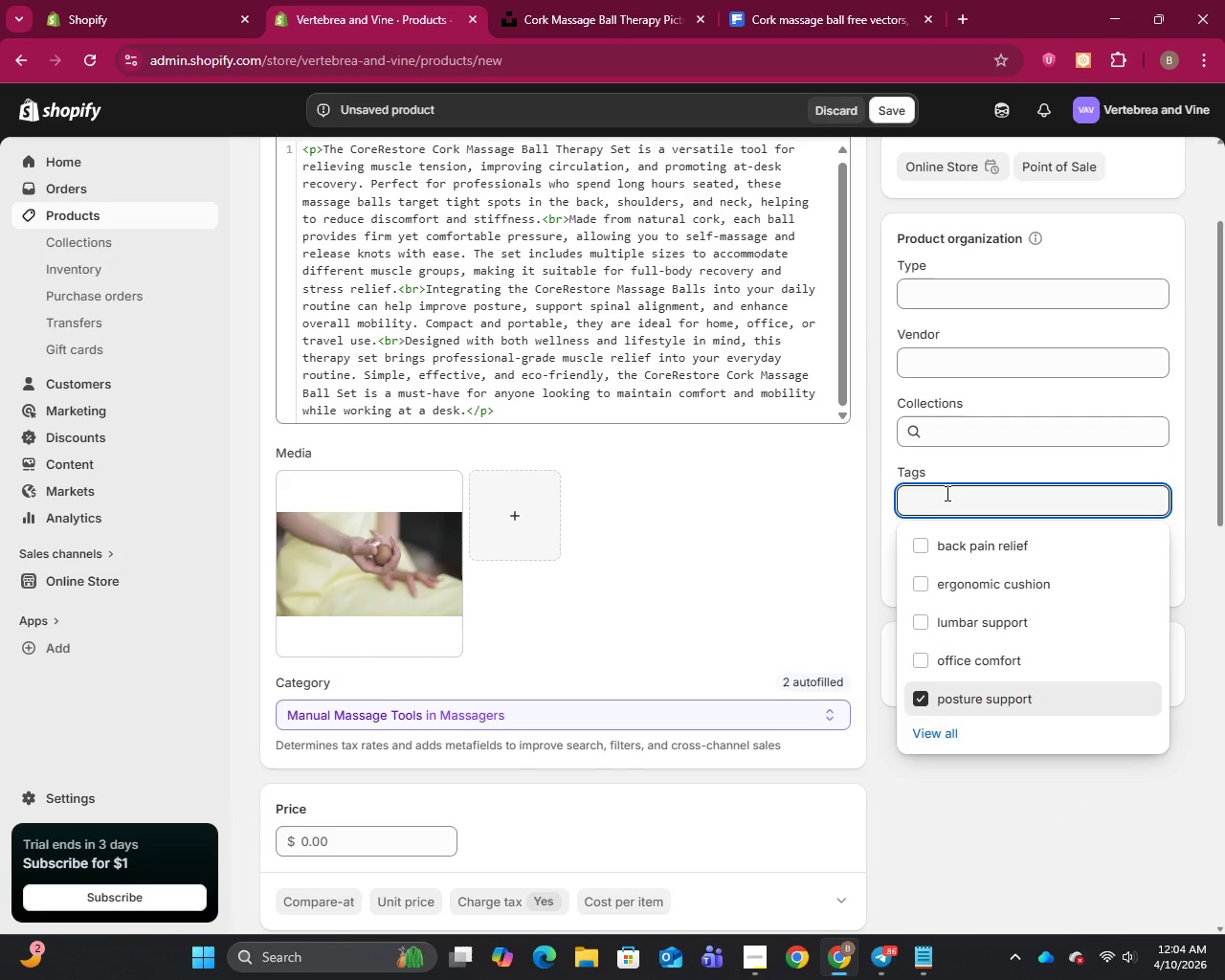 
key(Enter)
 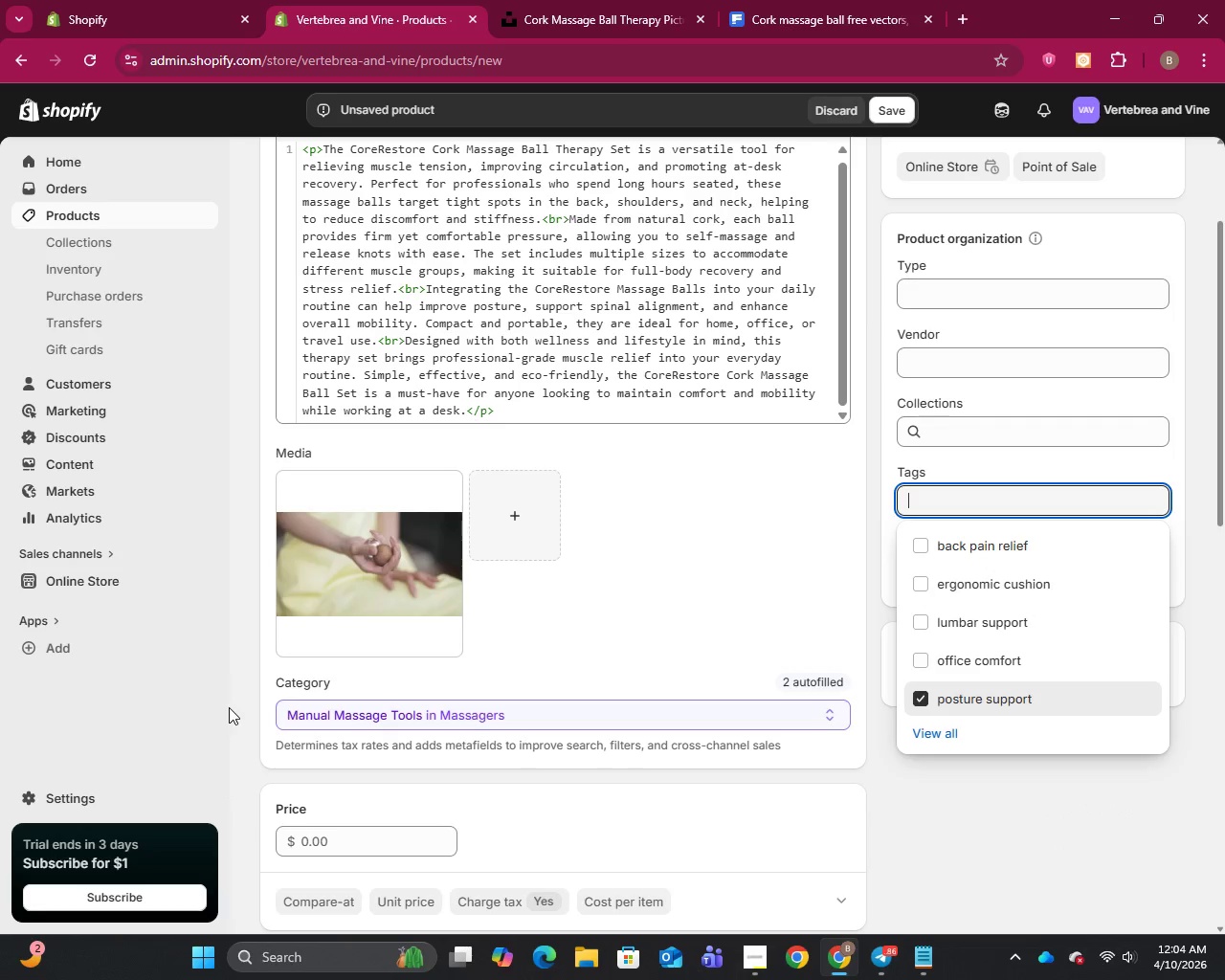 
scroll: coordinate [322, 689], scroll_direction: down, amount: 12.0
 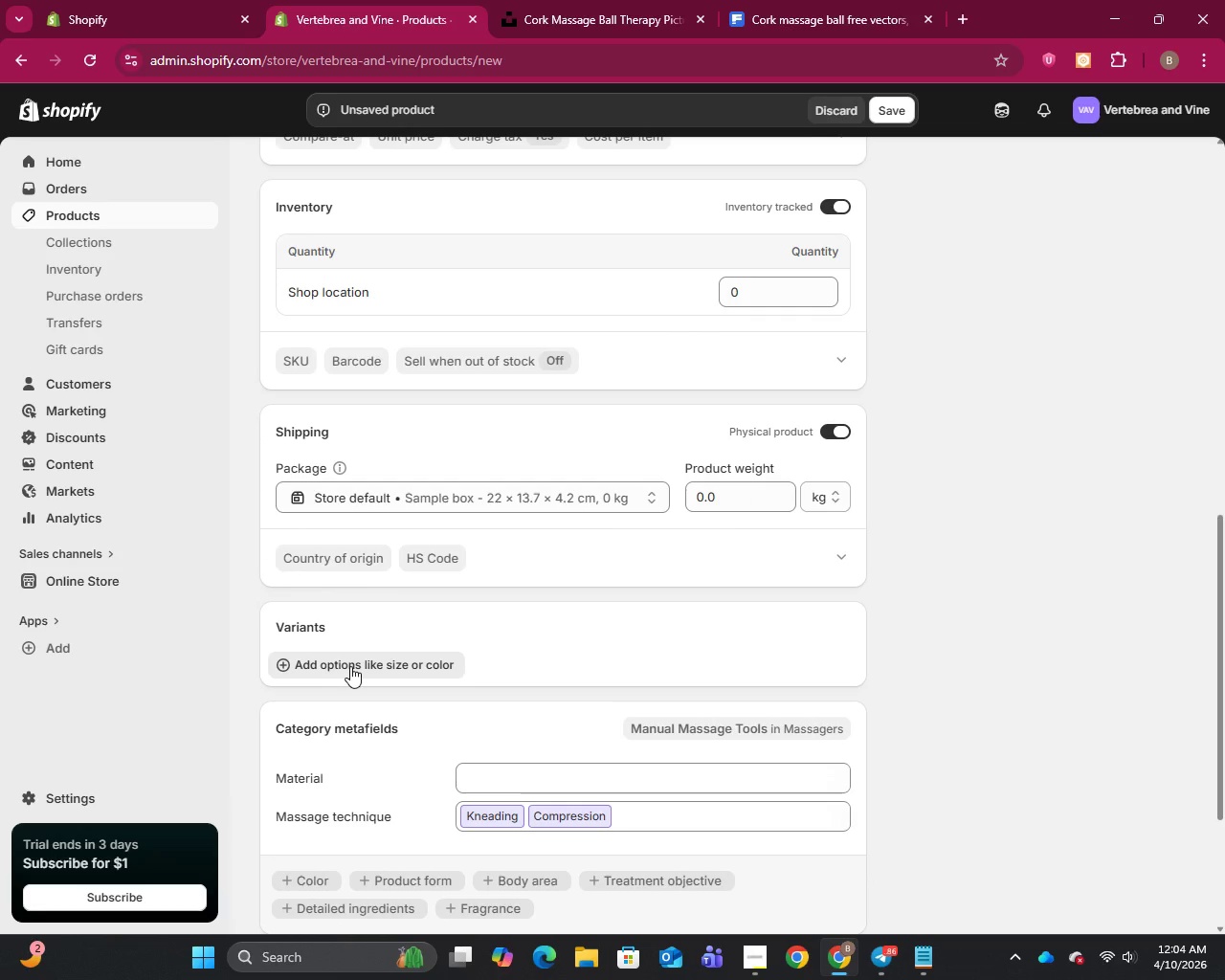 
left_click([350, 666])
 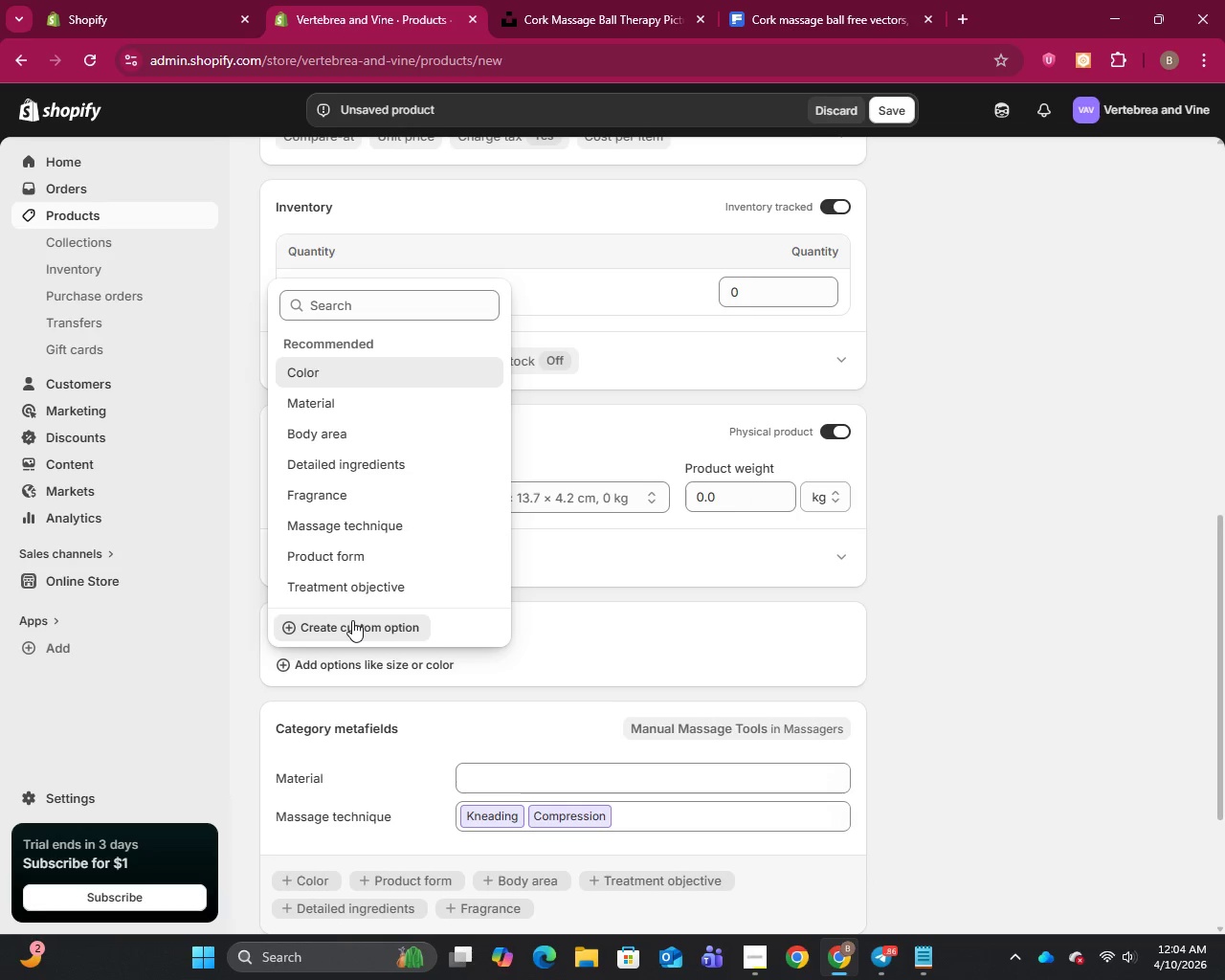 
left_click([352, 620])
 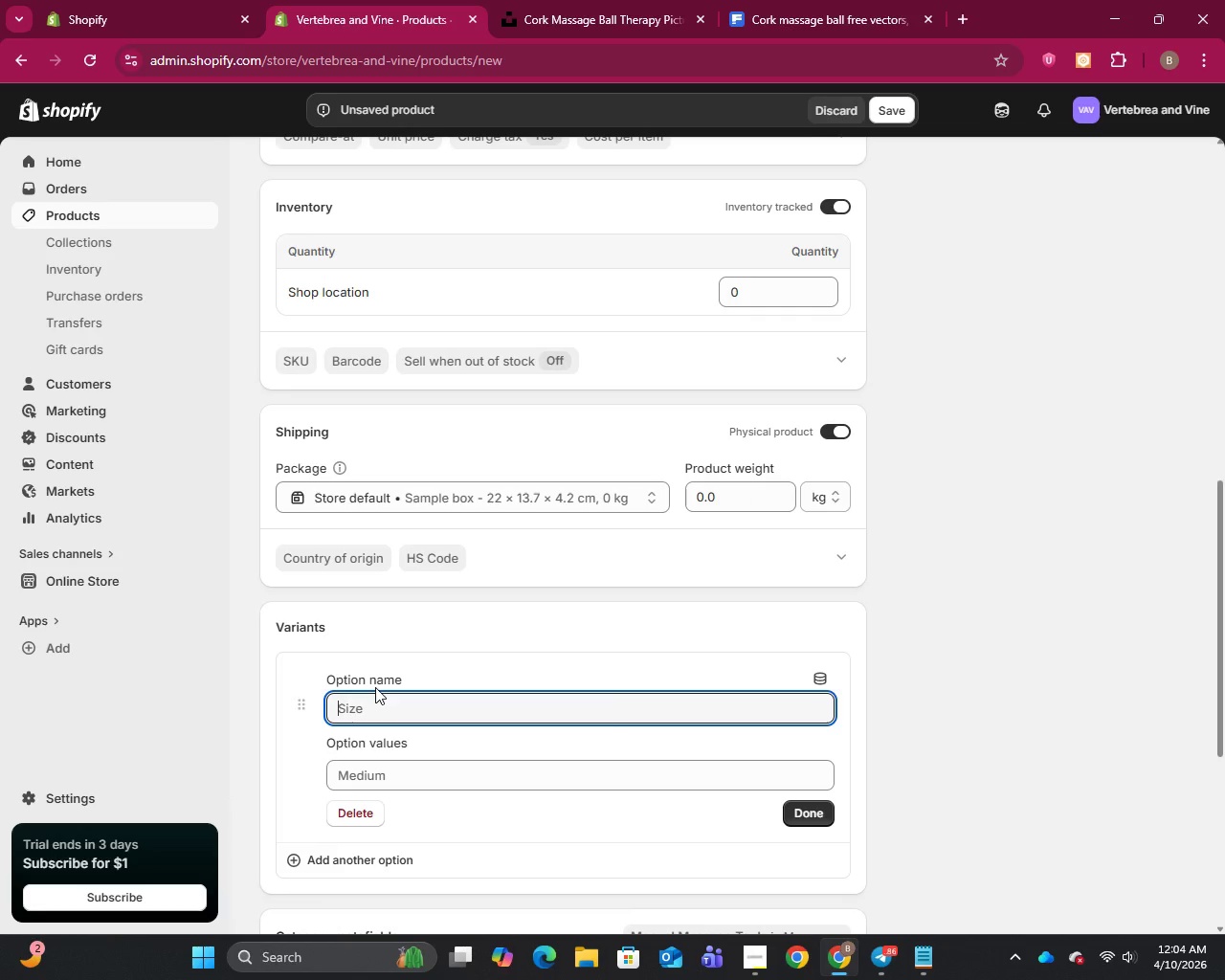 
wait(10.55)
 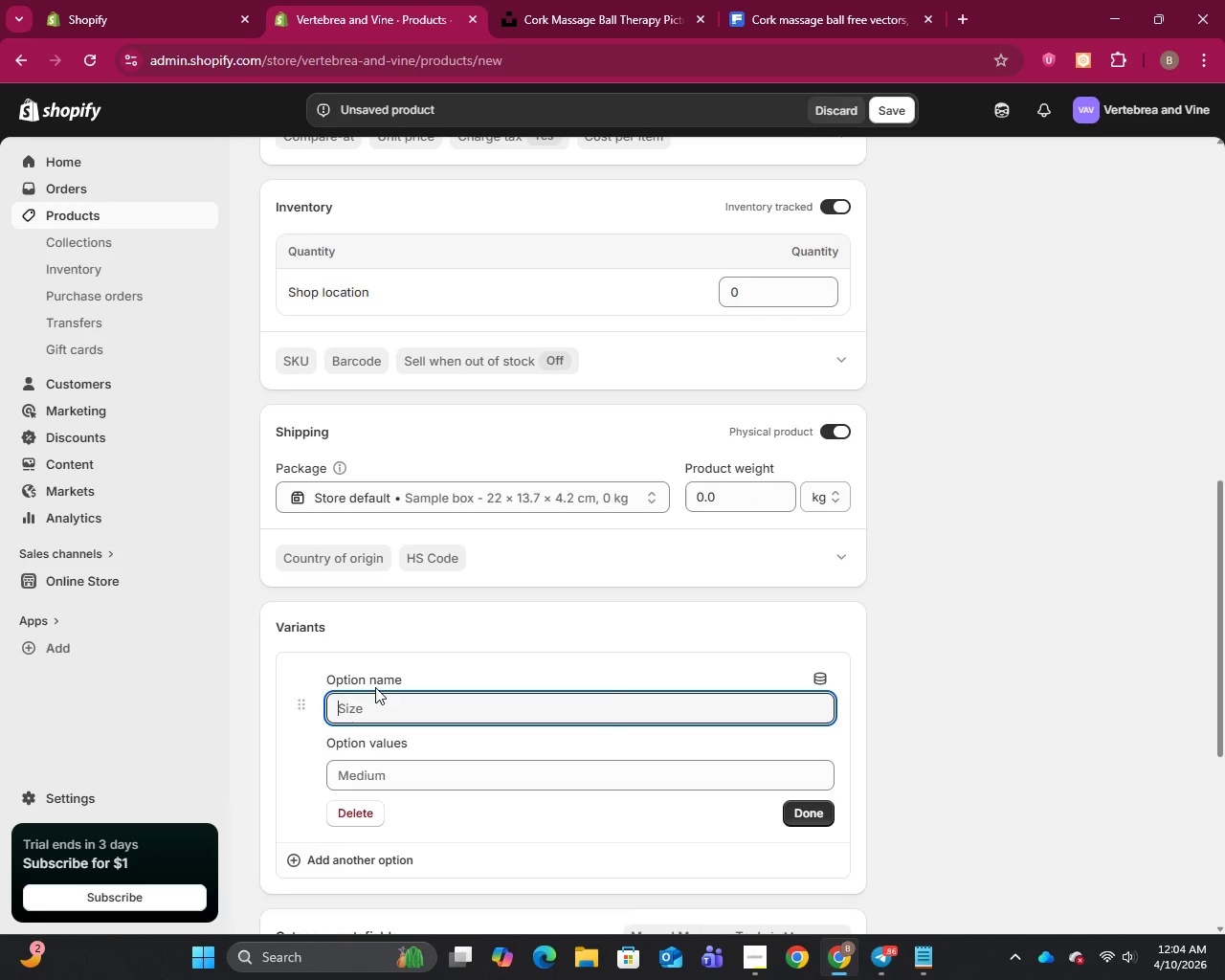 
type(Material)
 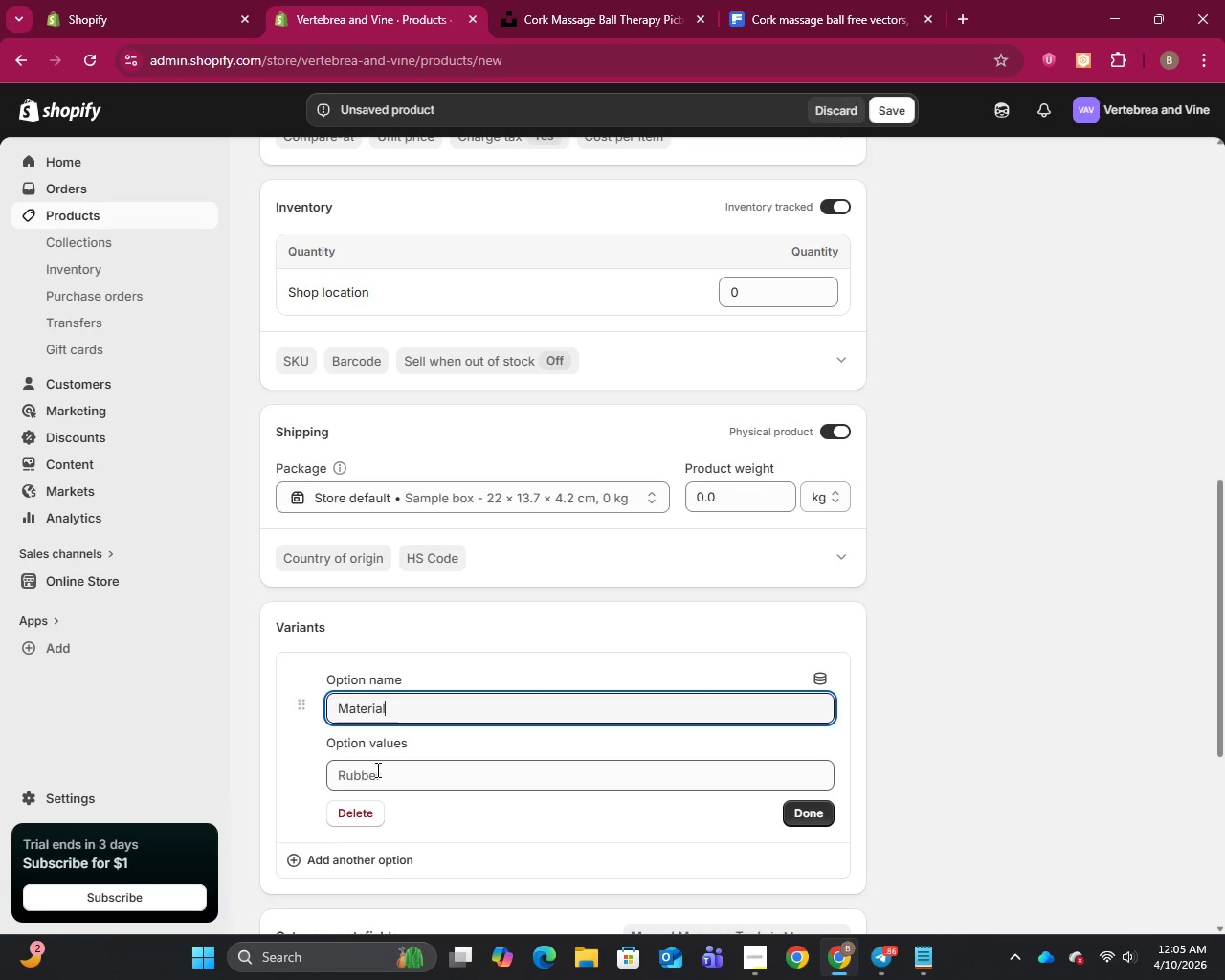 
left_click([376, 769])
 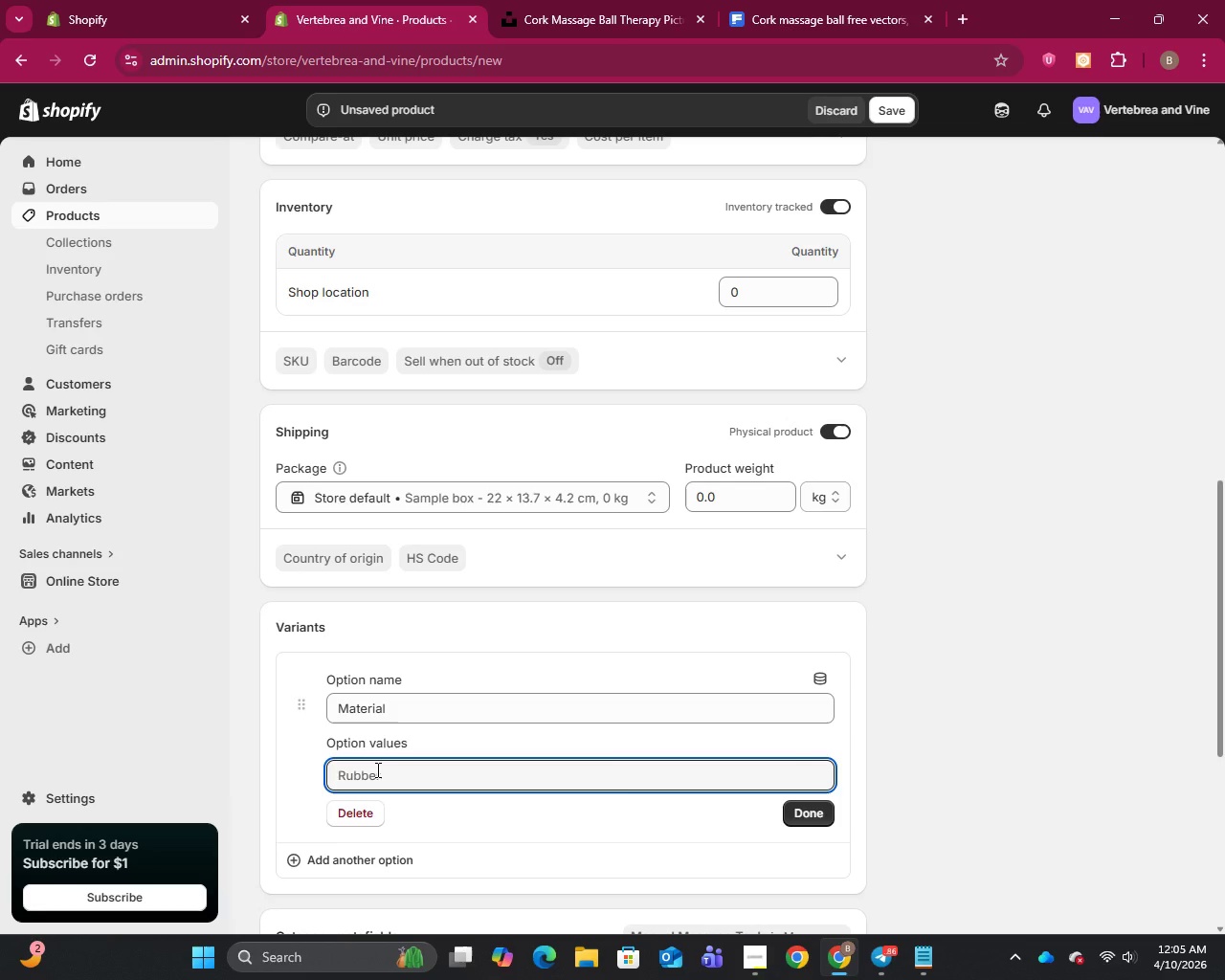 
type(Sustainable core)
 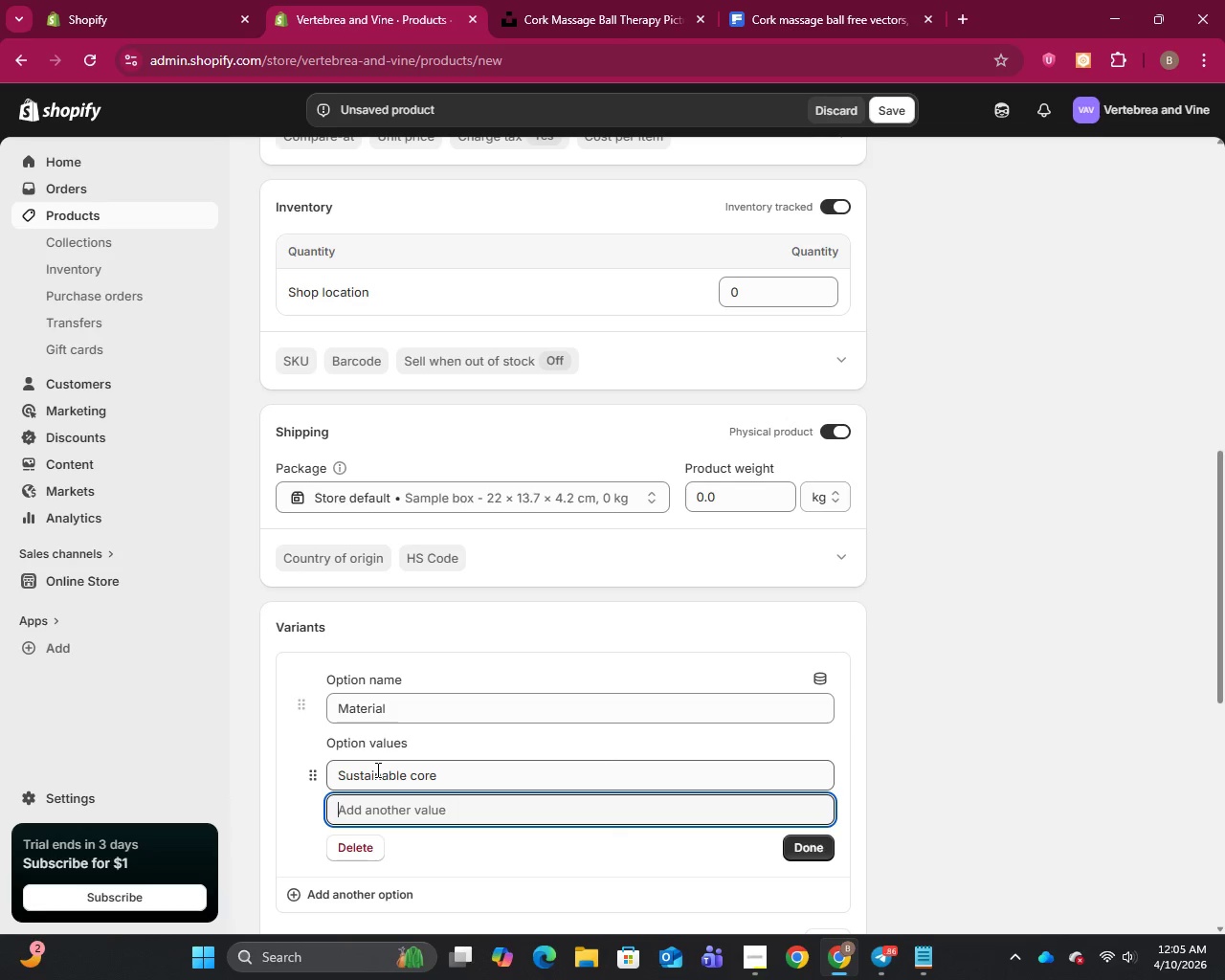 
key(Enter)
 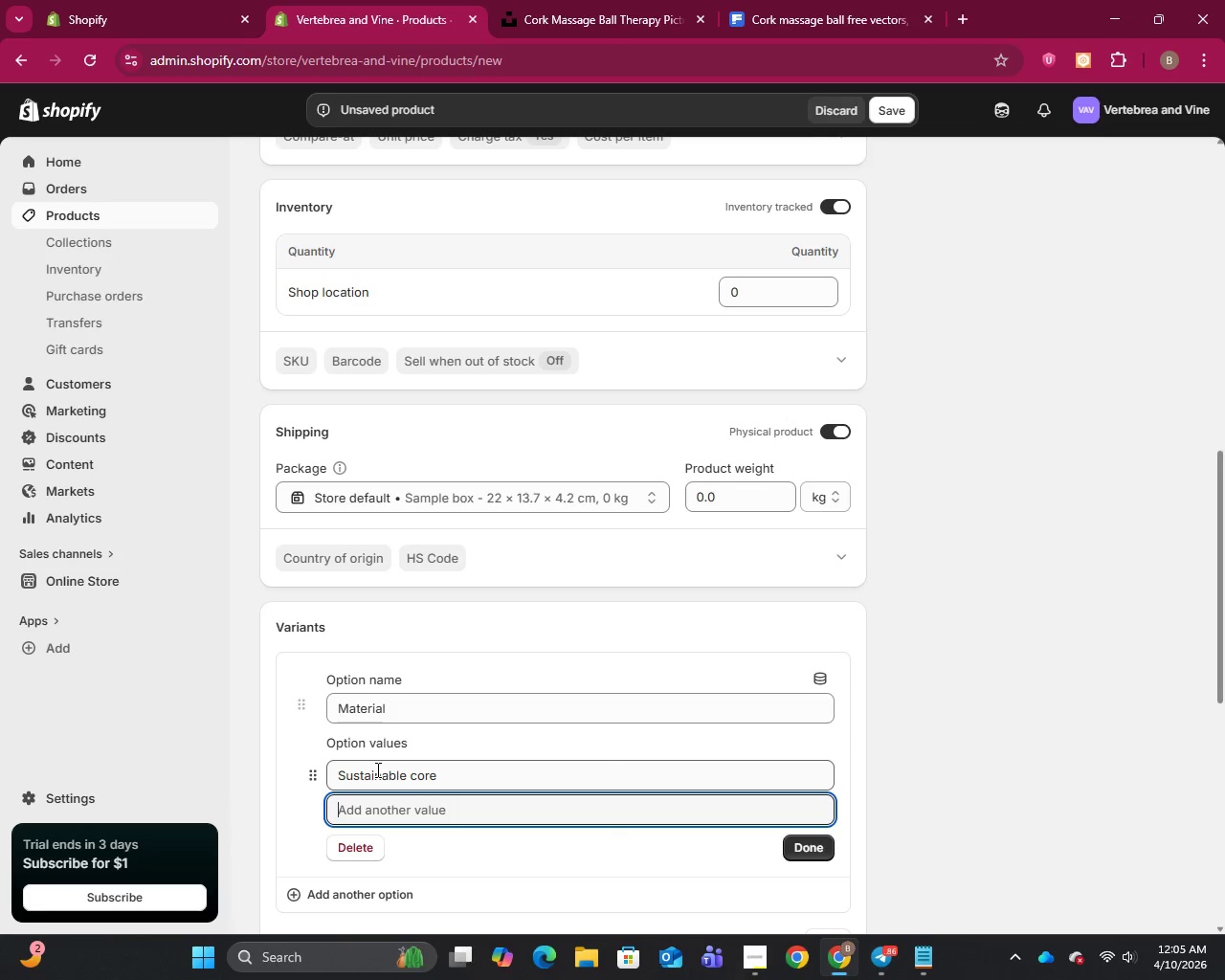 
type(Foam)
 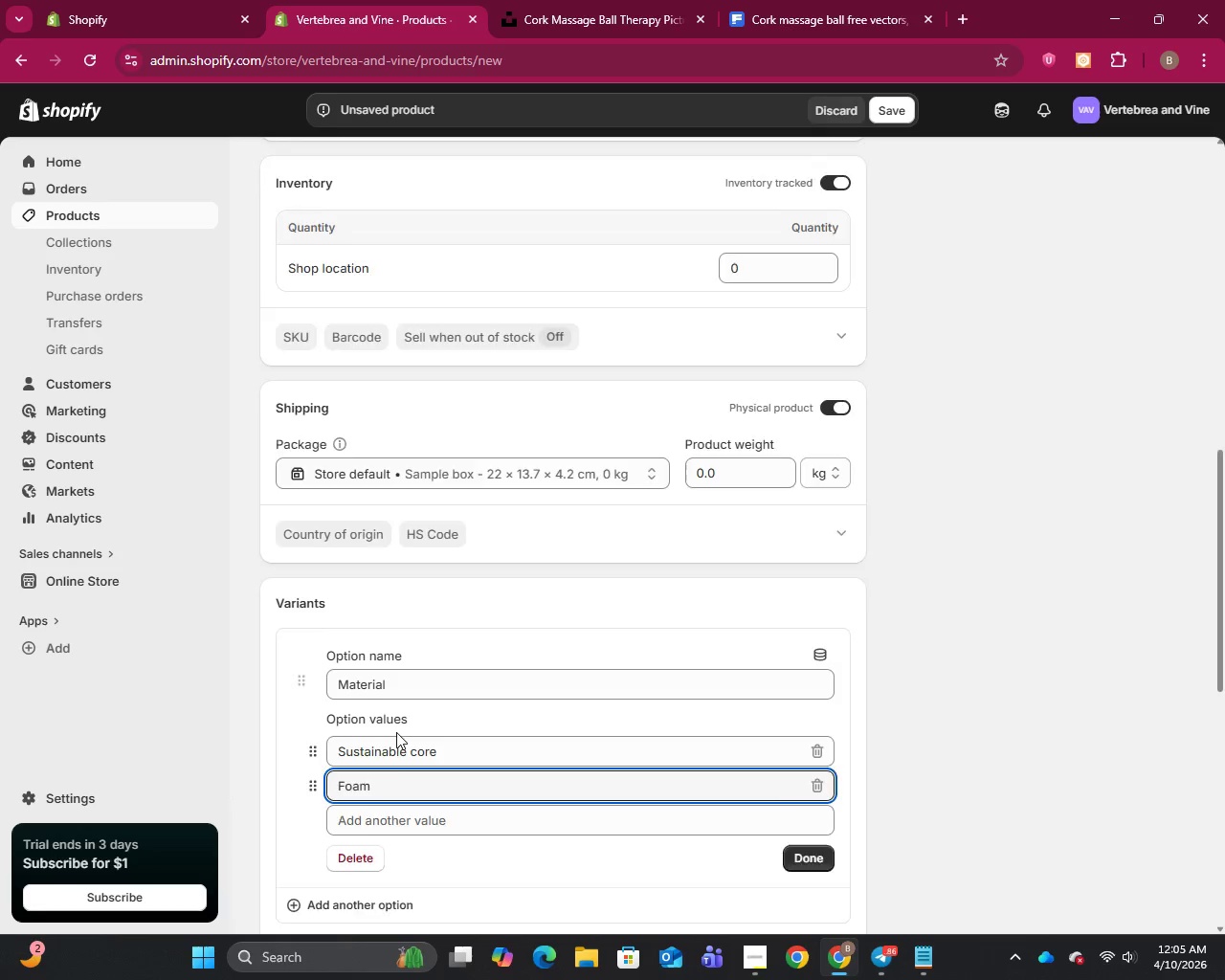 
scroll: coordinate [556, 722], scroll_direction: down, amount: 4.0
 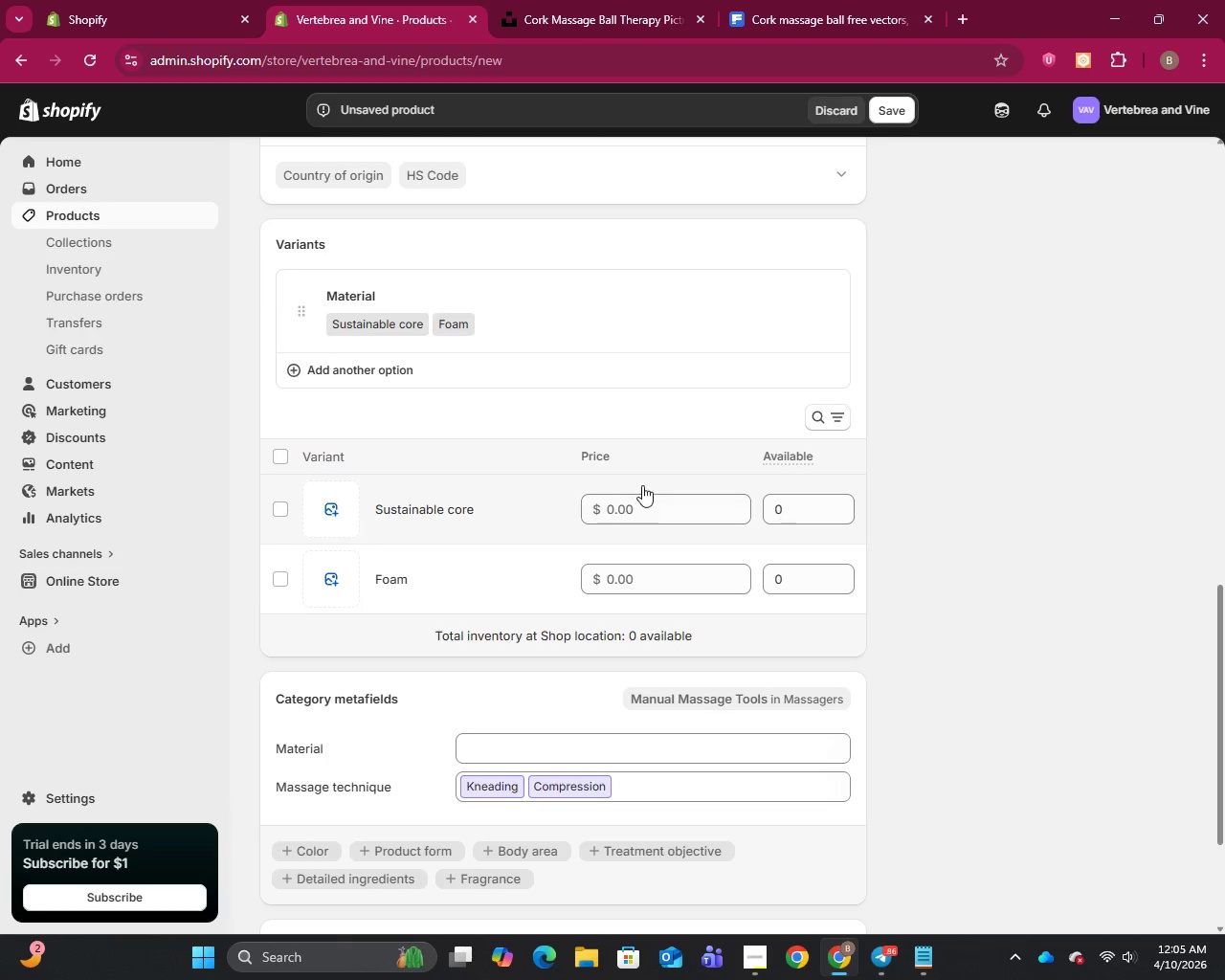 
left_click([629, 514])
 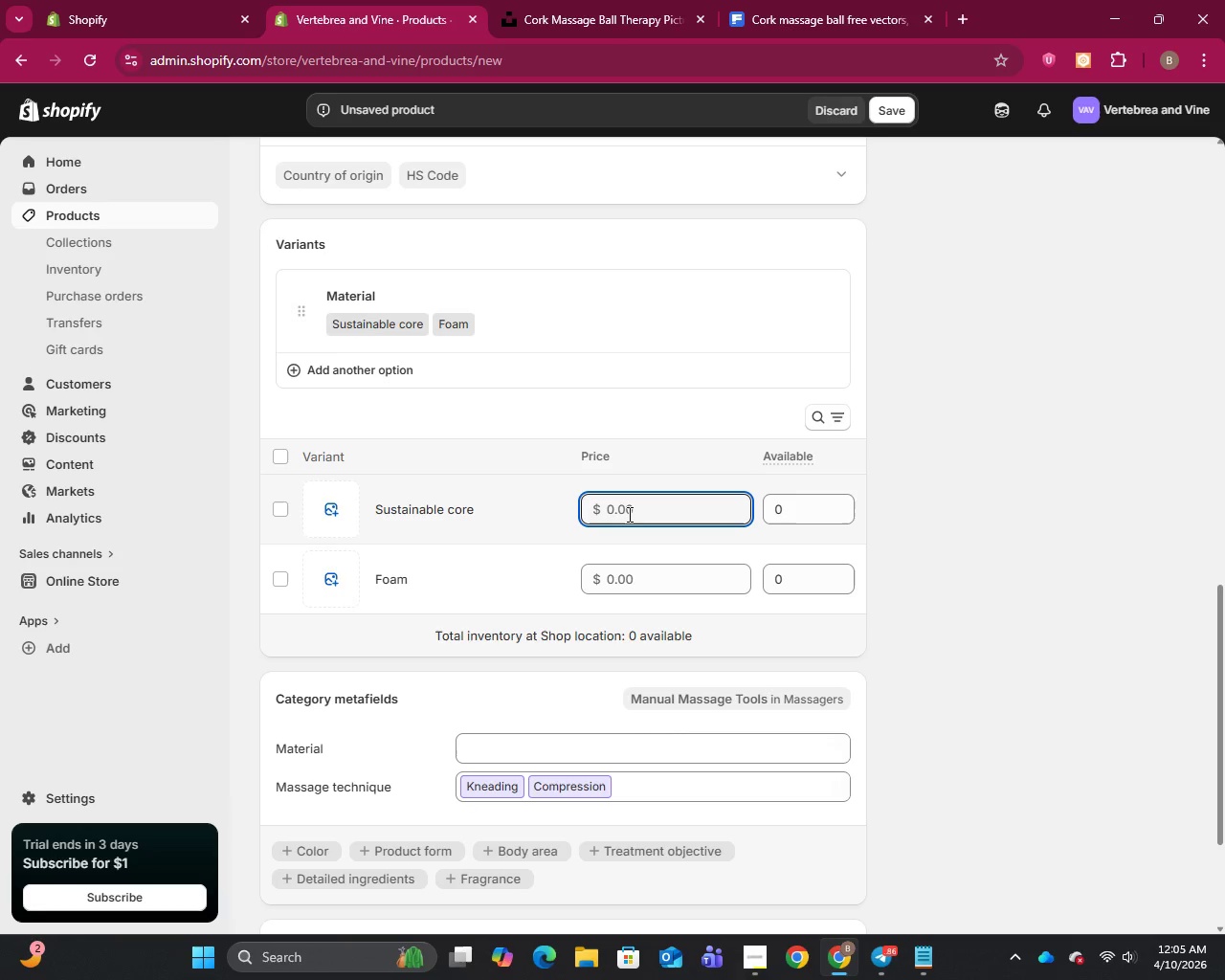 
type(30)
 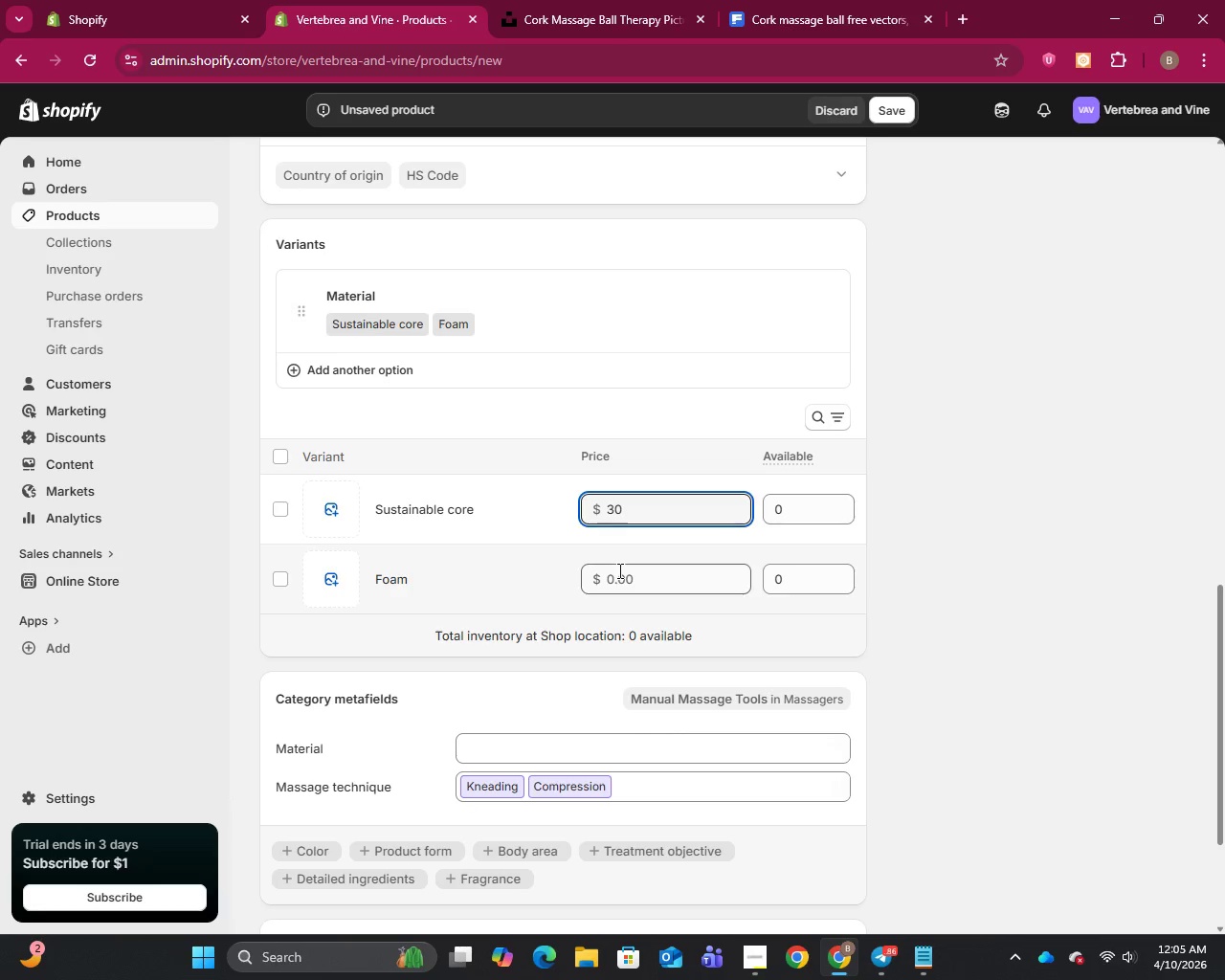 
left_click([618, 570])
 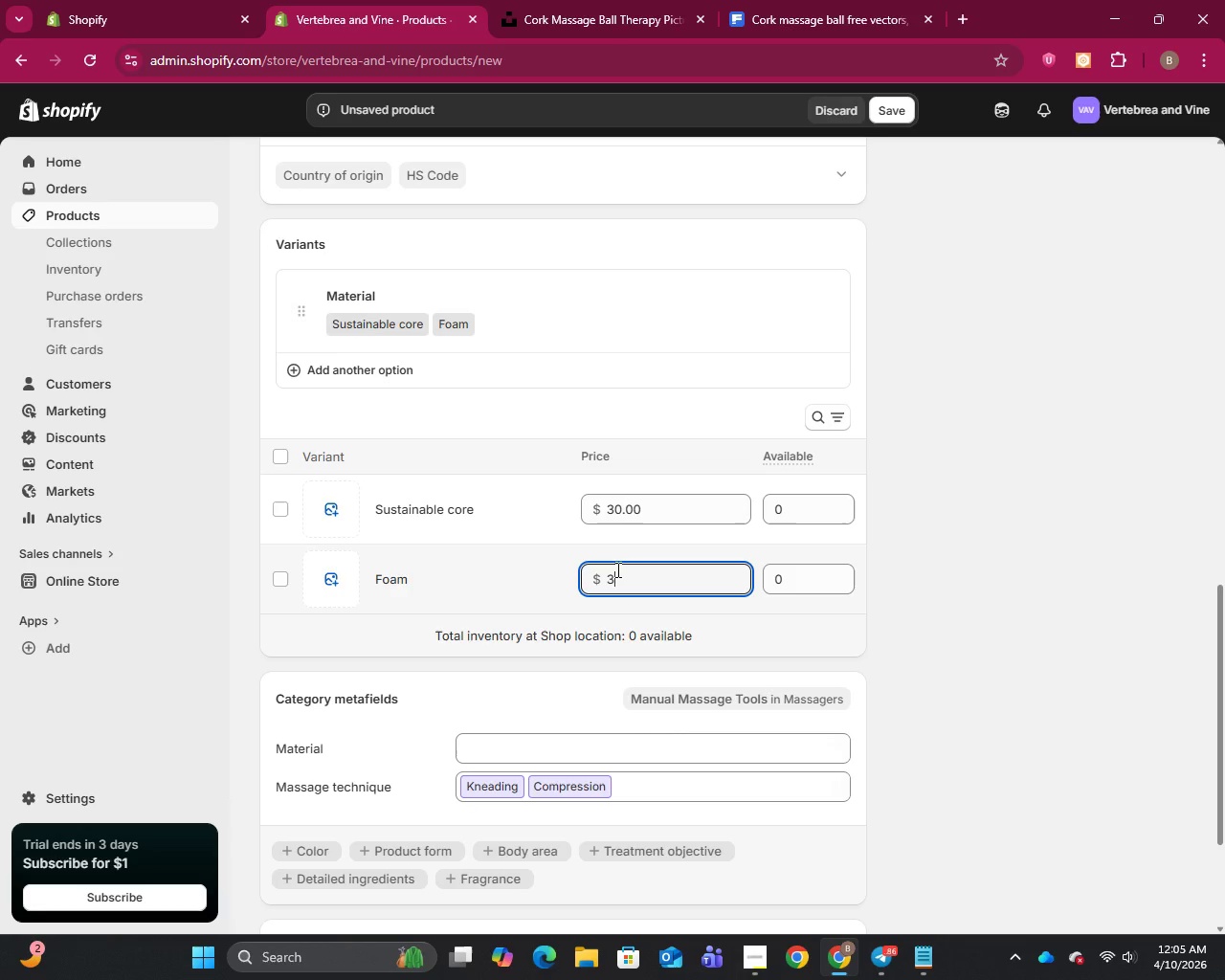 
type(35)
key(Backspace)
key(Backspace)
type(25)
 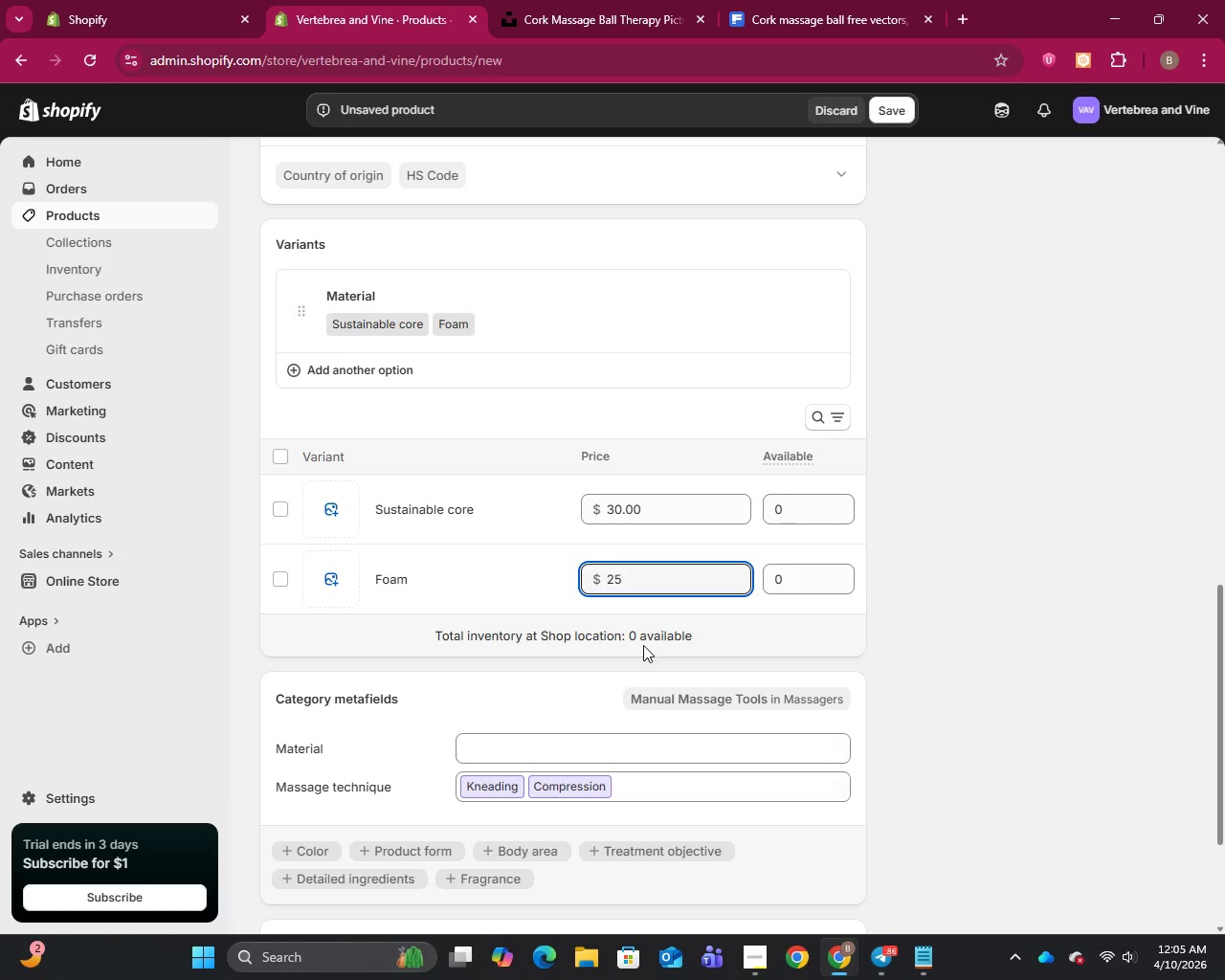 
scroll: coordinate [561, 631], scroll_direction: down, amount: 6.0
 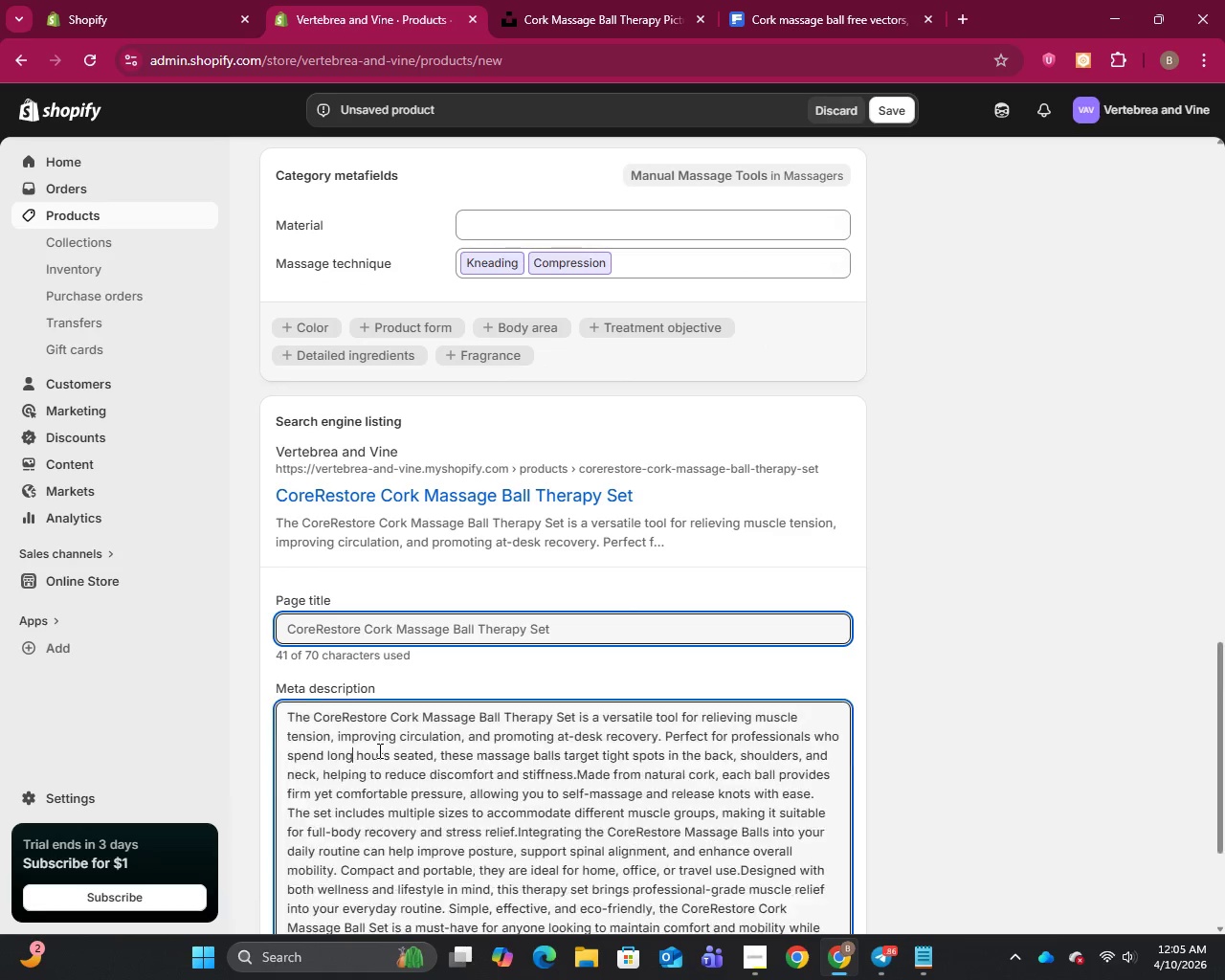 
left_click([378, 750])
 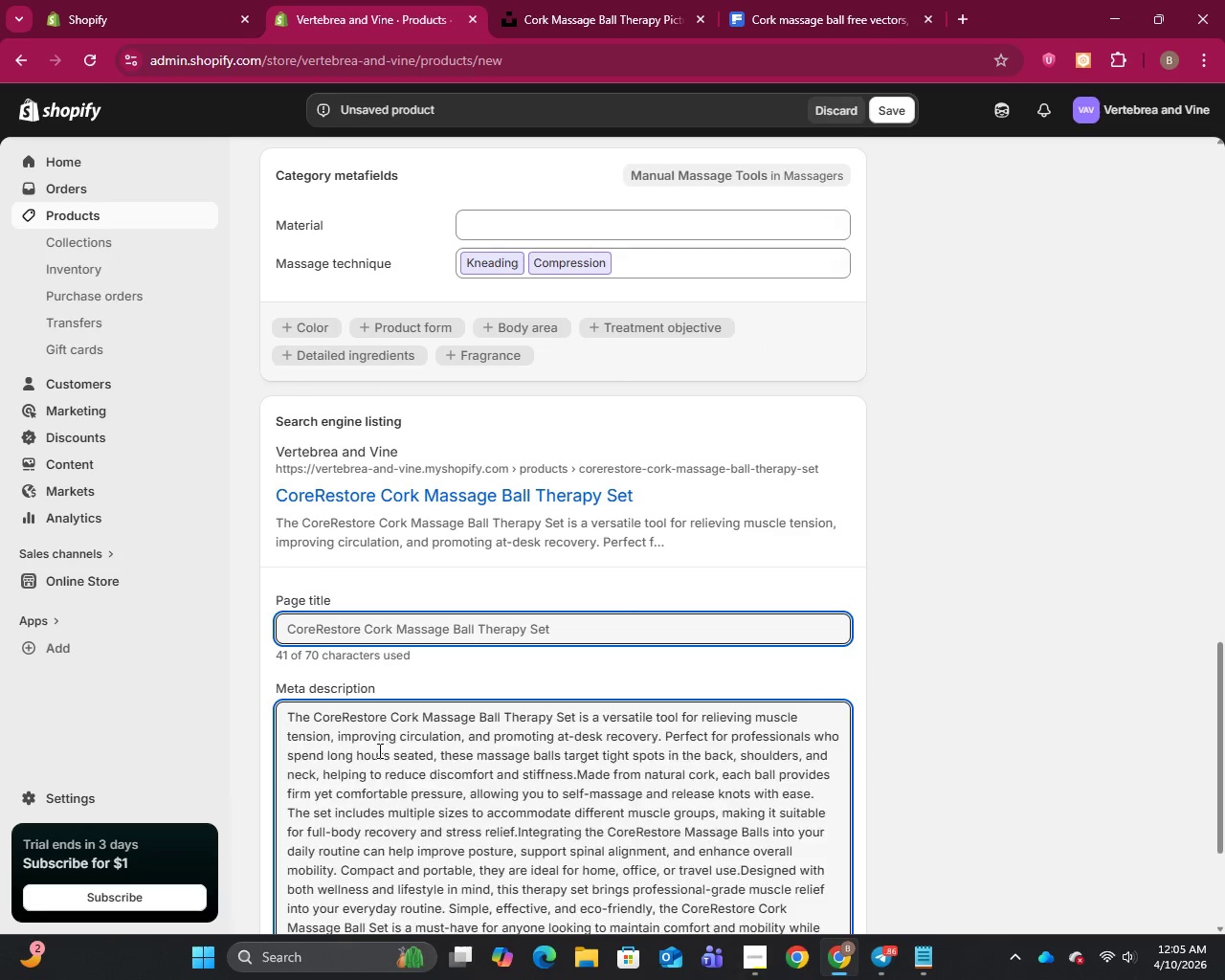 
key(Control+A)
 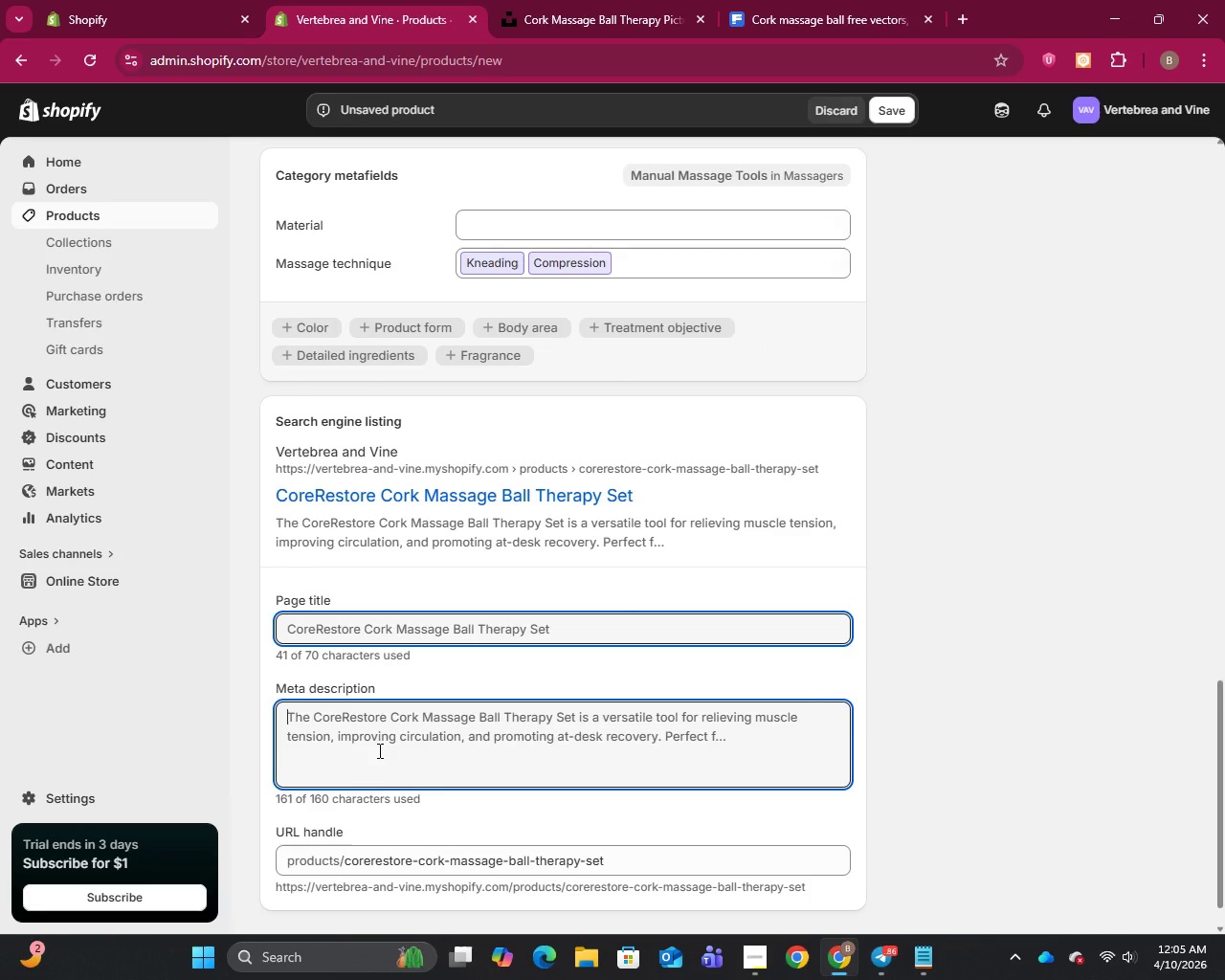 
key(Backspace)
type(Eco-fre)
 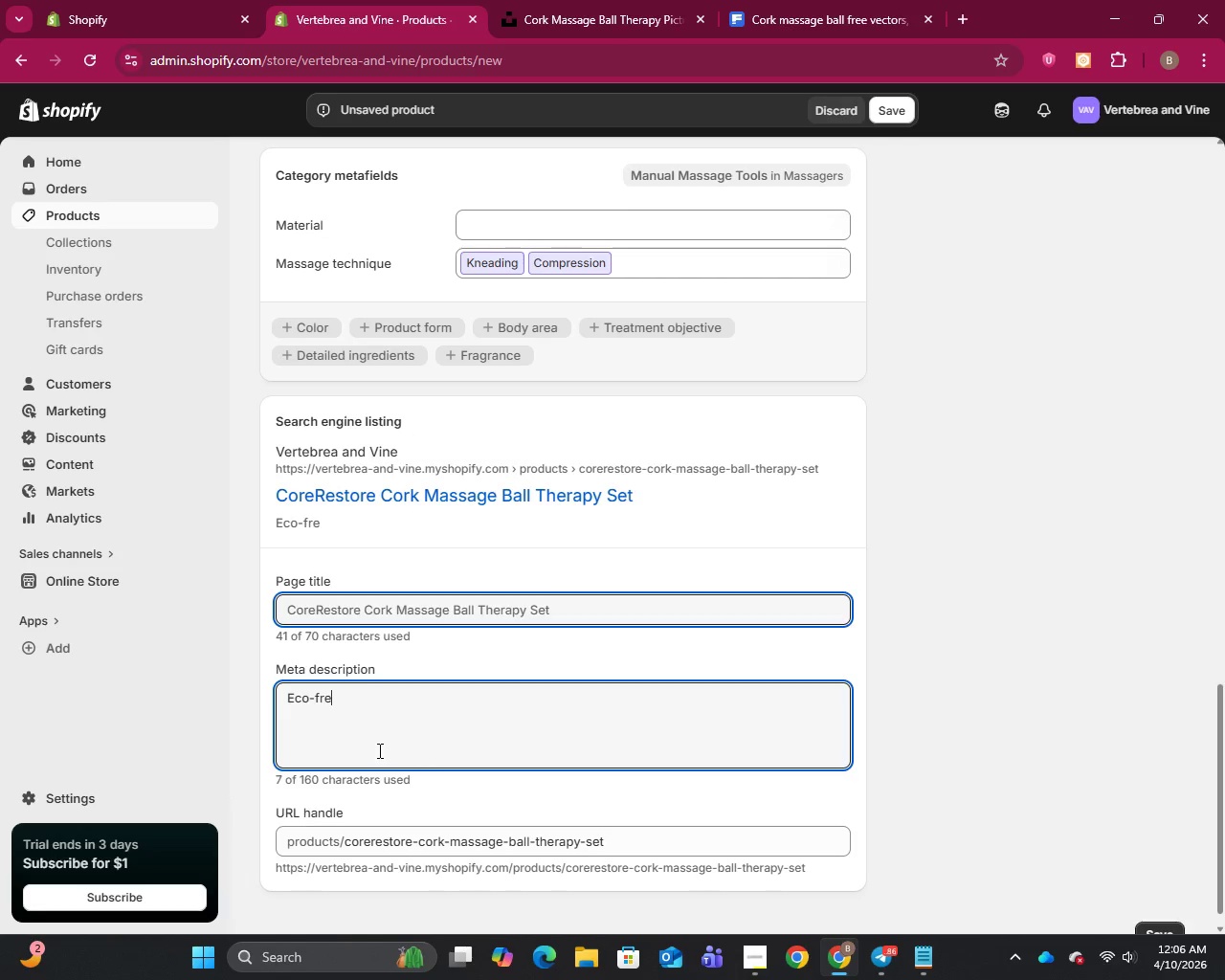 
type(ndly cork massage ball set designed o relieve muscle tension, improve posture, and )
 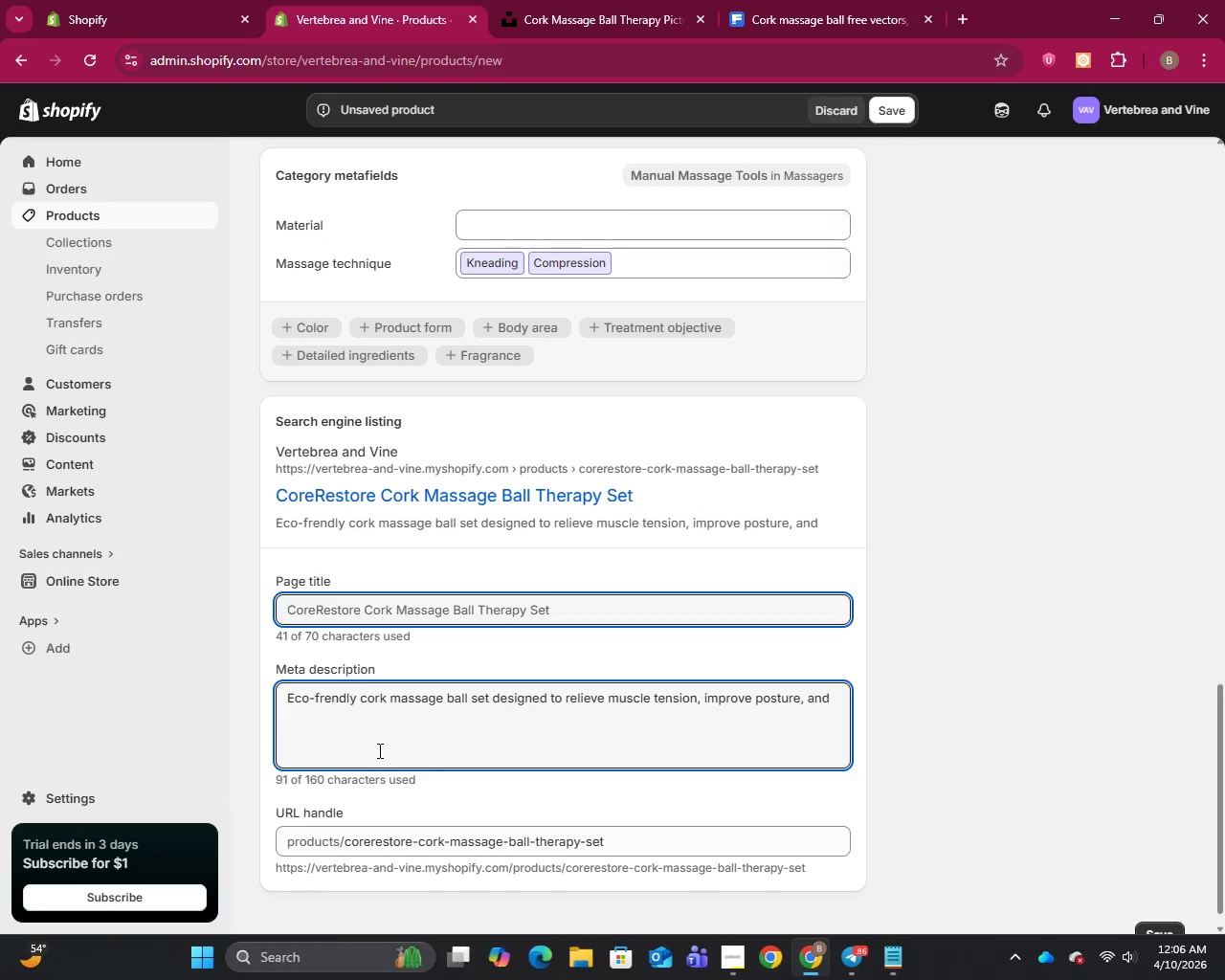 
type(provide at-desk recovery)
 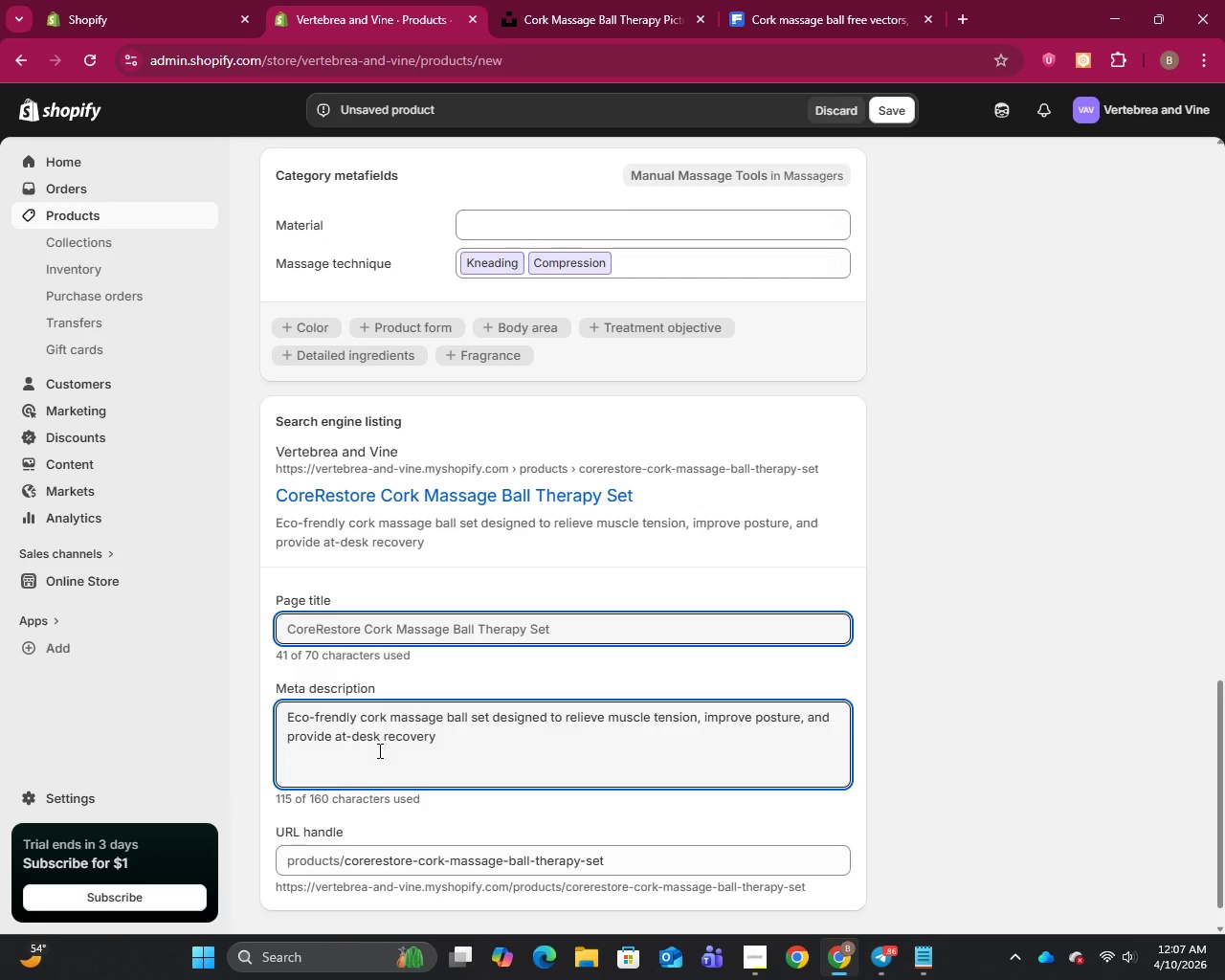 
type( for office professionals.)
 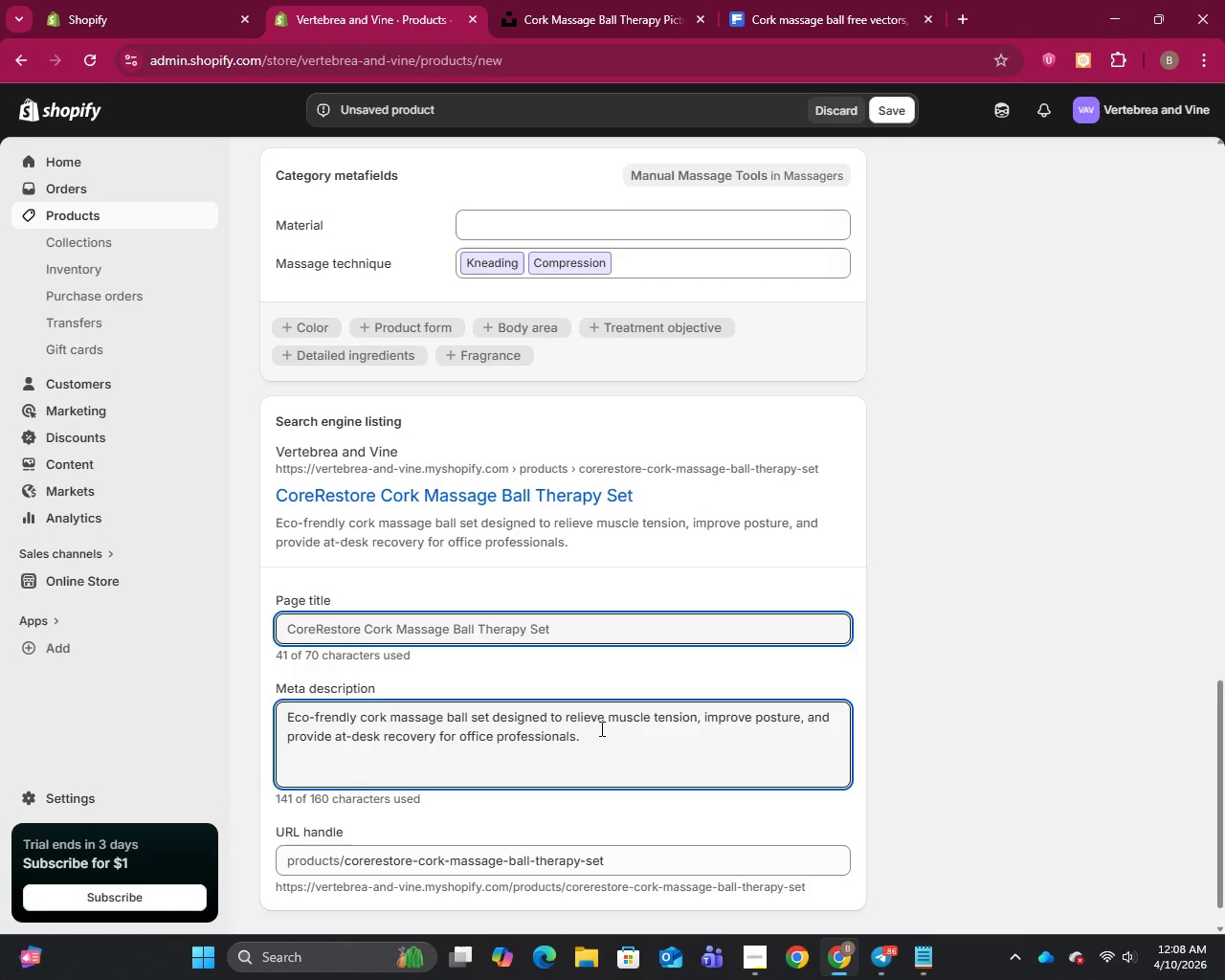 
wait(45.75)
 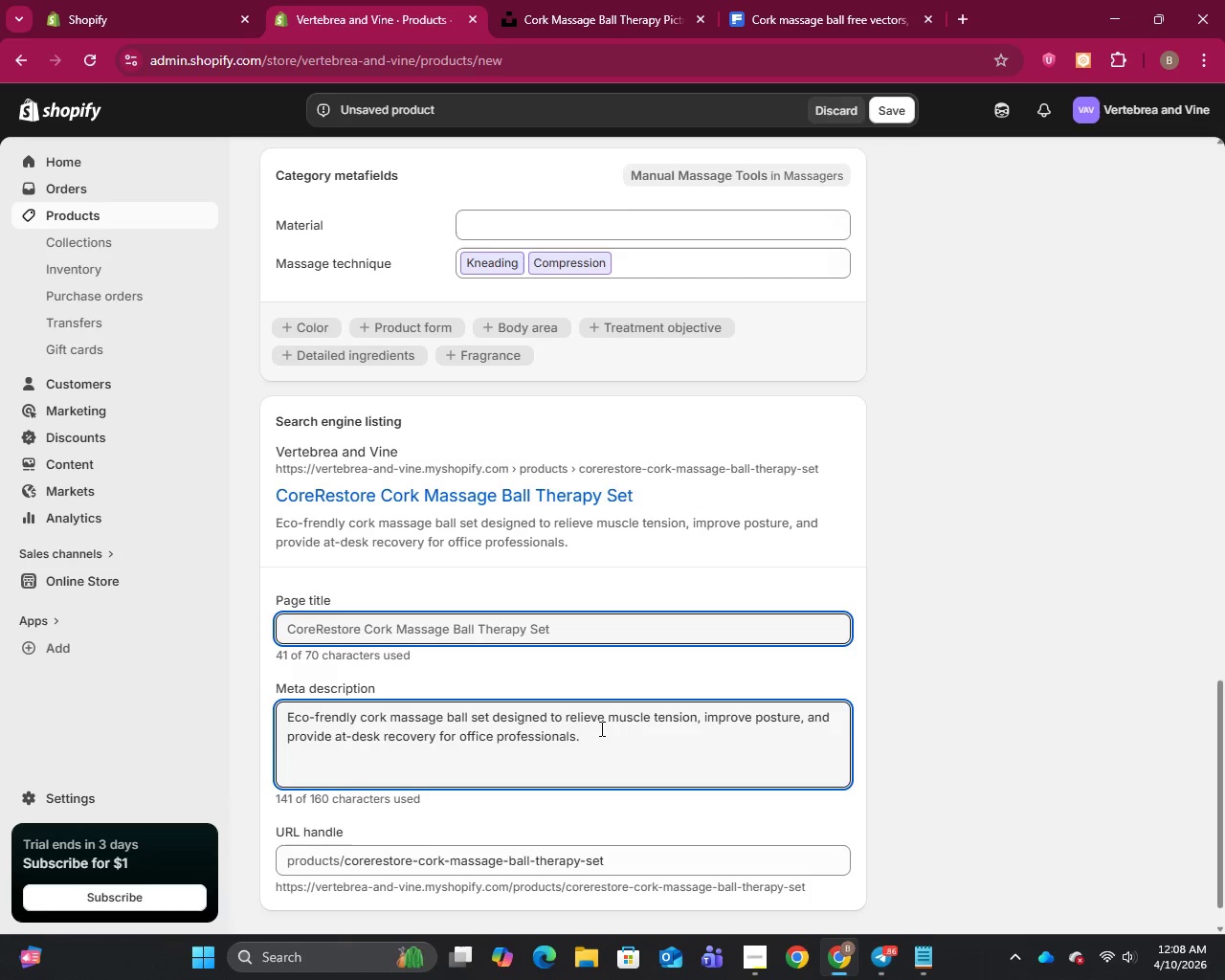 
left_click([702, 721])
 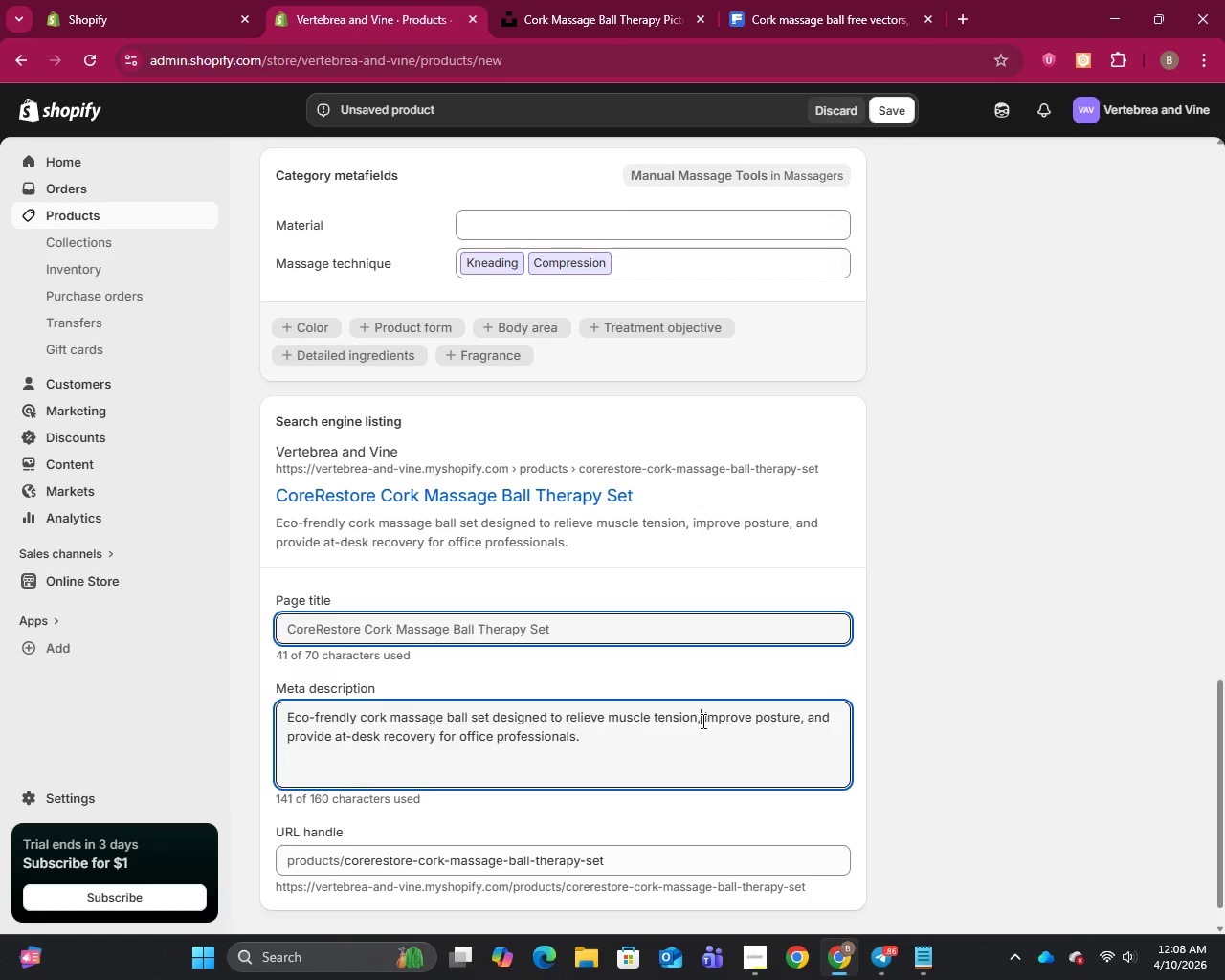 
type(back and )
 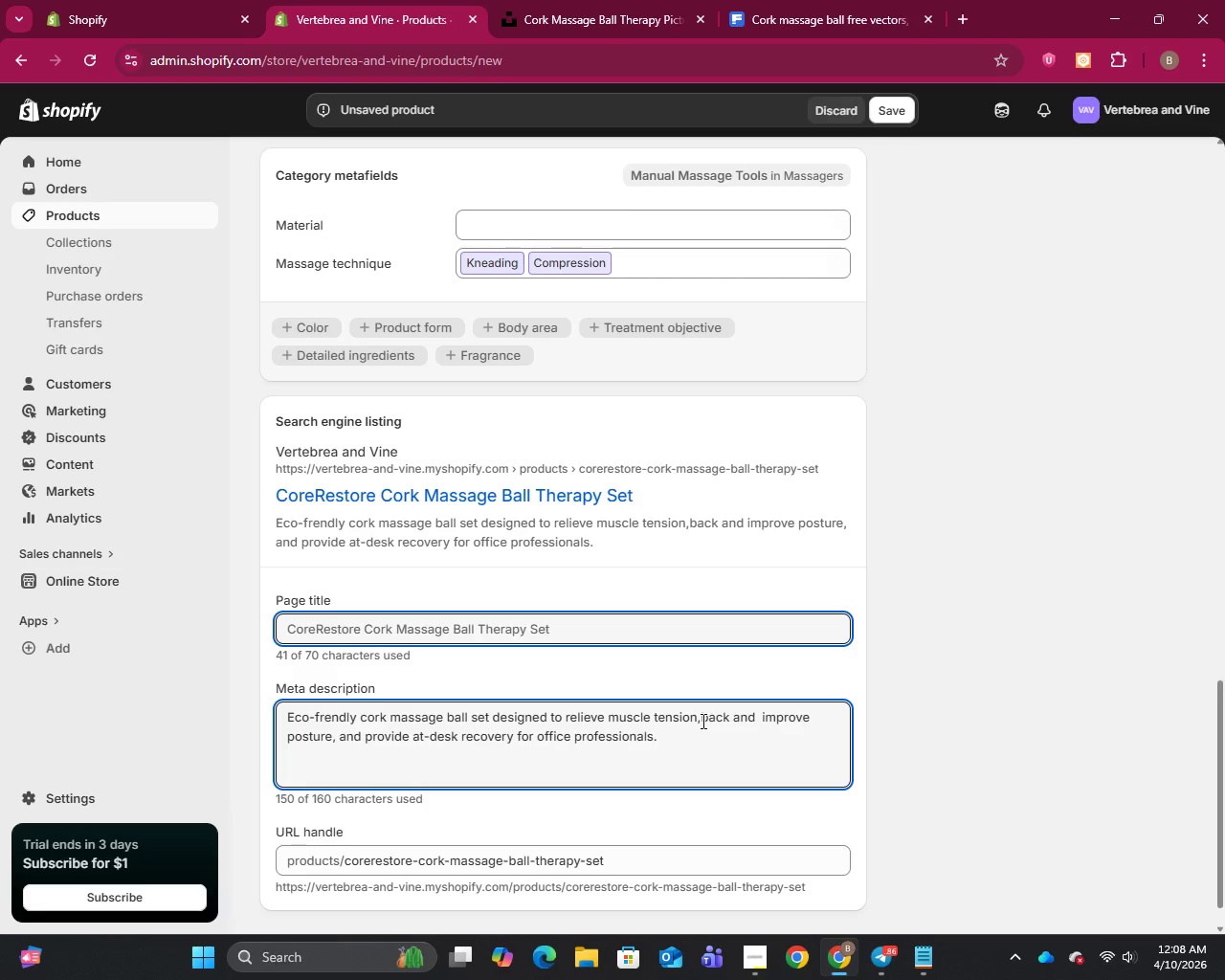 
type(neck relief)
 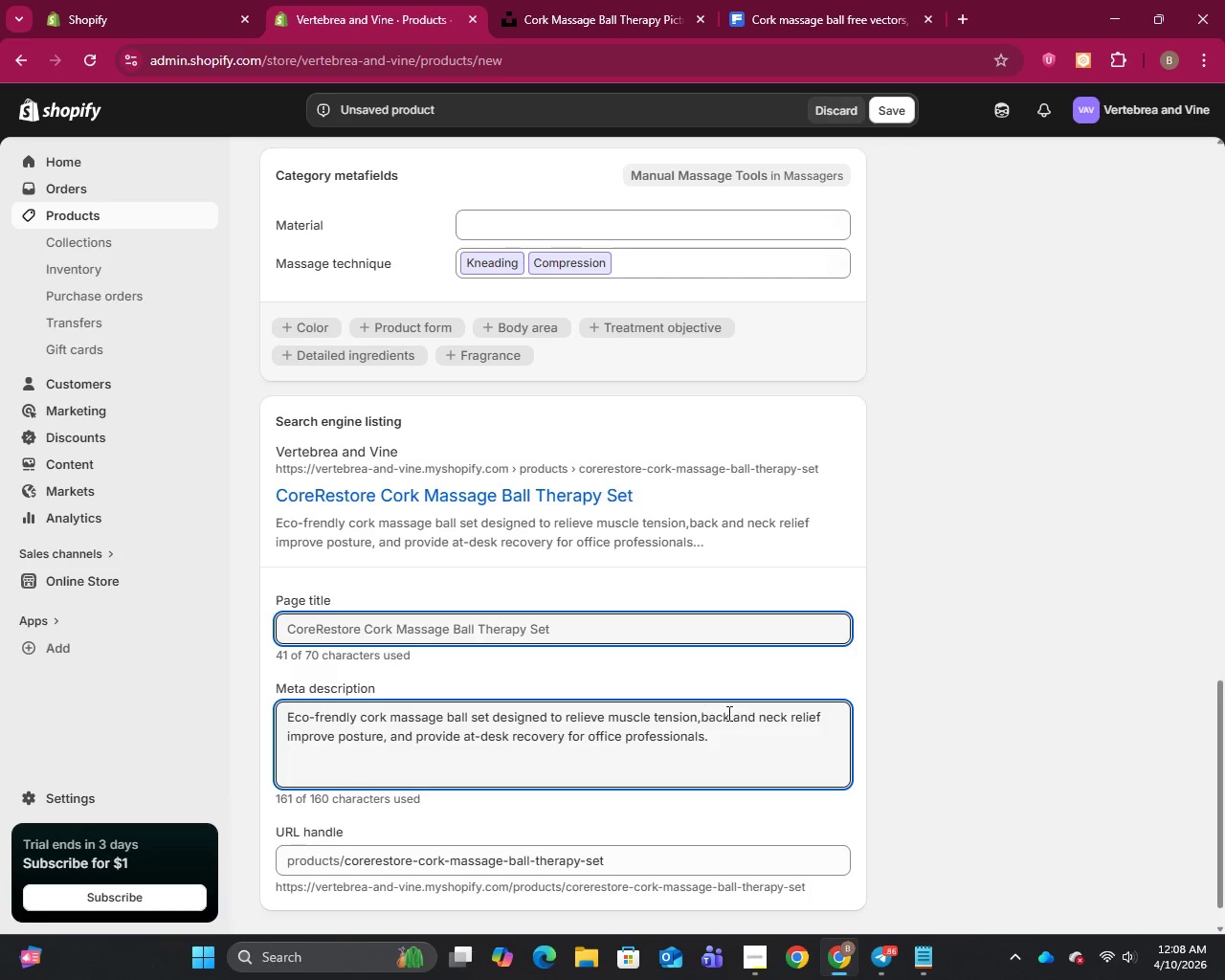 
wait(7.42)
 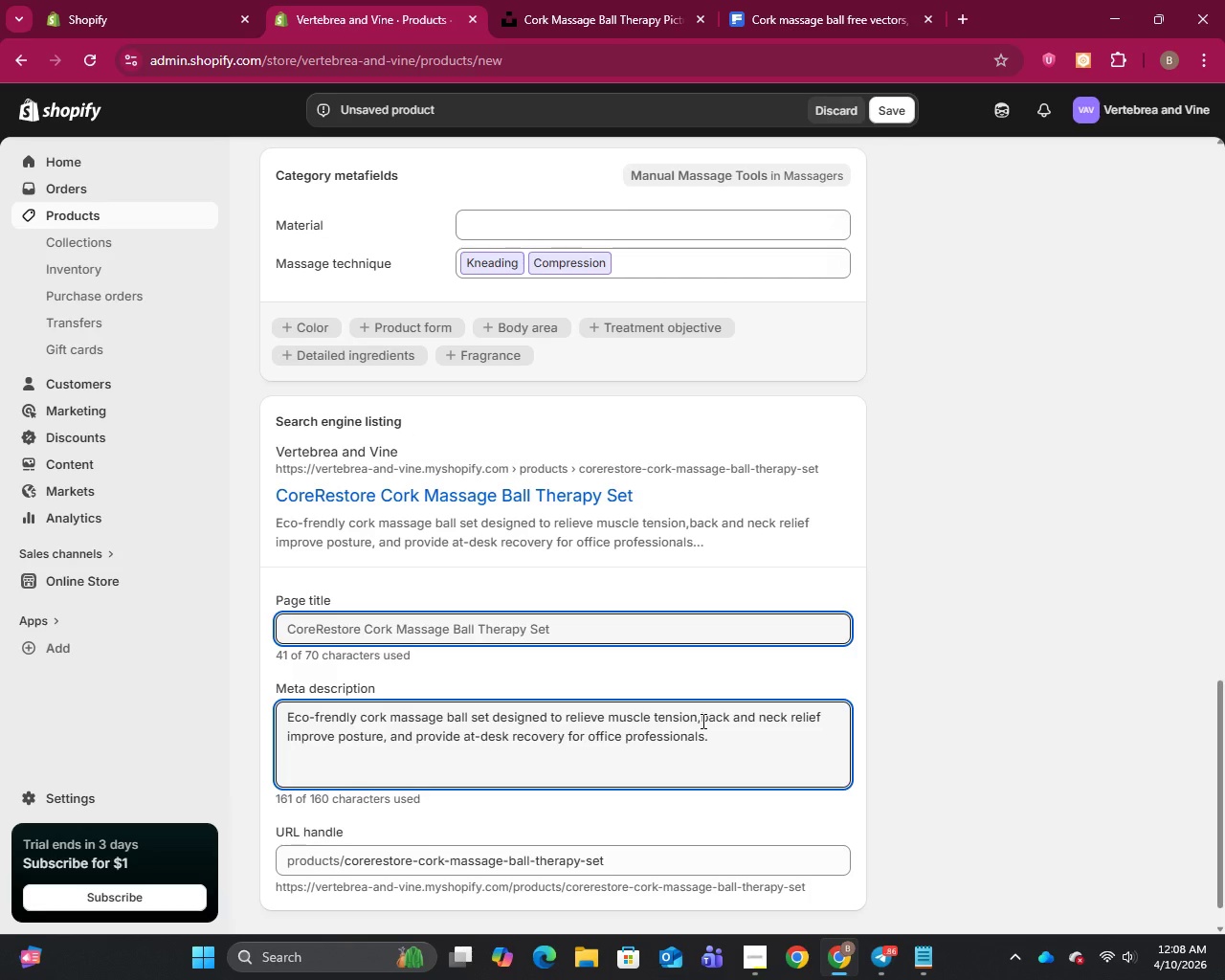 
left_click_drag(start_coordinate=[757, 716], to_coordinate=[702, 719])
 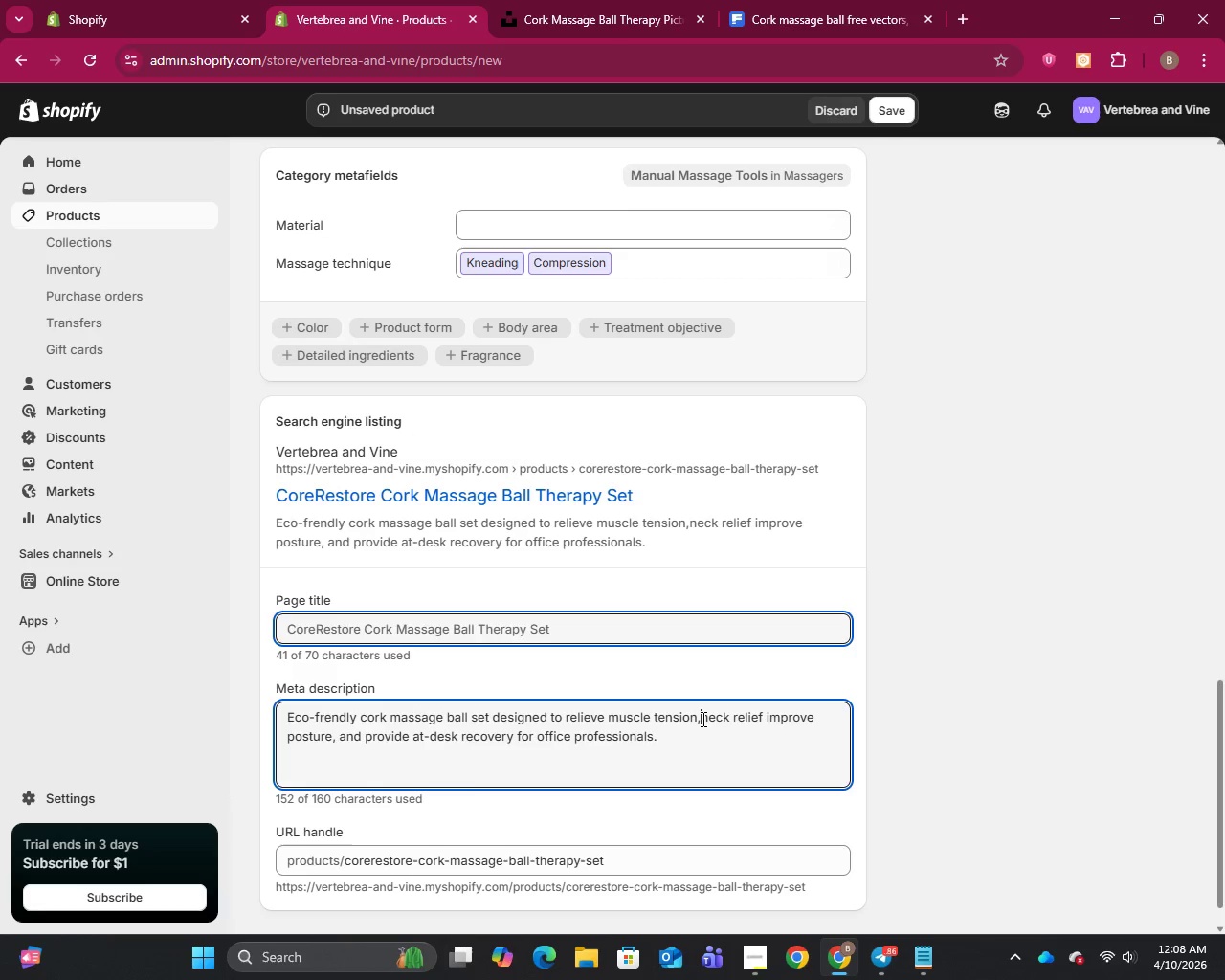 
key(Backspace)
 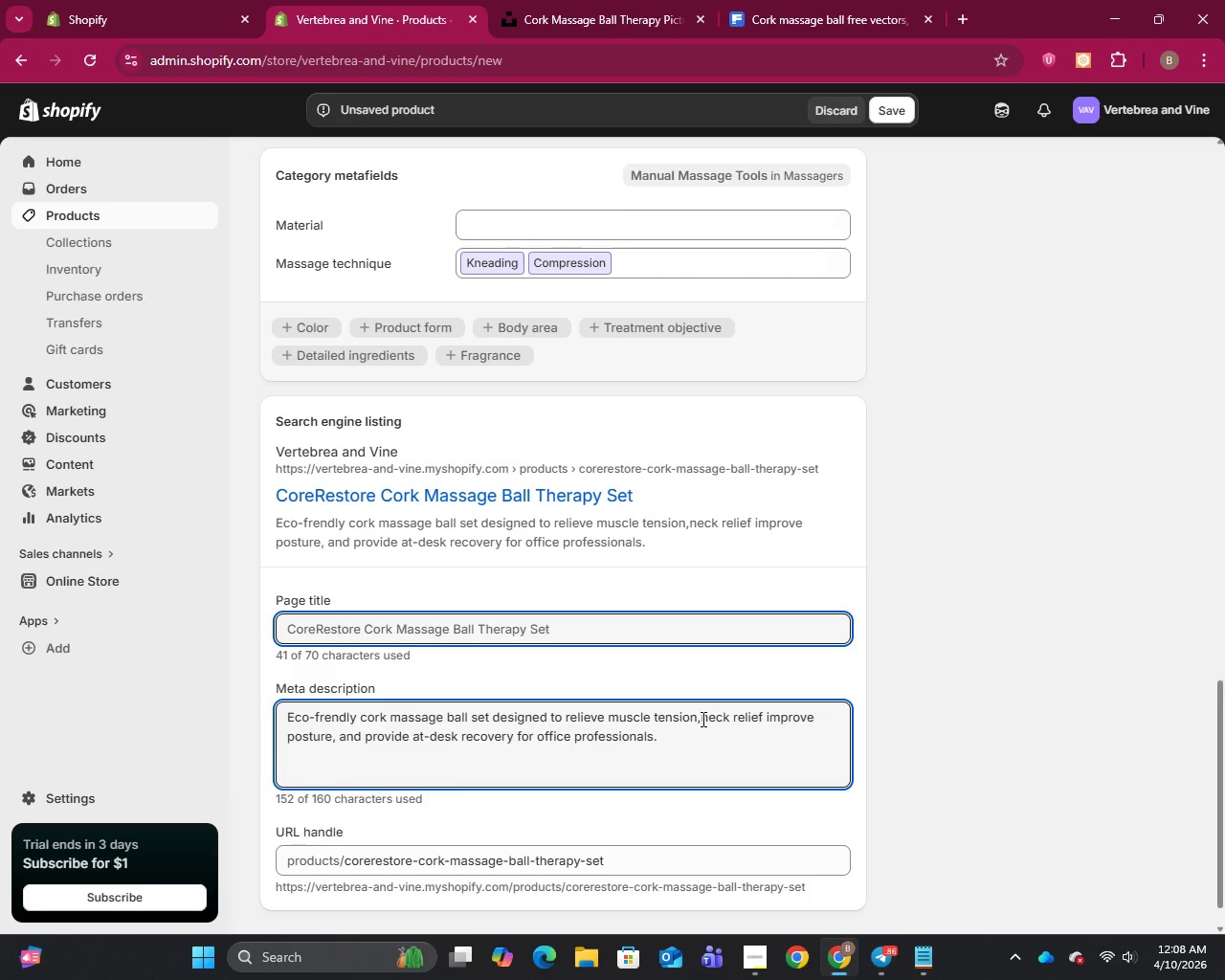 
key(Space)
 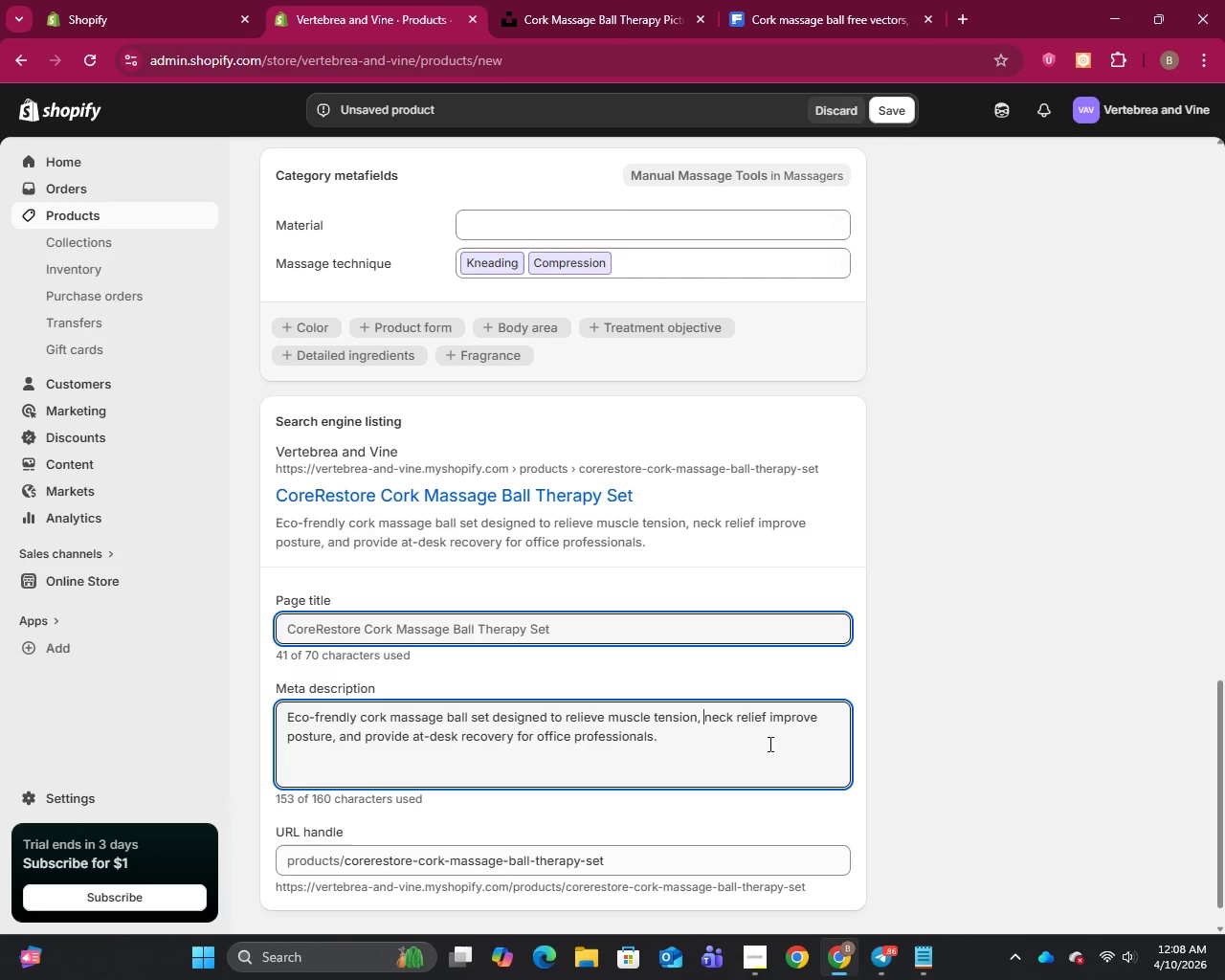 
scroll: coordinate [590, 760], scroll_direction: down, amount: 4.0
 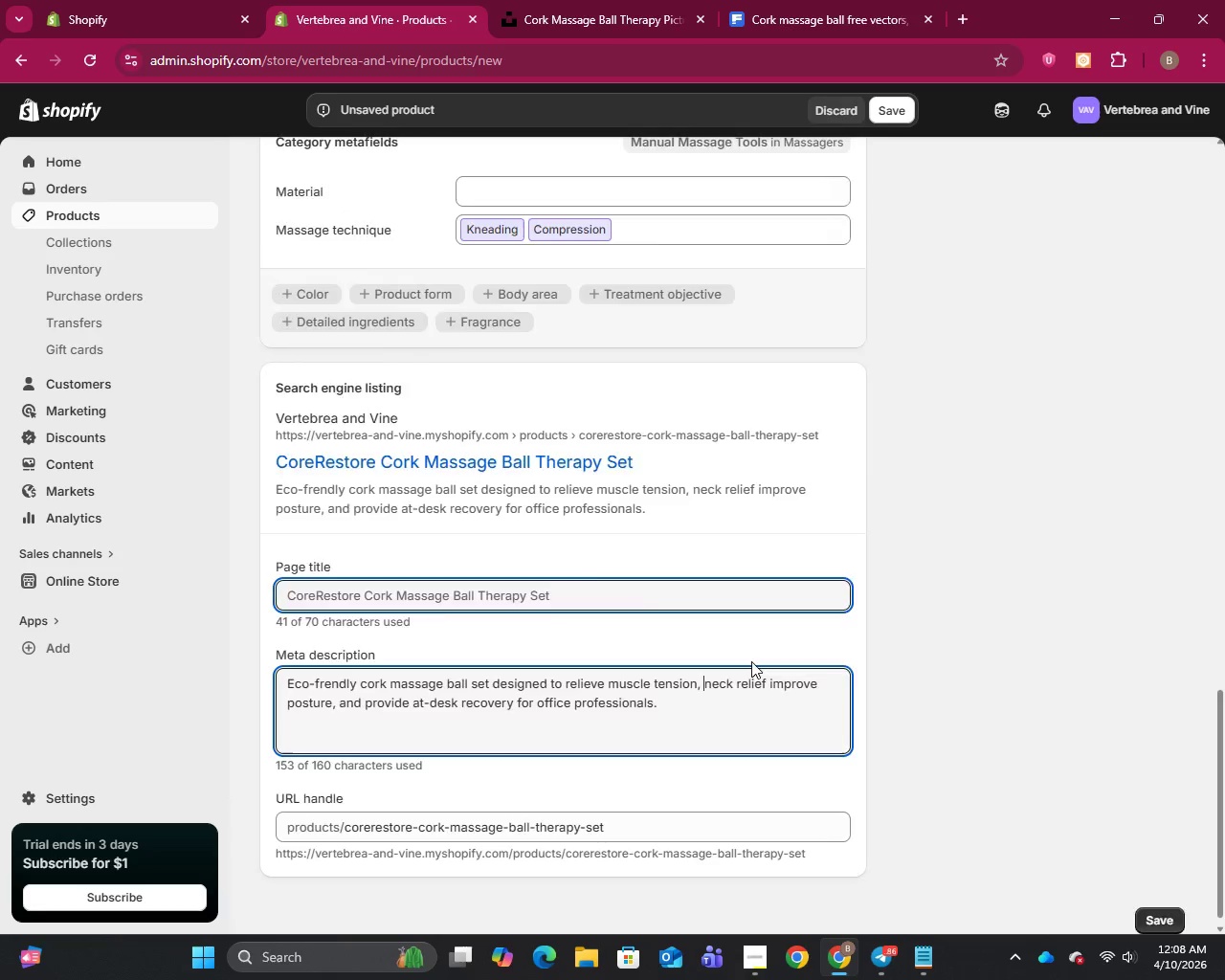 
scroll: coordinate [751, 661], scroll_direction: up, amount: 7.0
 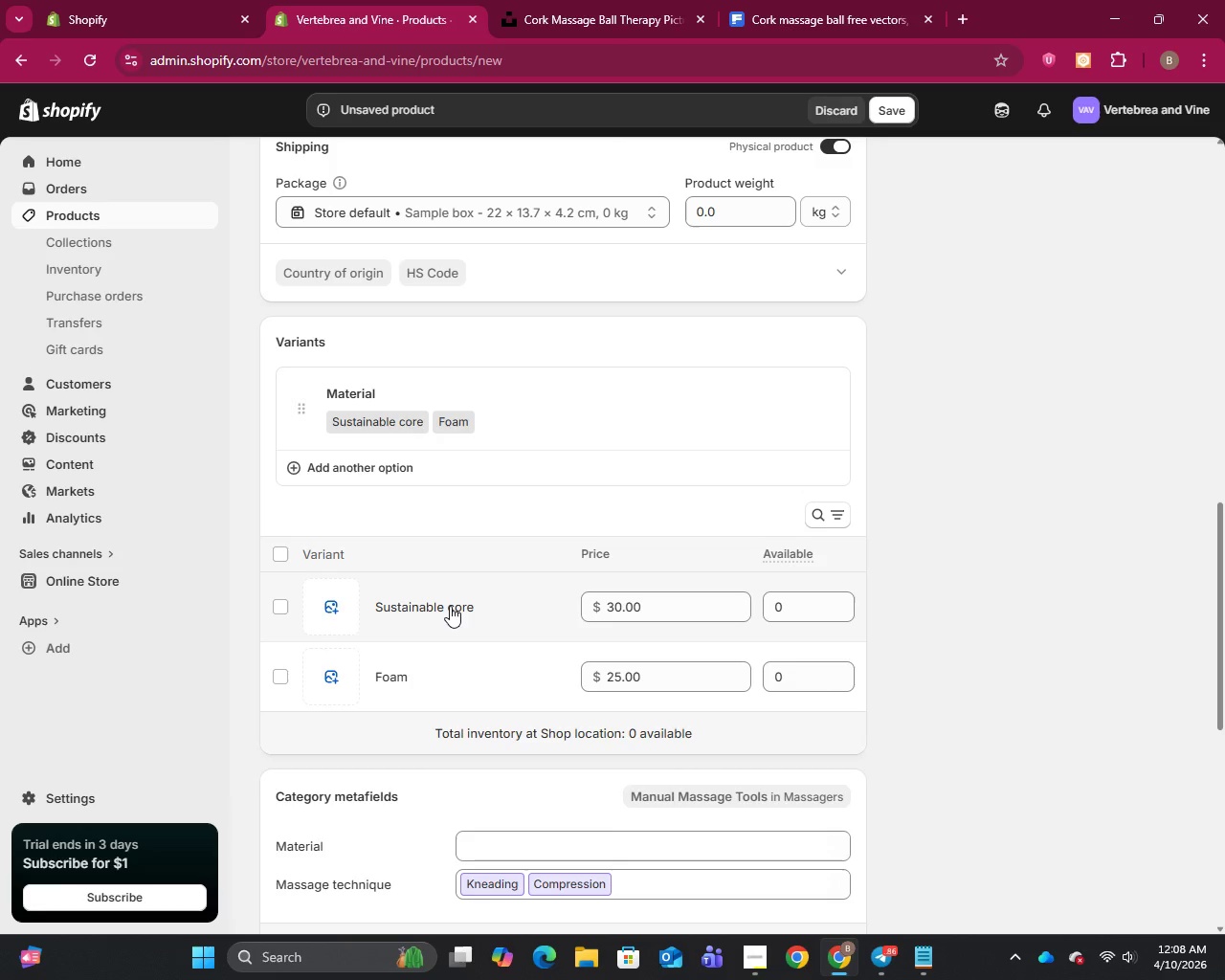 
left_click([450, 606])
 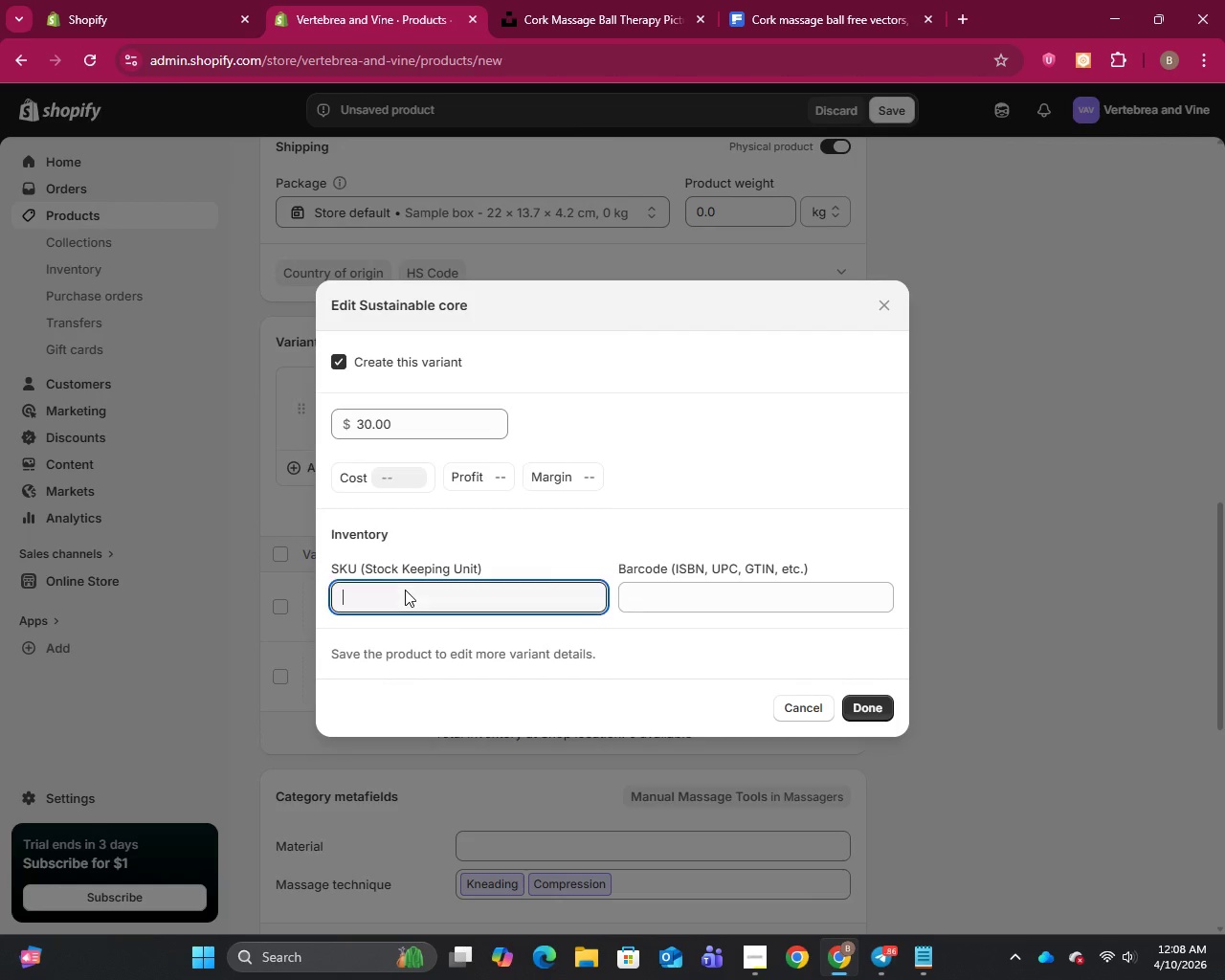 
left_click([405, 590])
 